 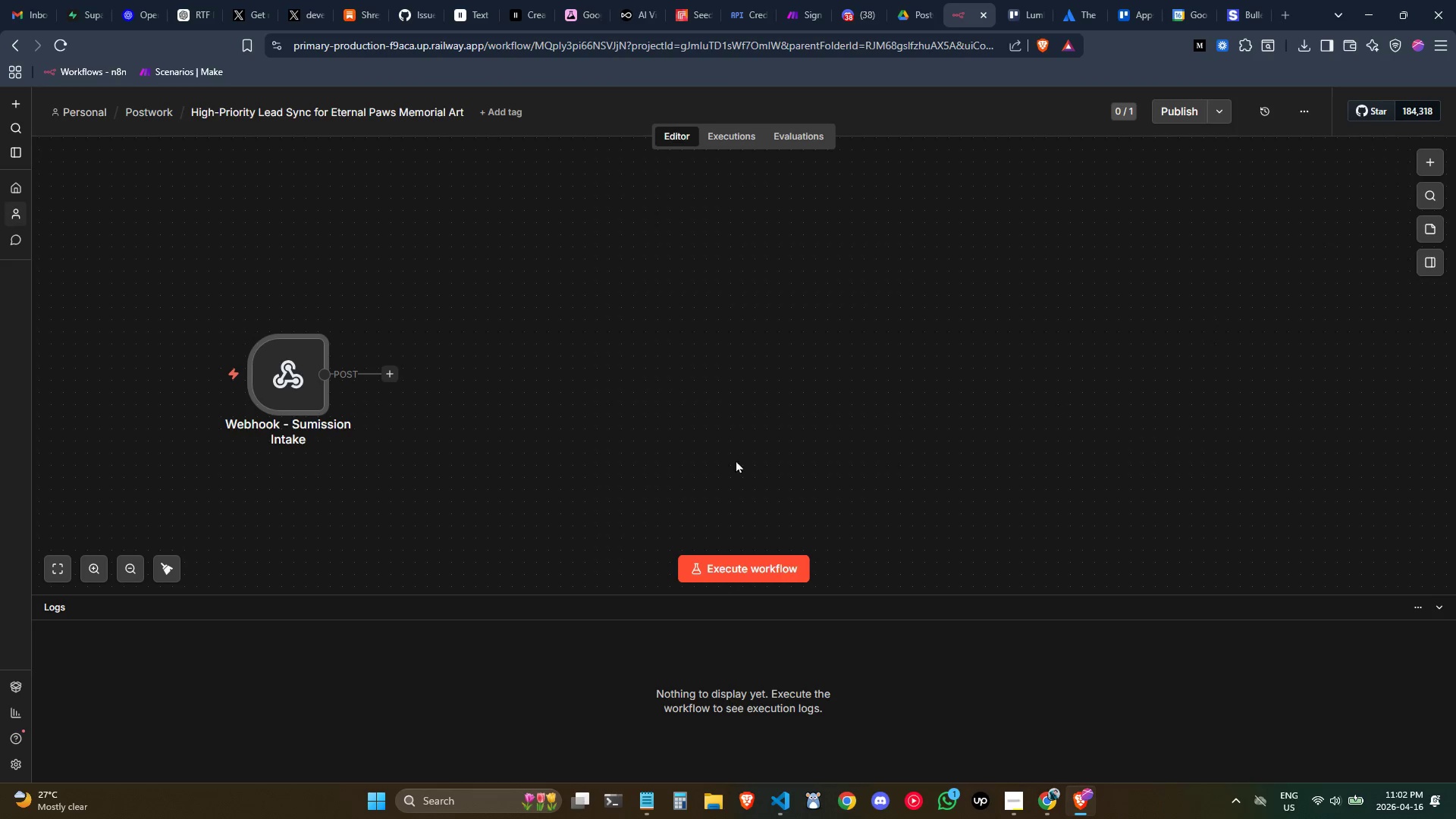 
double_click([306, 381])
 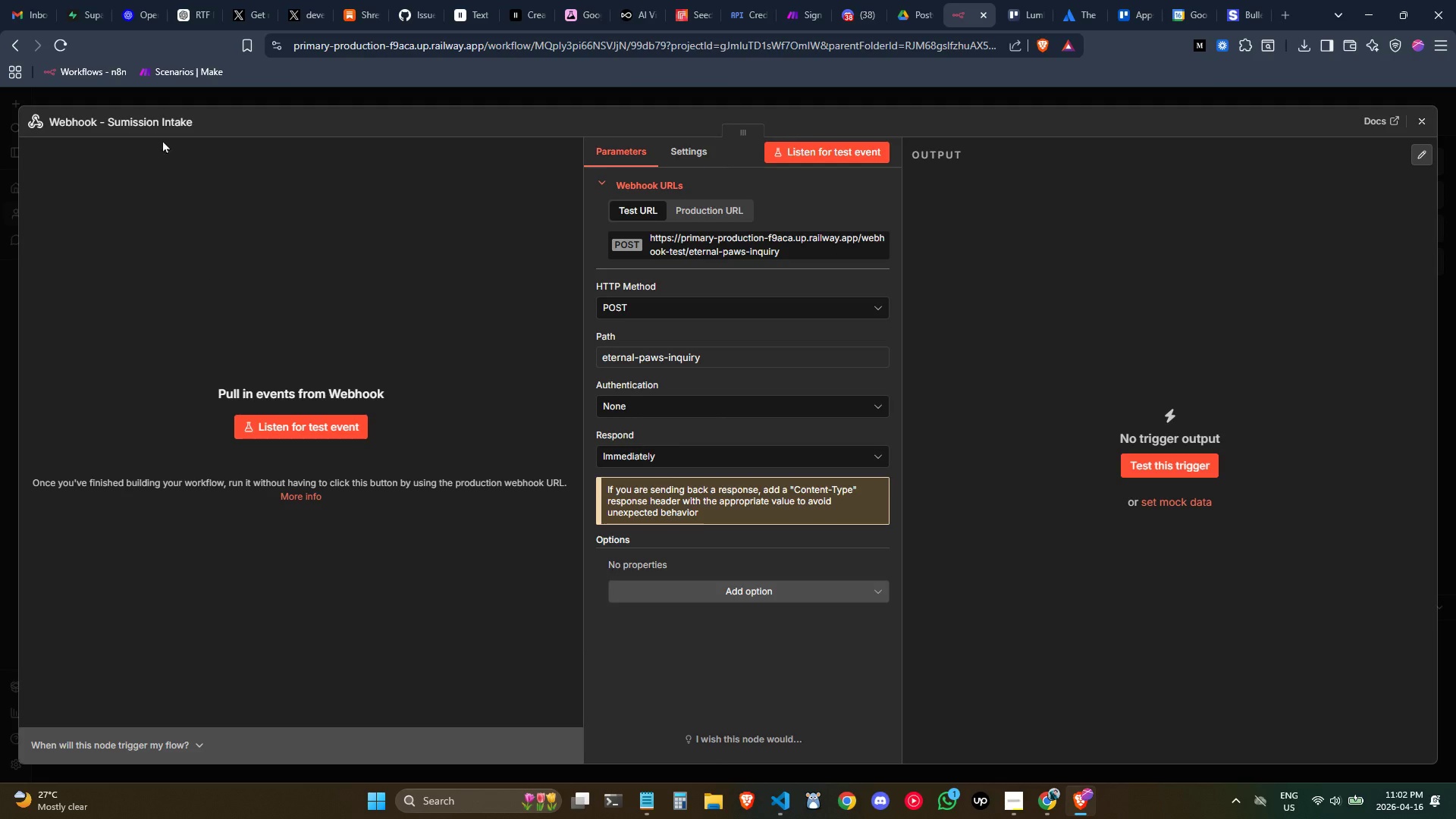 
left_click([149, 128])
 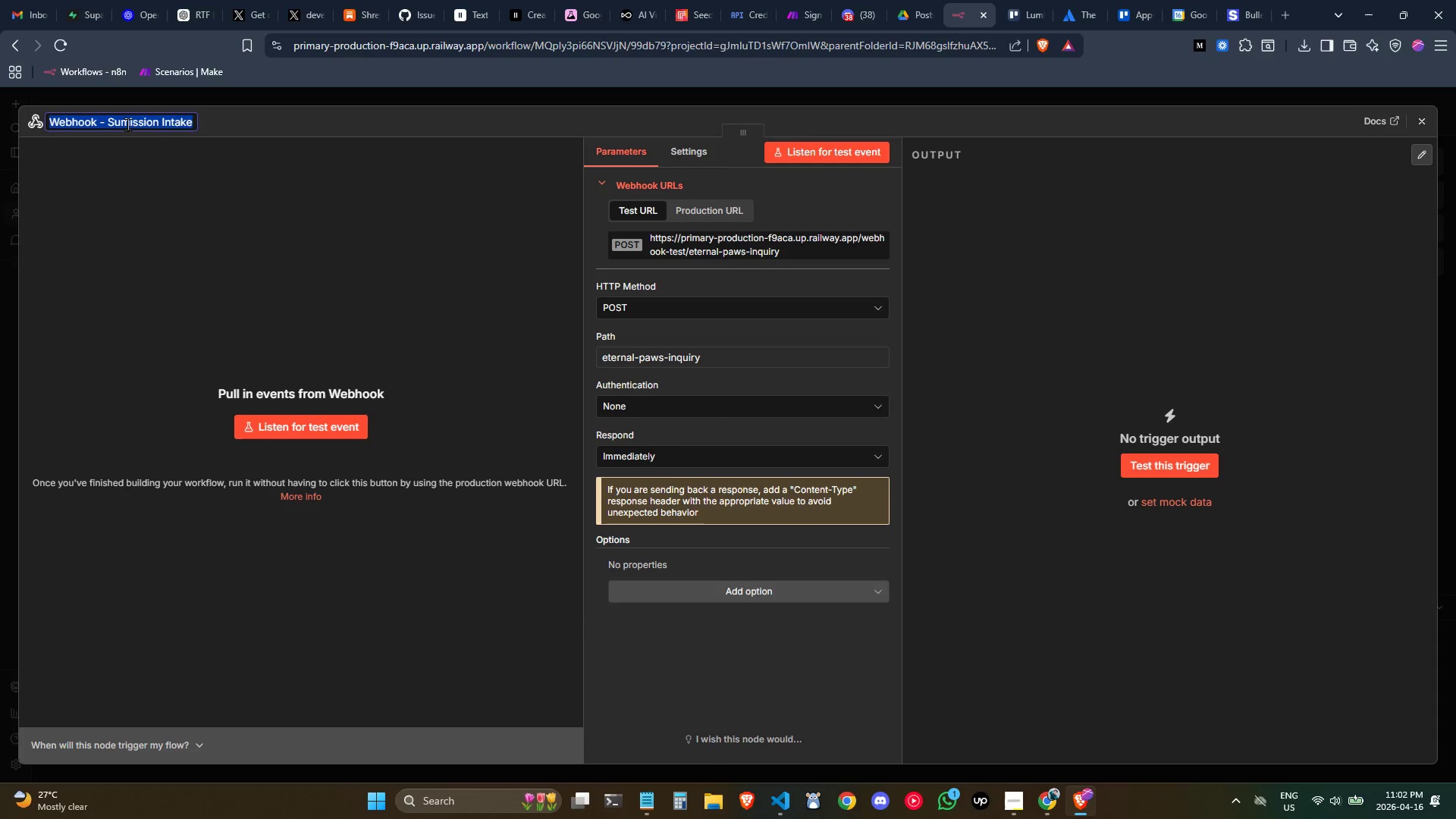 
left_click([121, 120])
 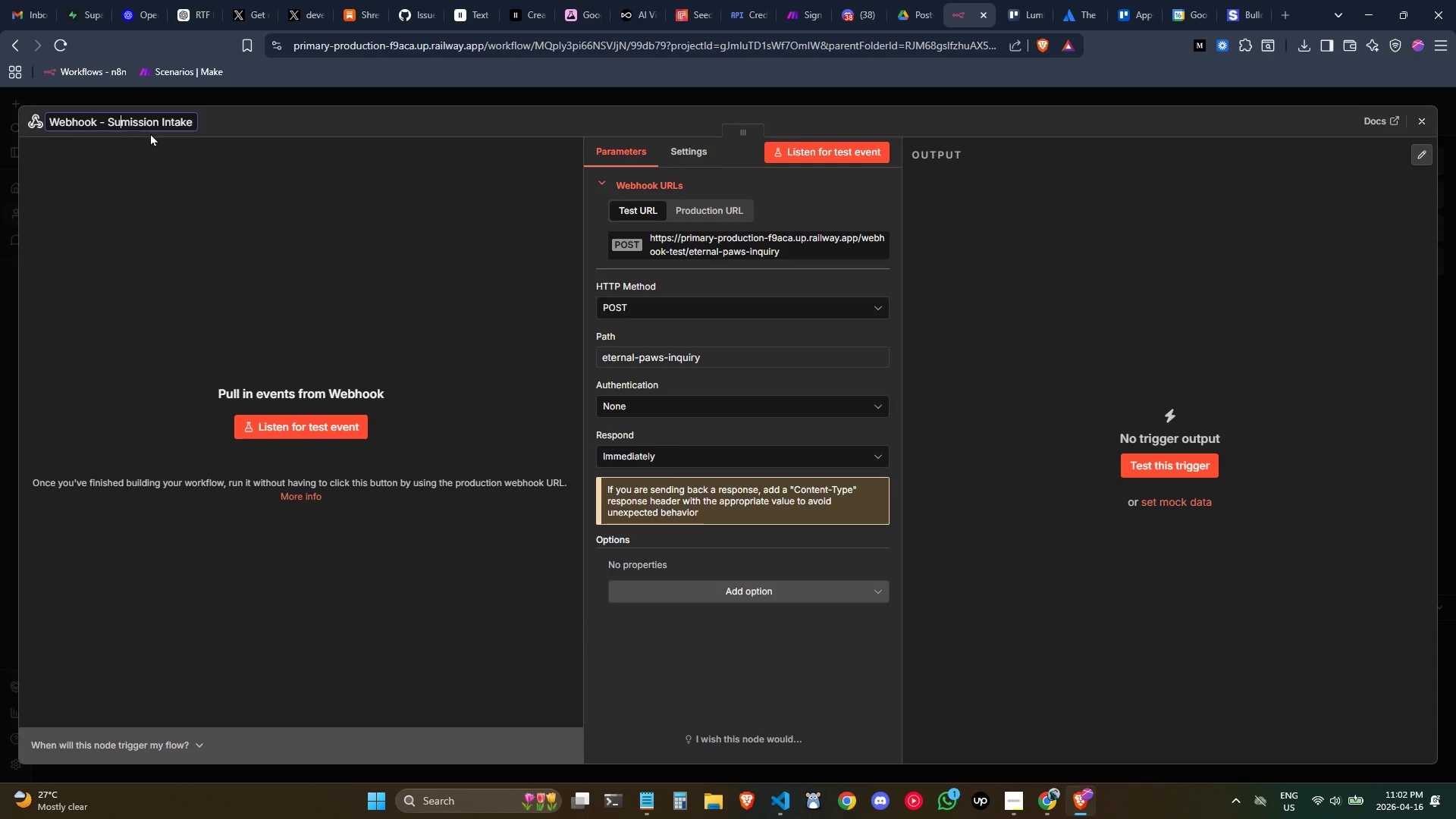 
key(Control+ControlLeft)
 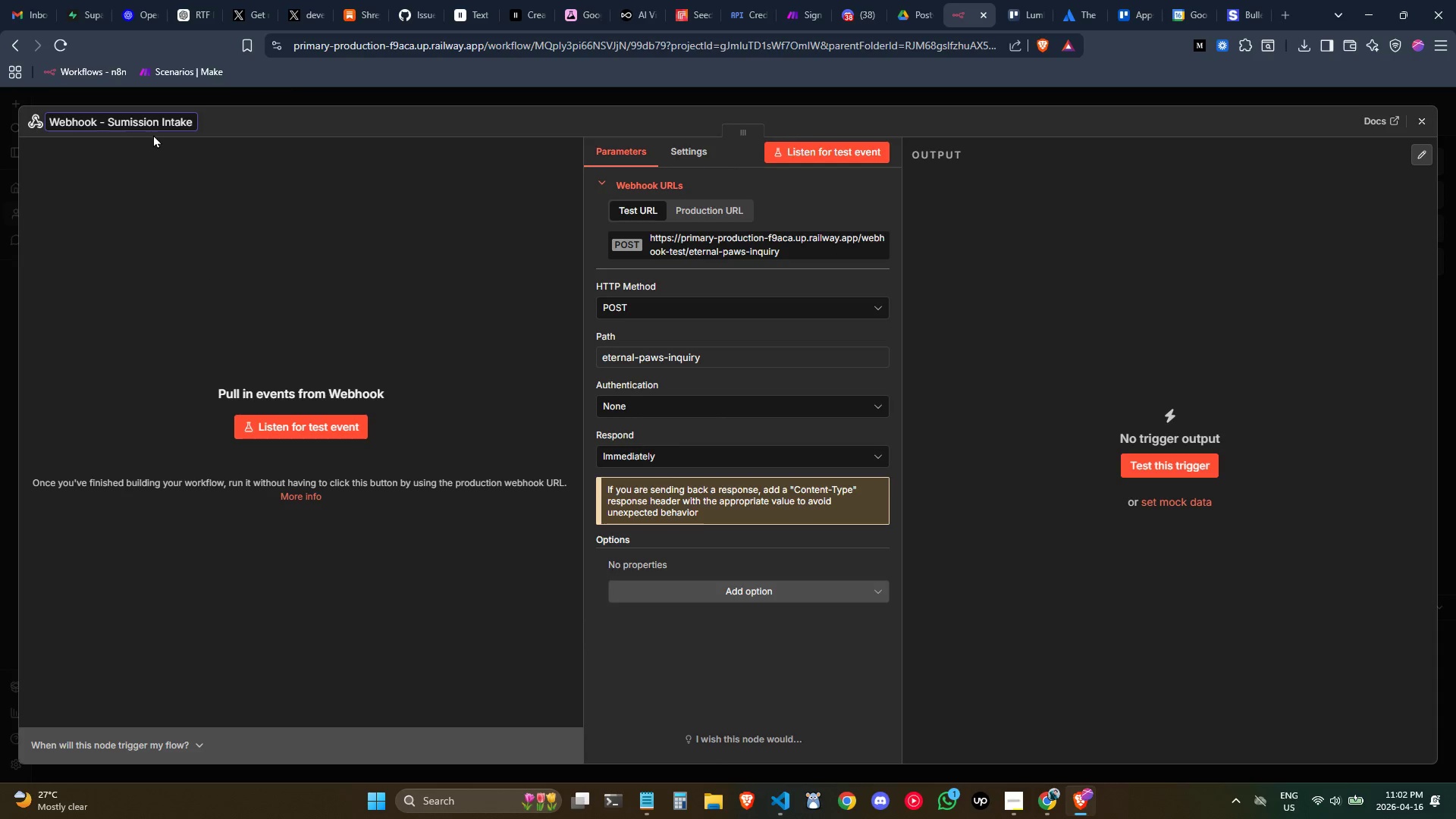 
key(B)
 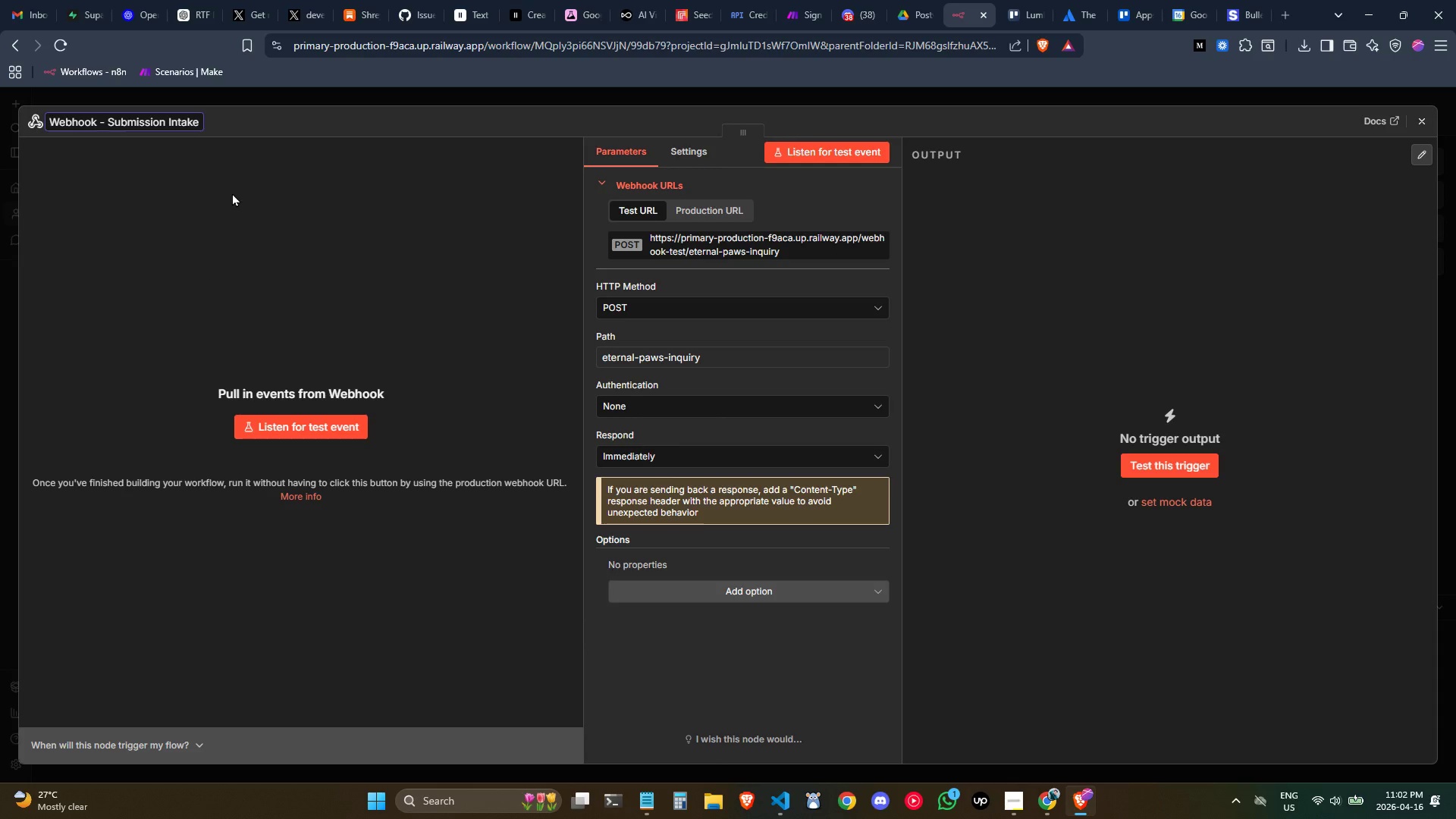 
key(Enter)
 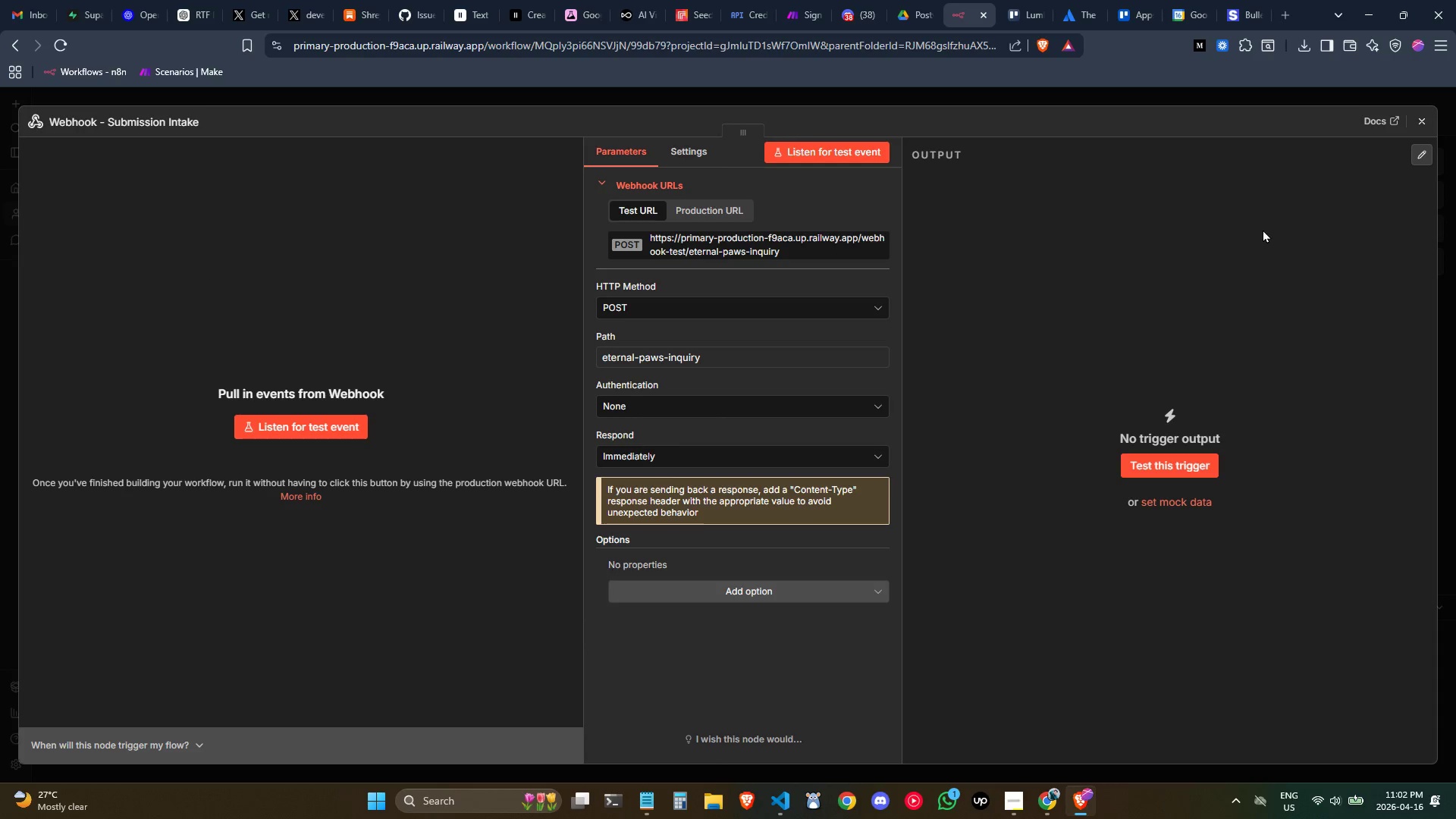 
left_click_drag(start_coordinate=[1263, 229], to_coordinate=[1263, 237])
 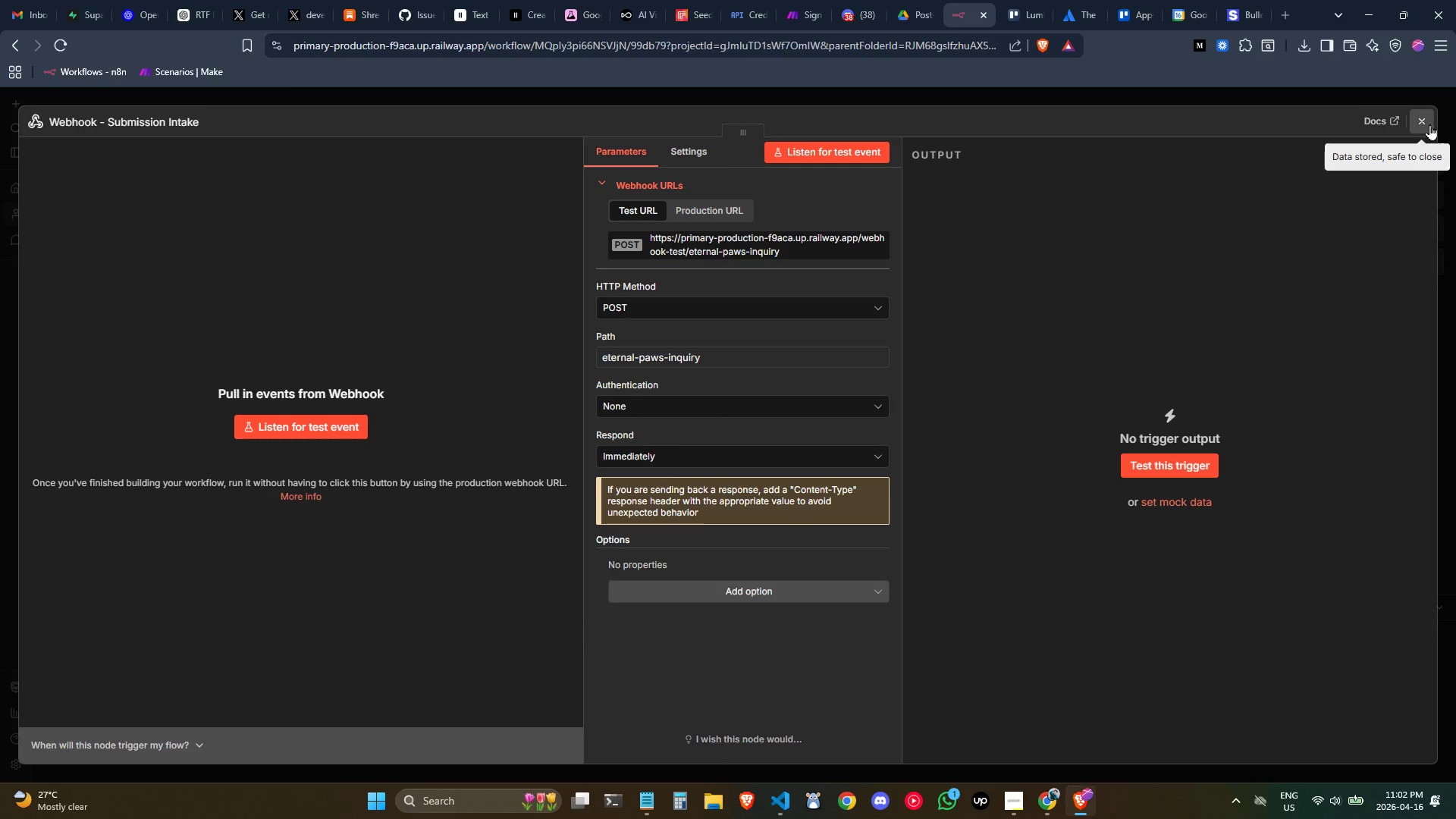 
left_click([1429, 124])
 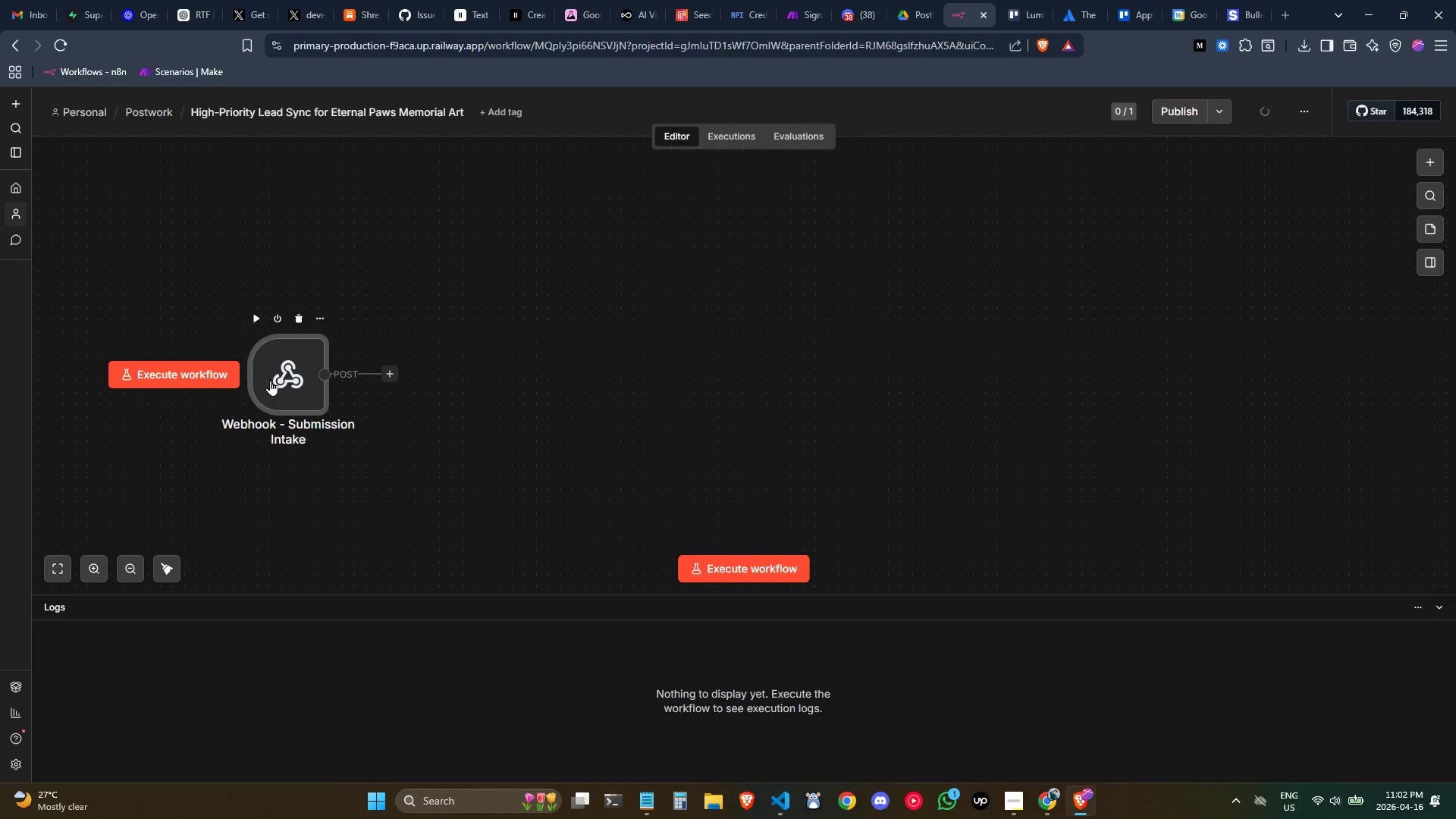 
left_click_drag(start_coordinate=[277, 378], to_coordinate=[257, 388])
 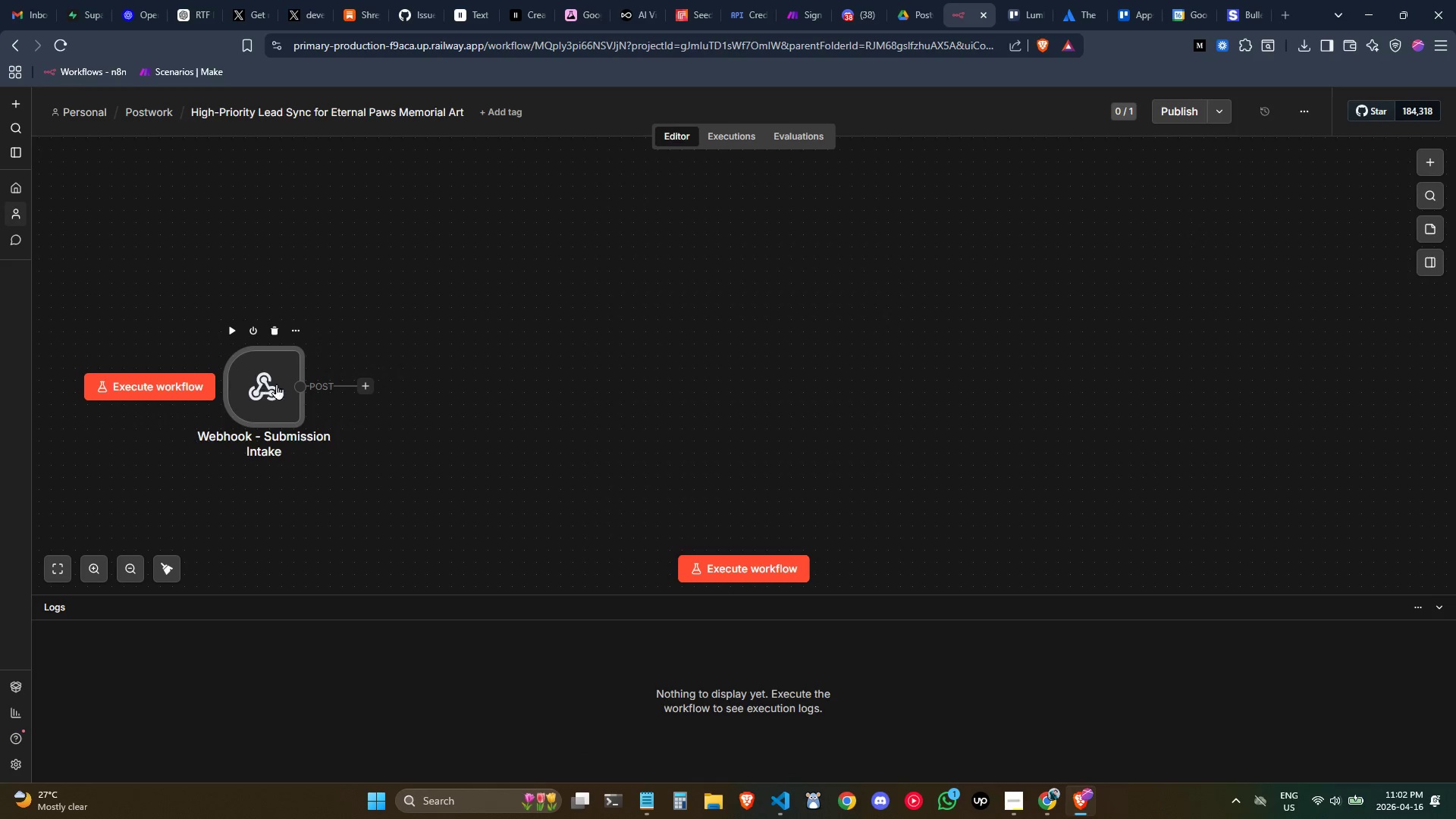 
mouse_move([353, 373])
 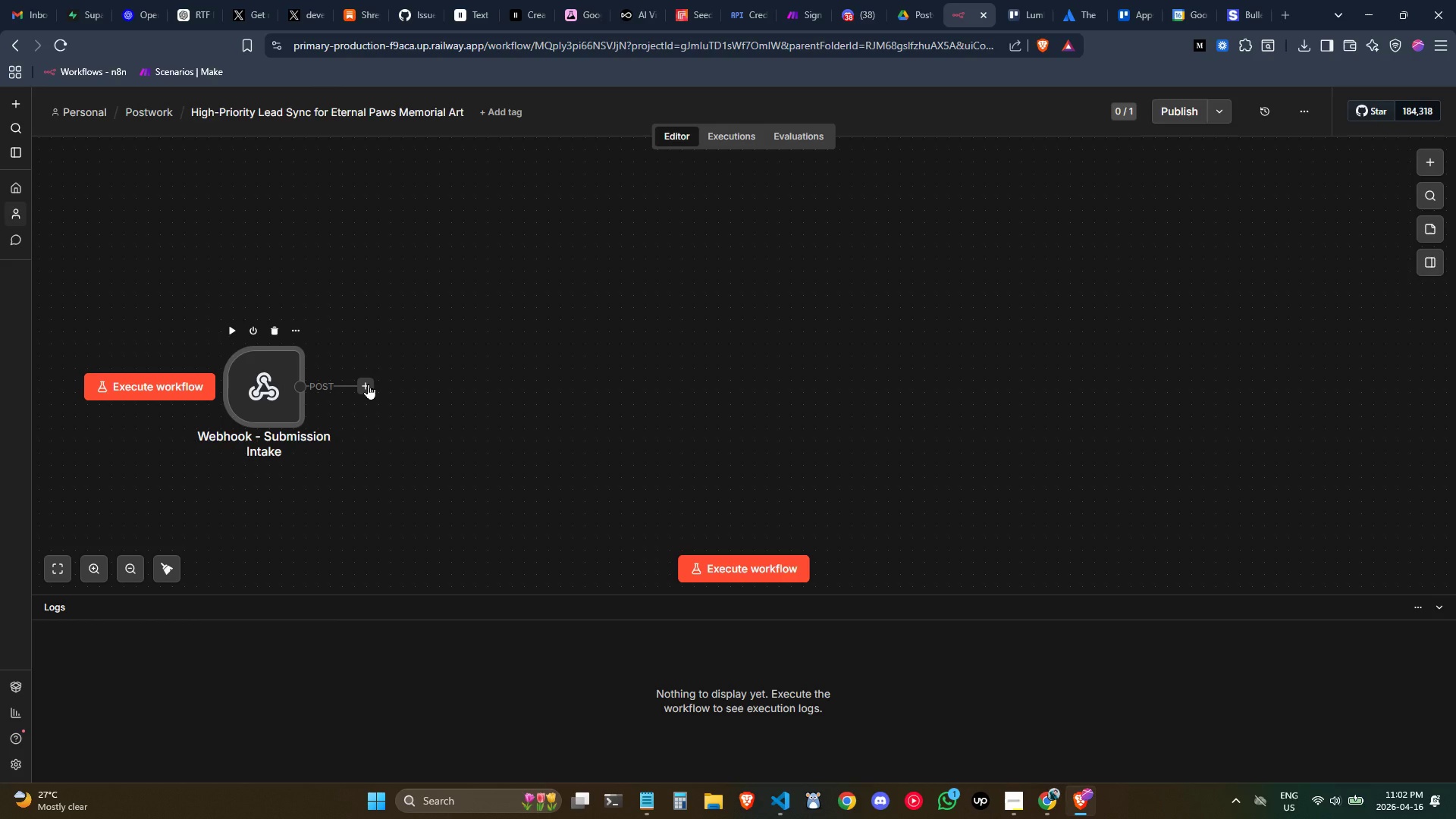 
left_click([368, 384])
 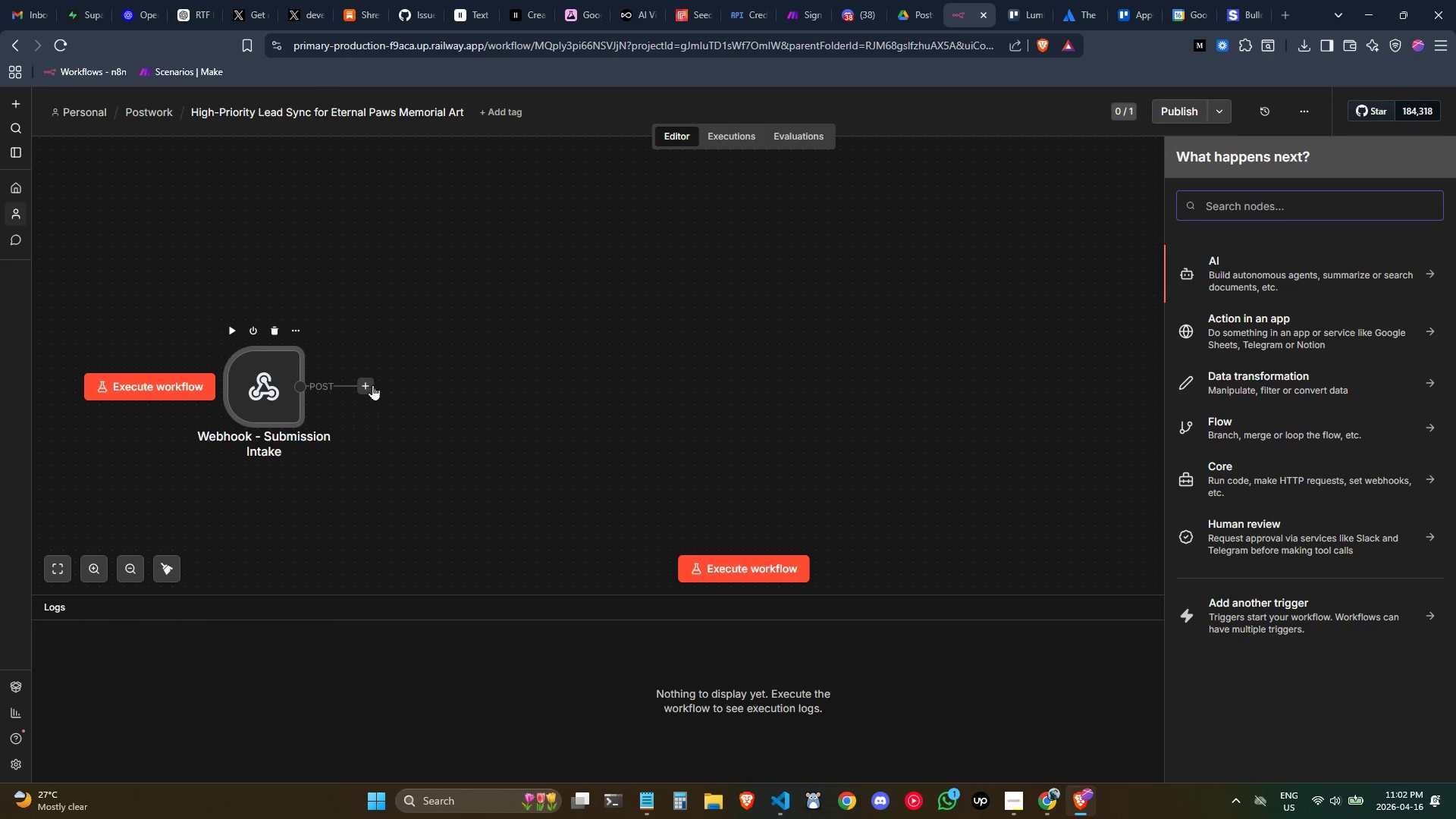 
key(Control+ControlLeft)
 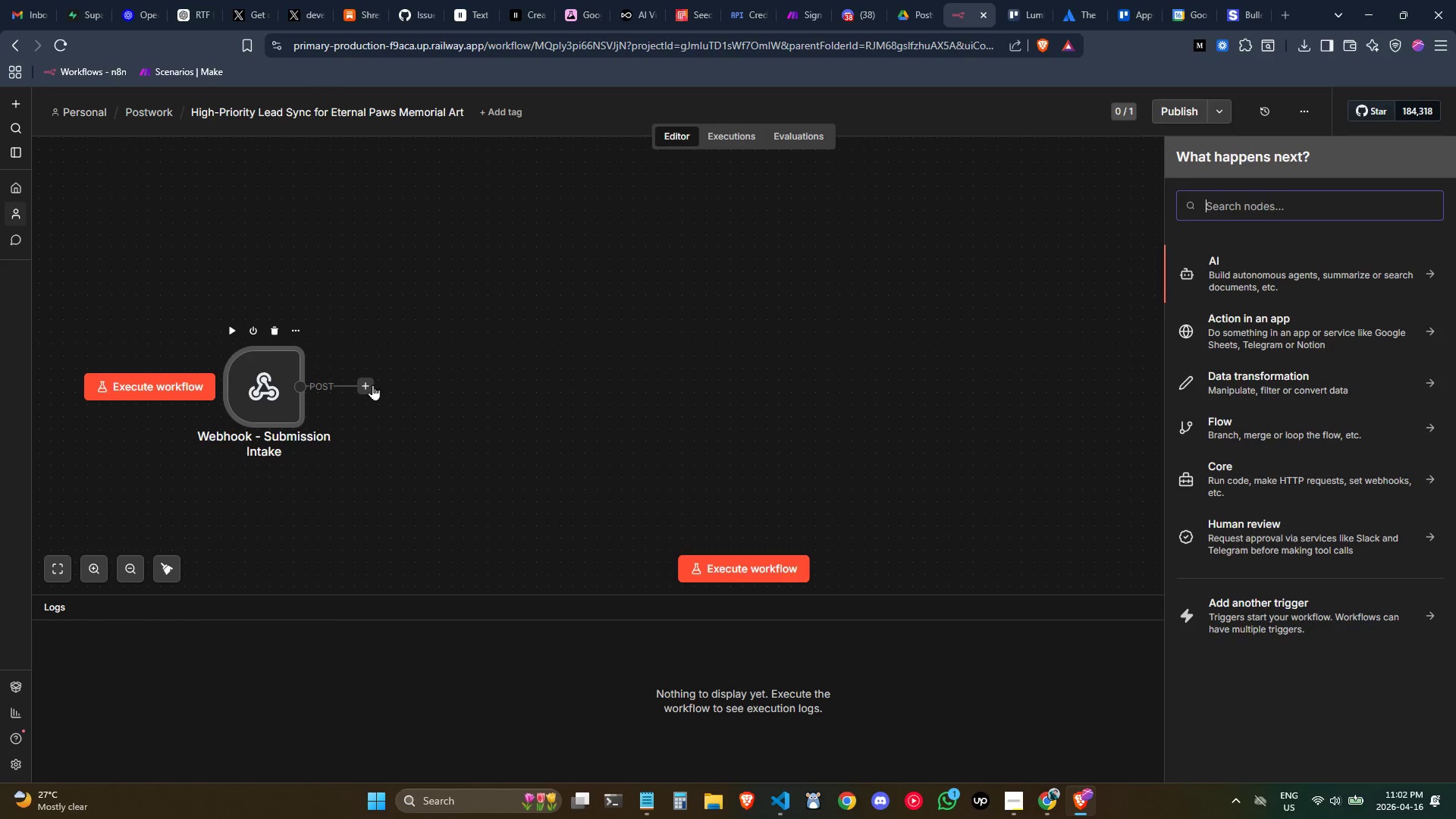 
type(code)
 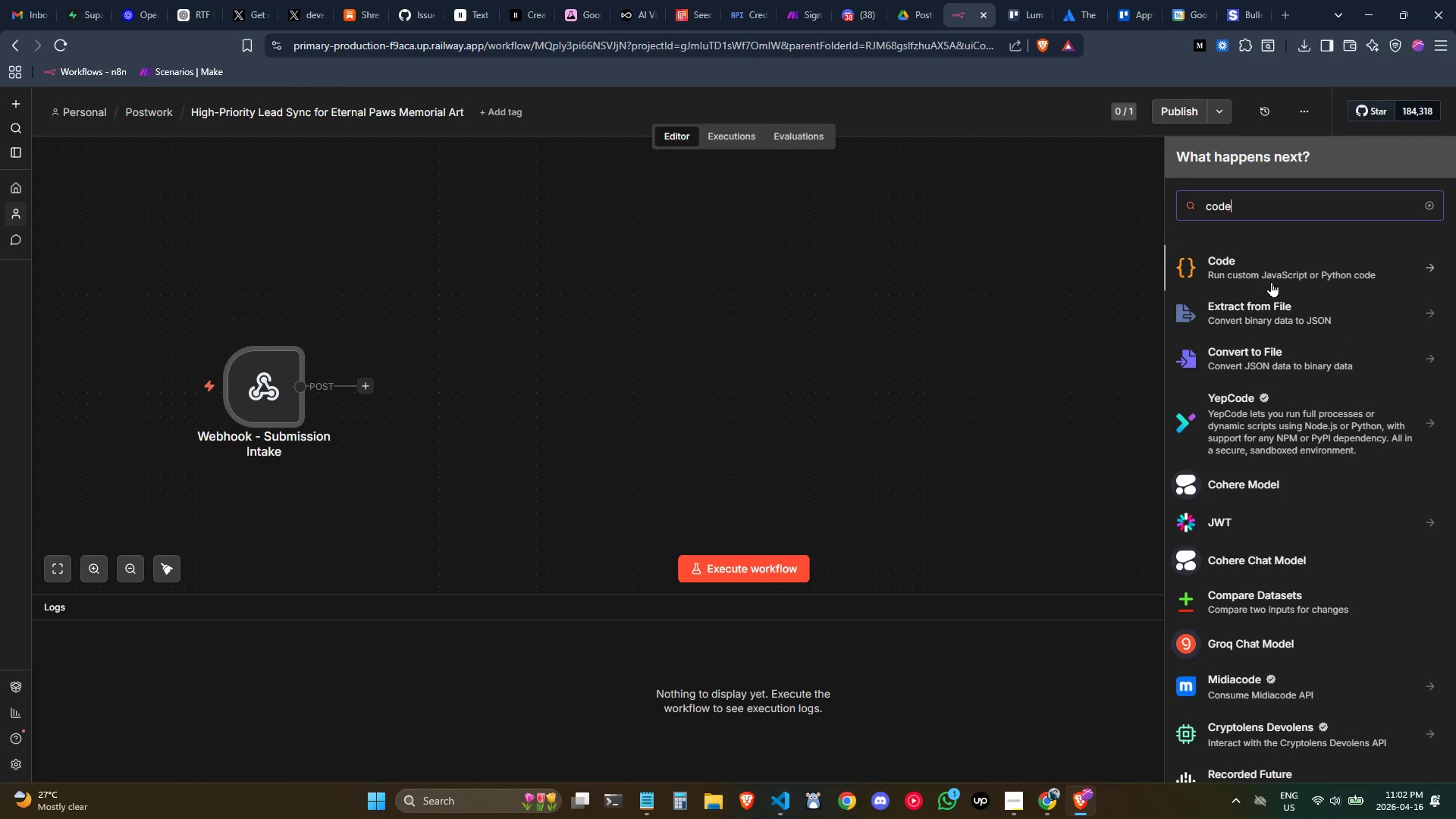 
left_click([1267, 276])
 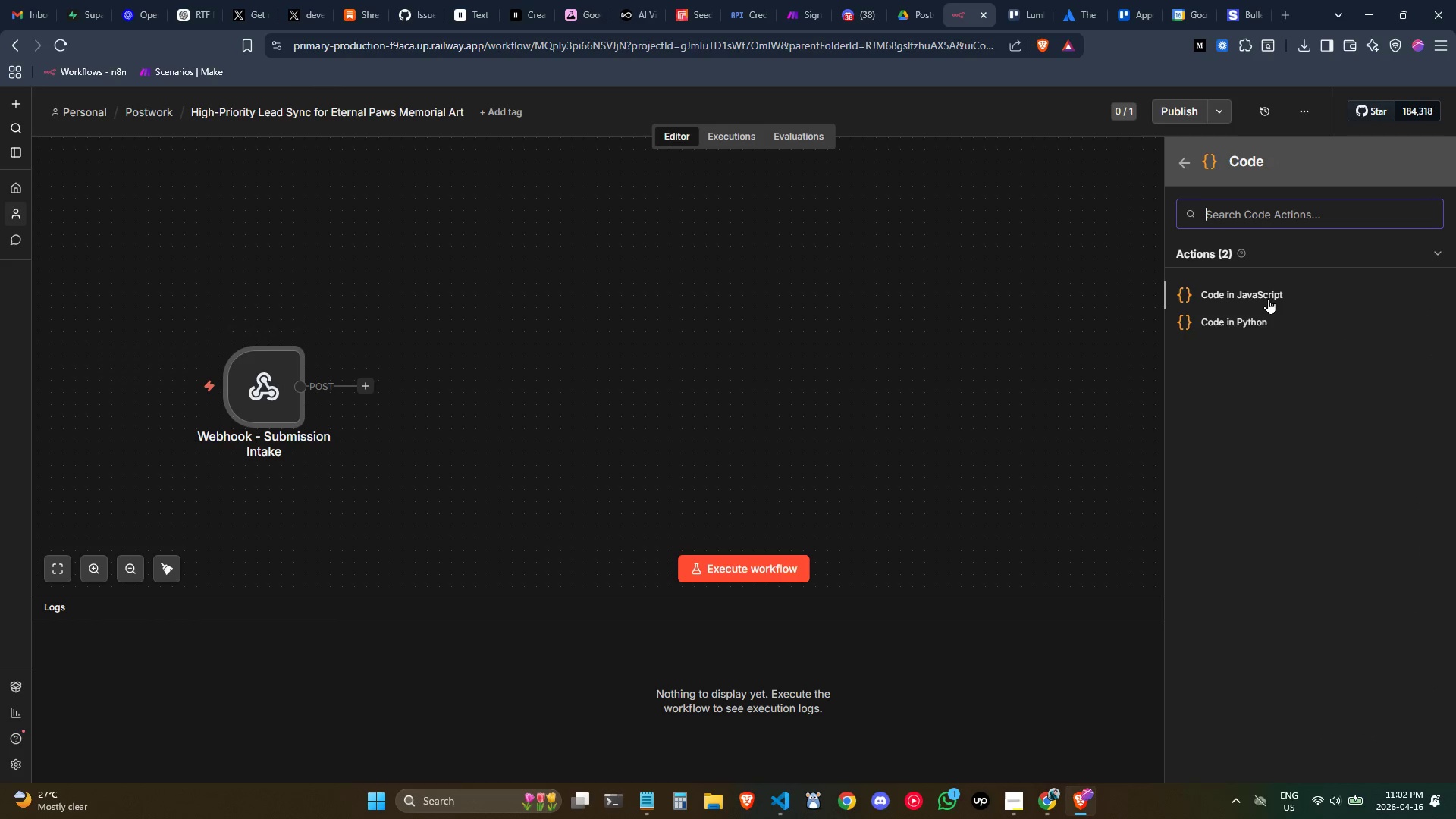 
left_click([1268, 298])
 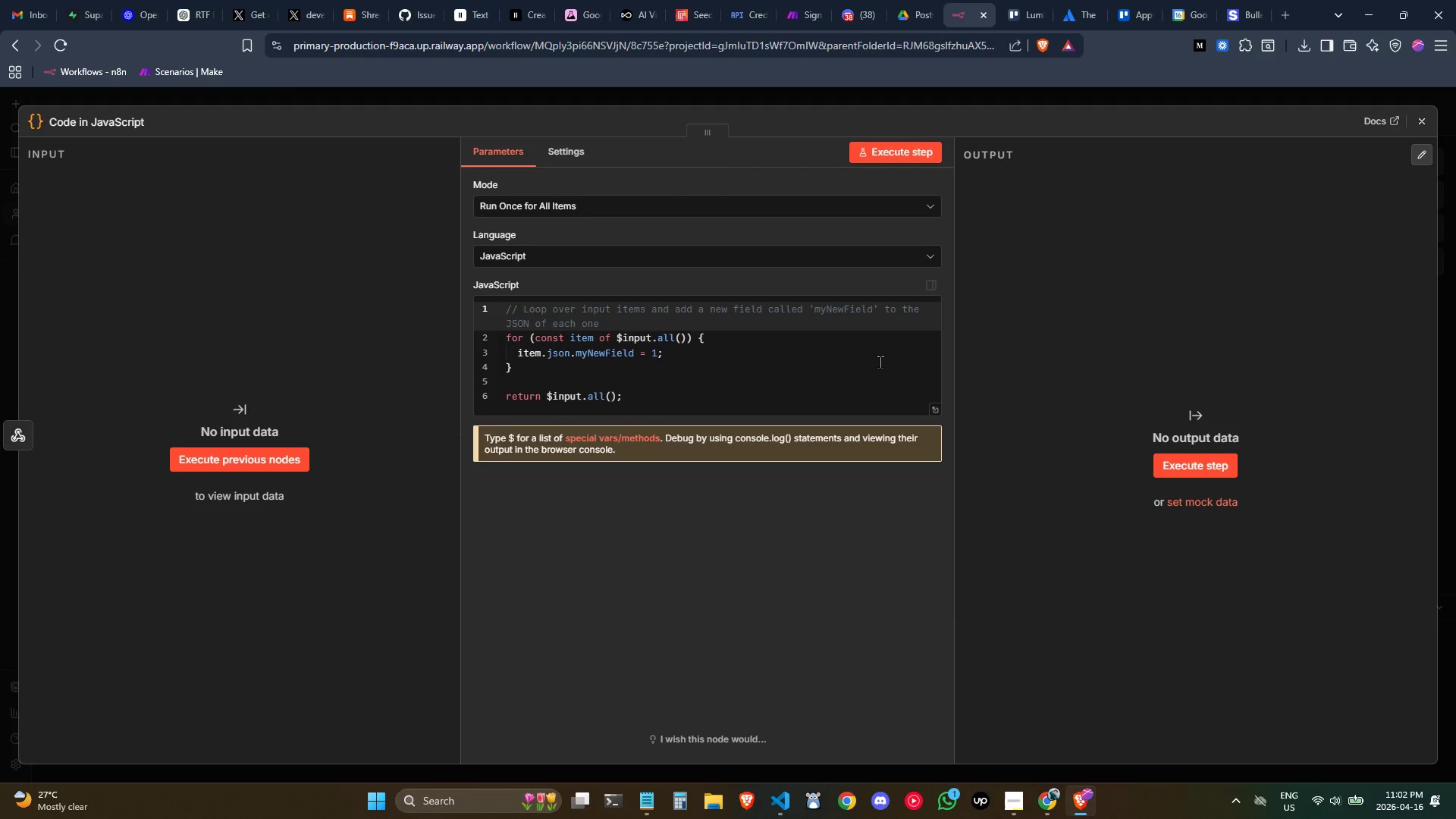 
left_click([755, 356])
 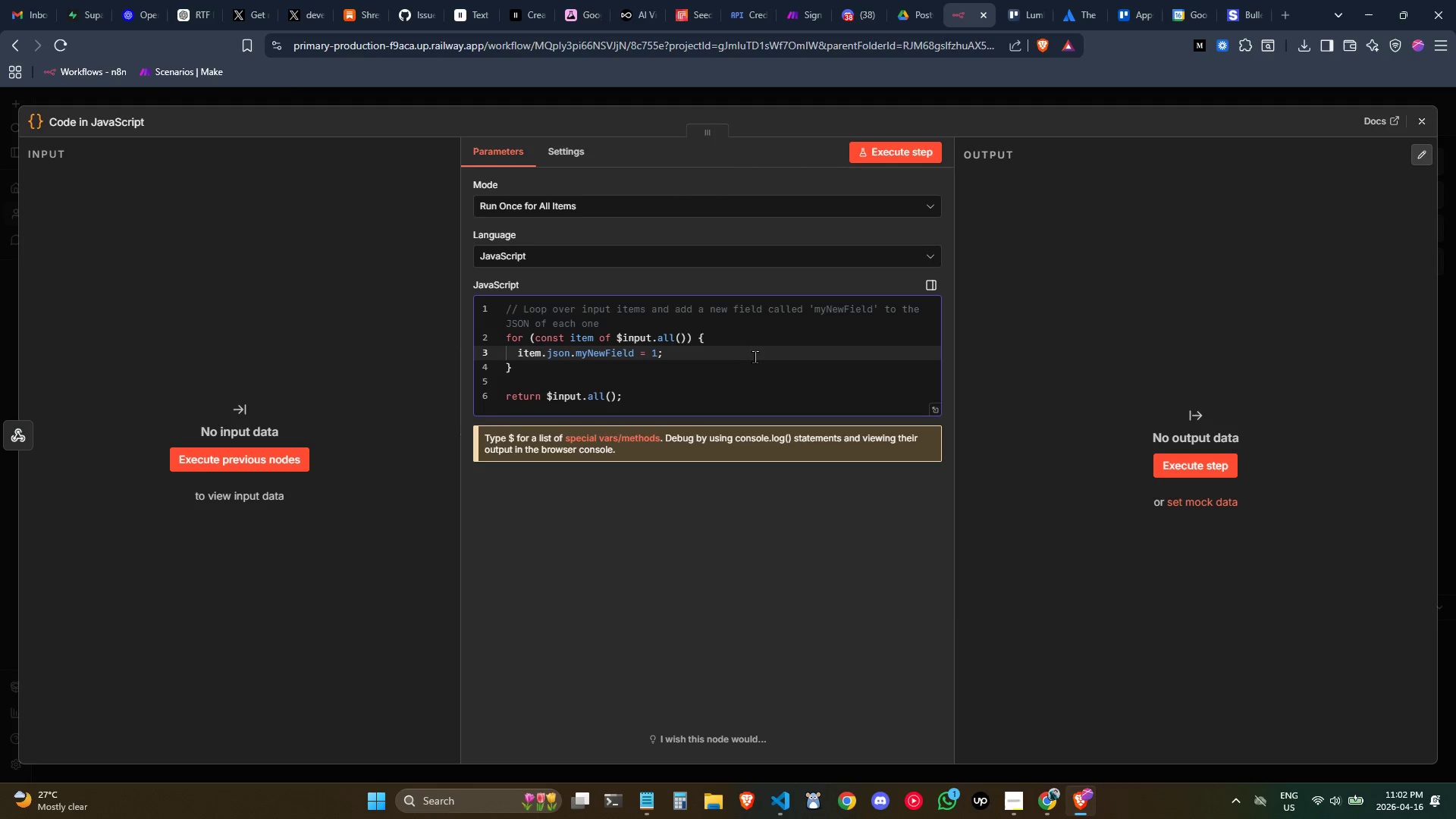 
key(Control+ControlLeft)
 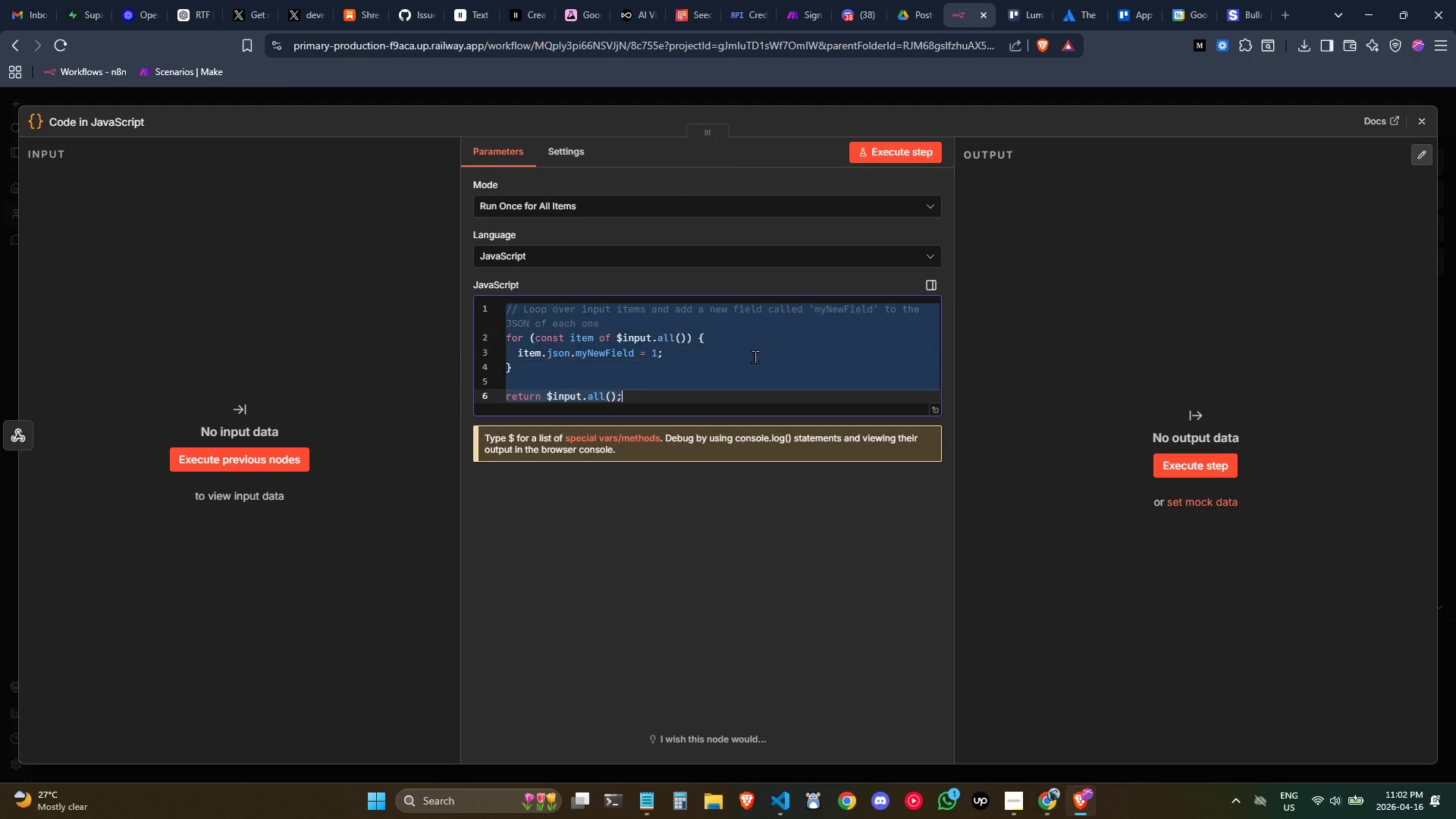 
key(Control+A)
 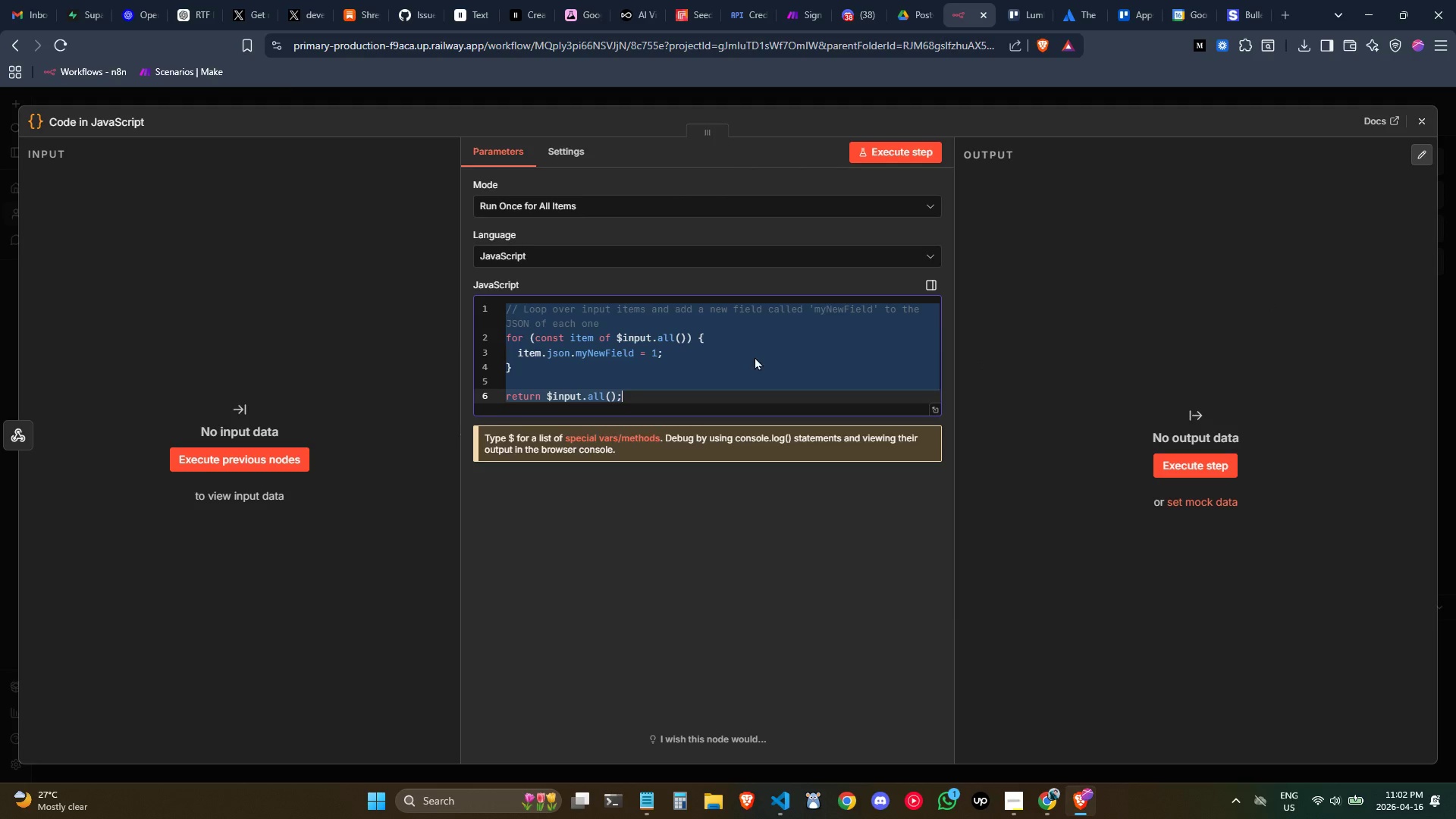 
key(Backspace)
 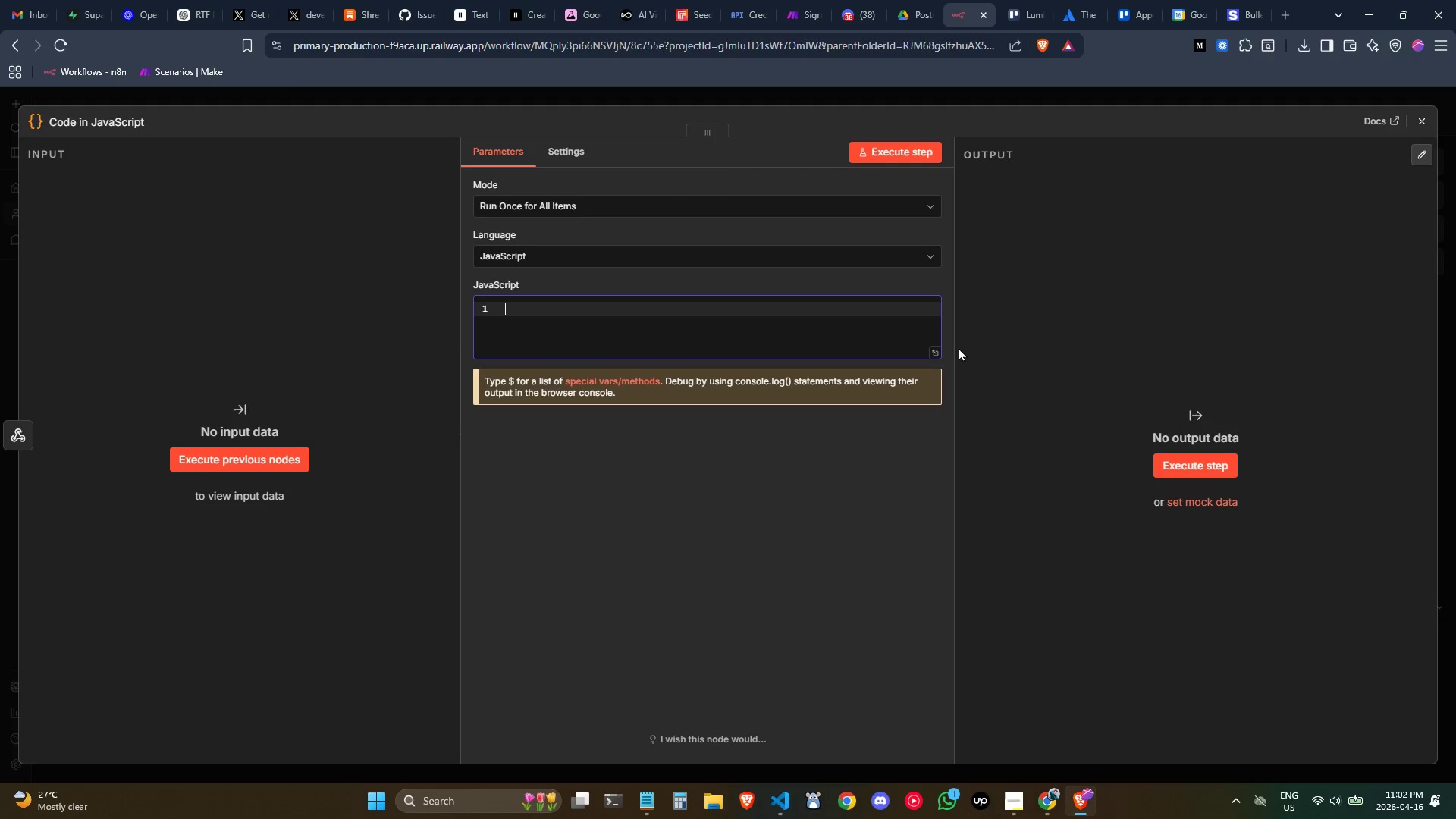 
left_click([934, 348])
 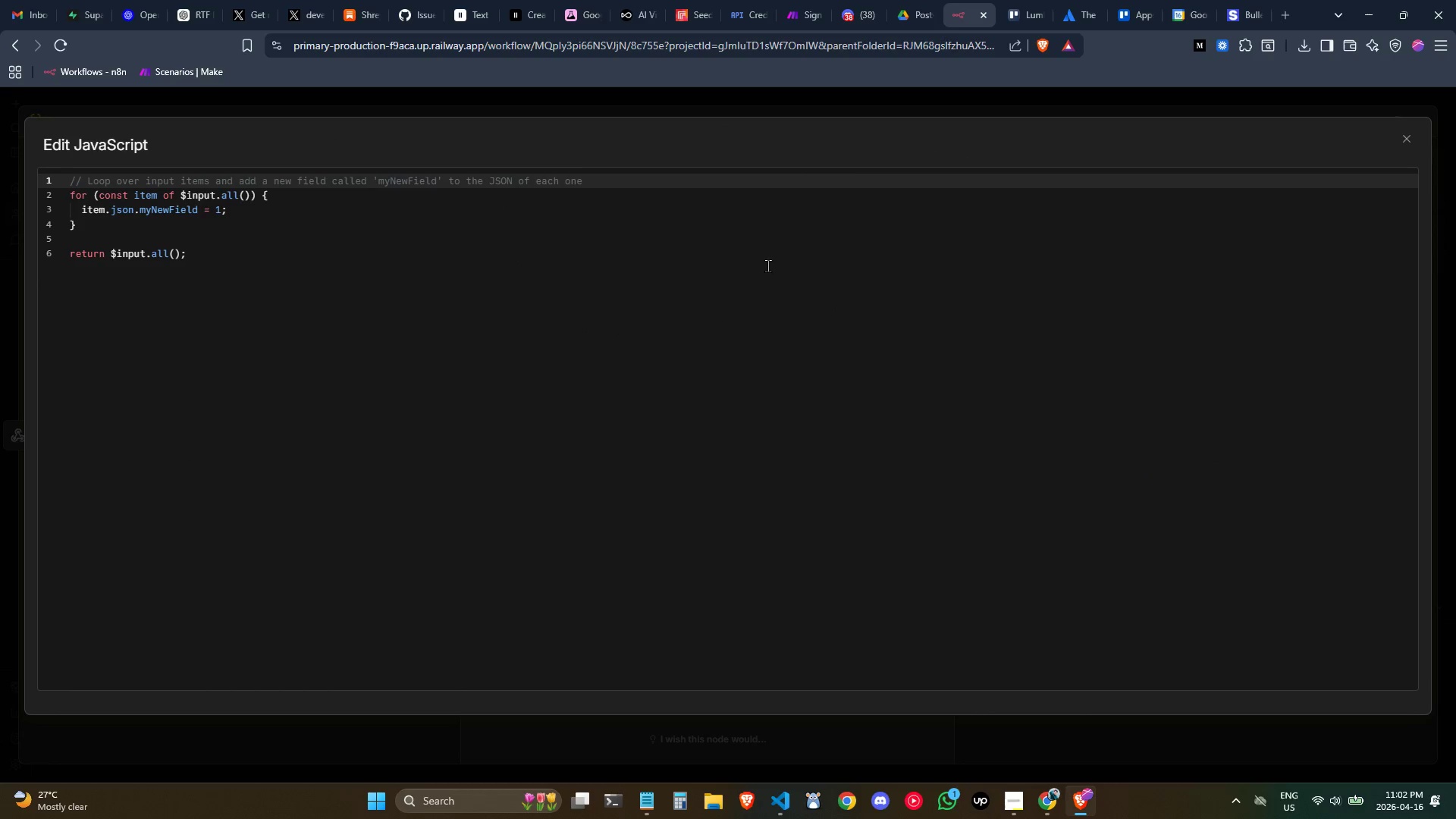 
left_click([764, 259])
 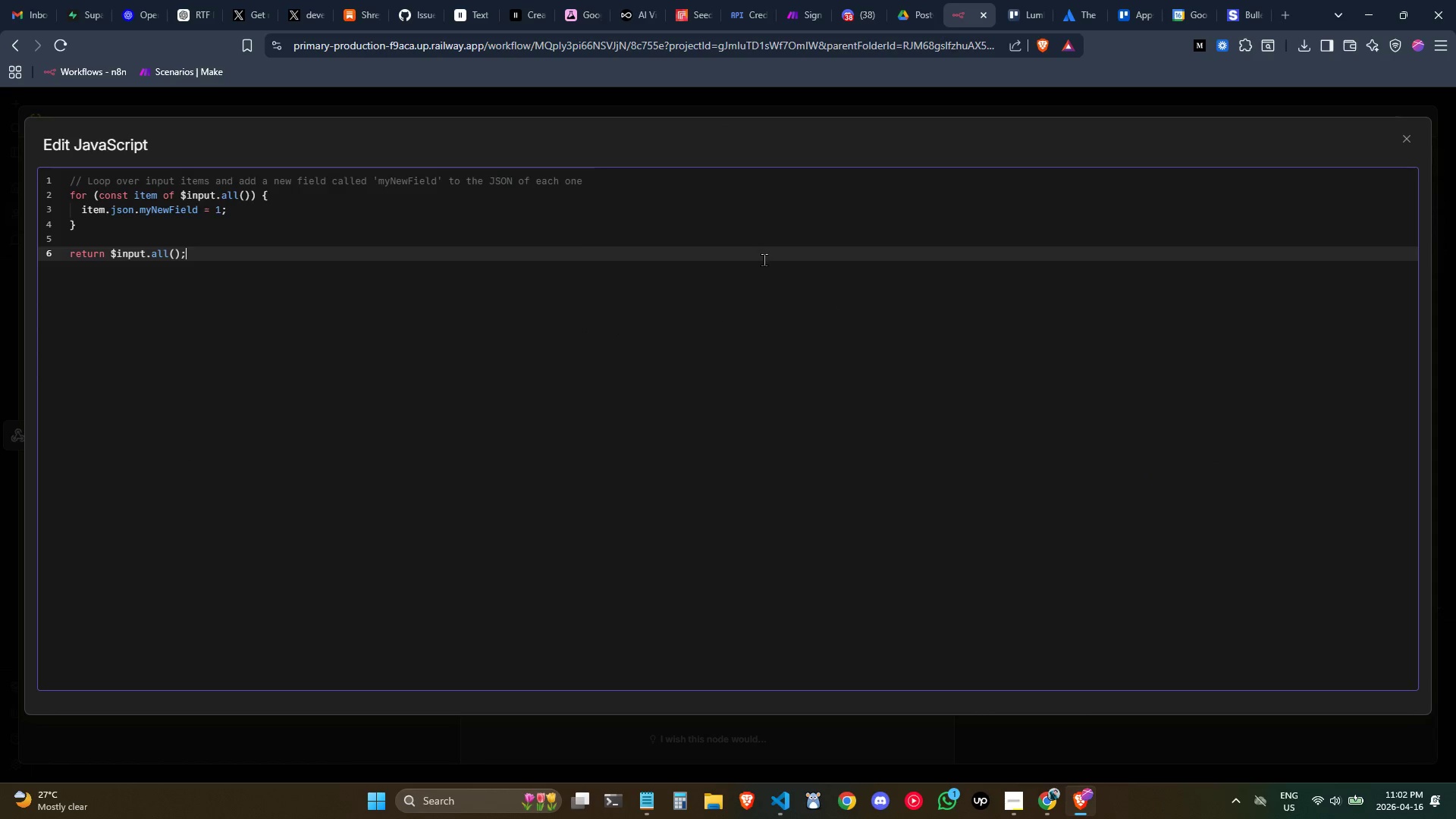 
key(Control+ControlLeft)
 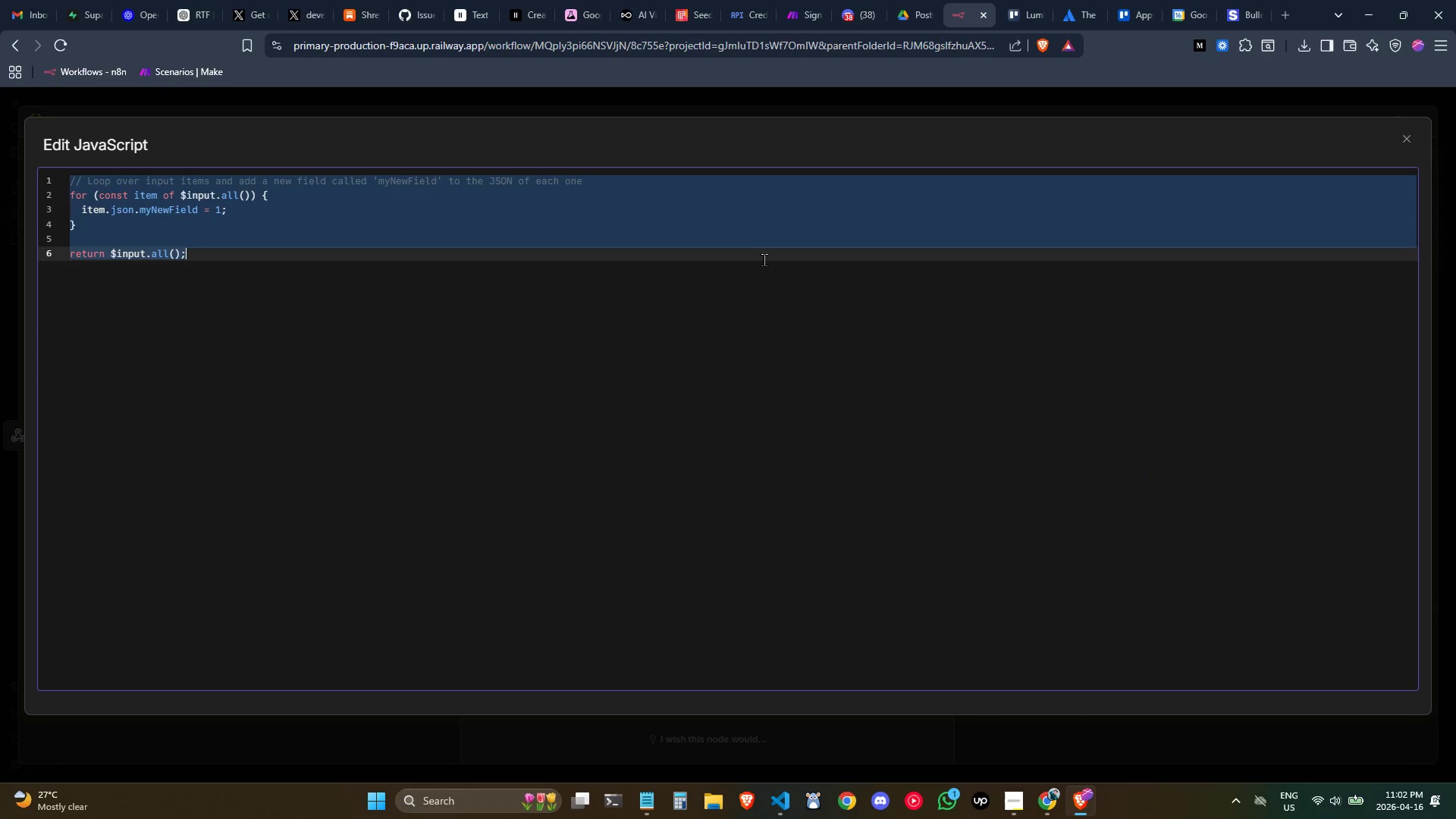 
key(Control+A)
 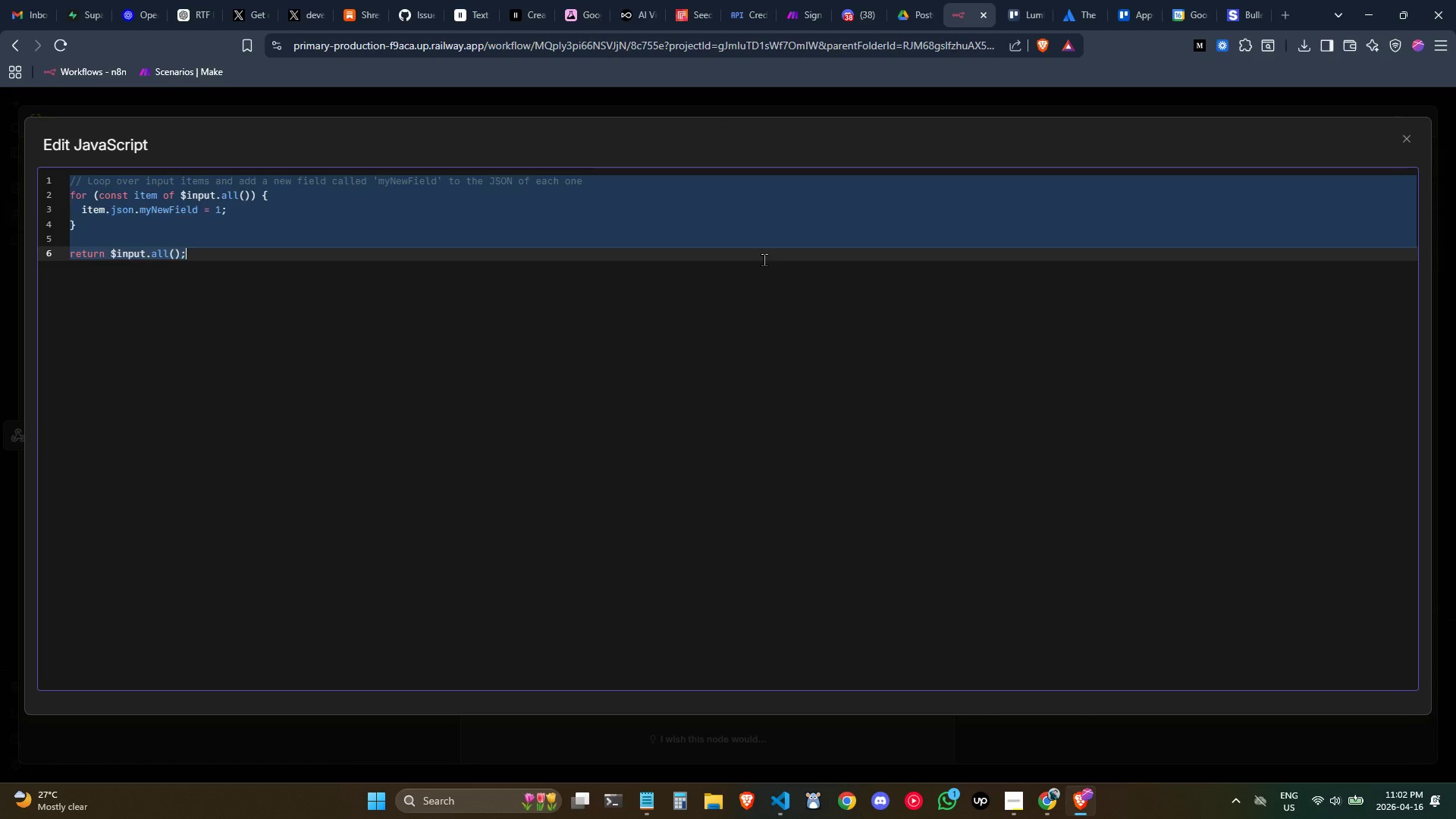 
key(Backspace)
type(cont)
key(Backspace)
type(st items = $input)
 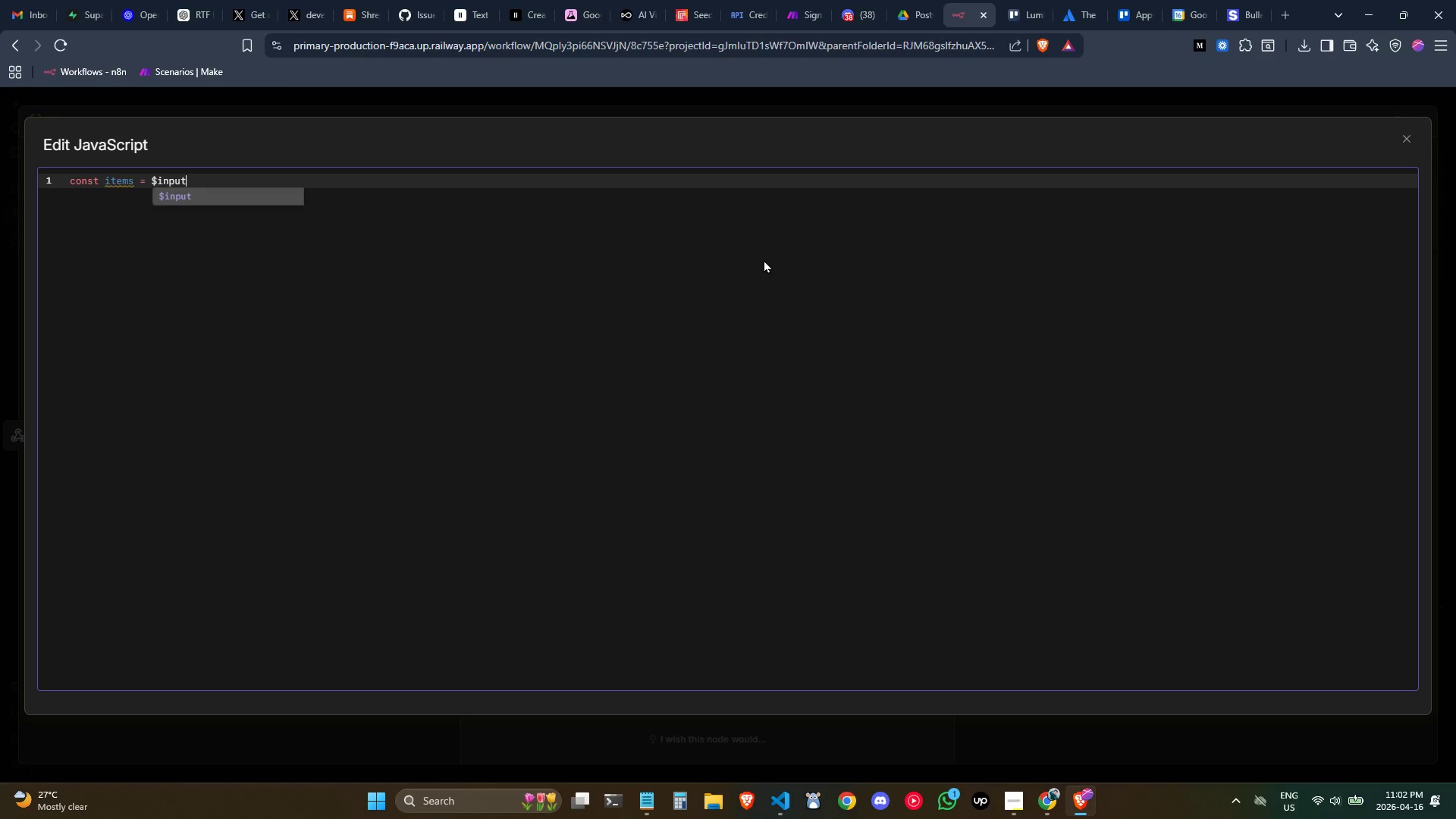 
key(Enter)
 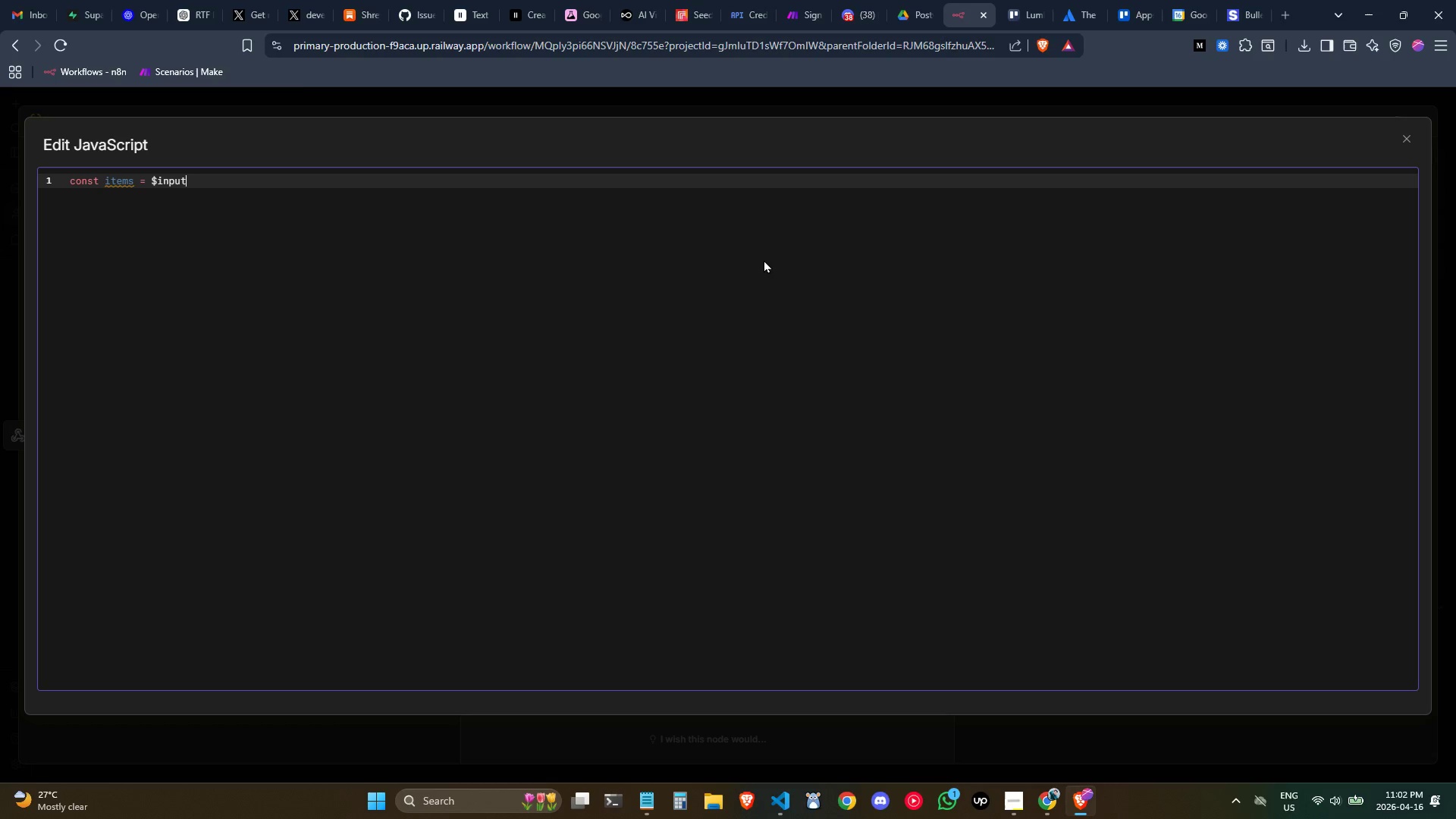 
type(.all)
key(Tab)
 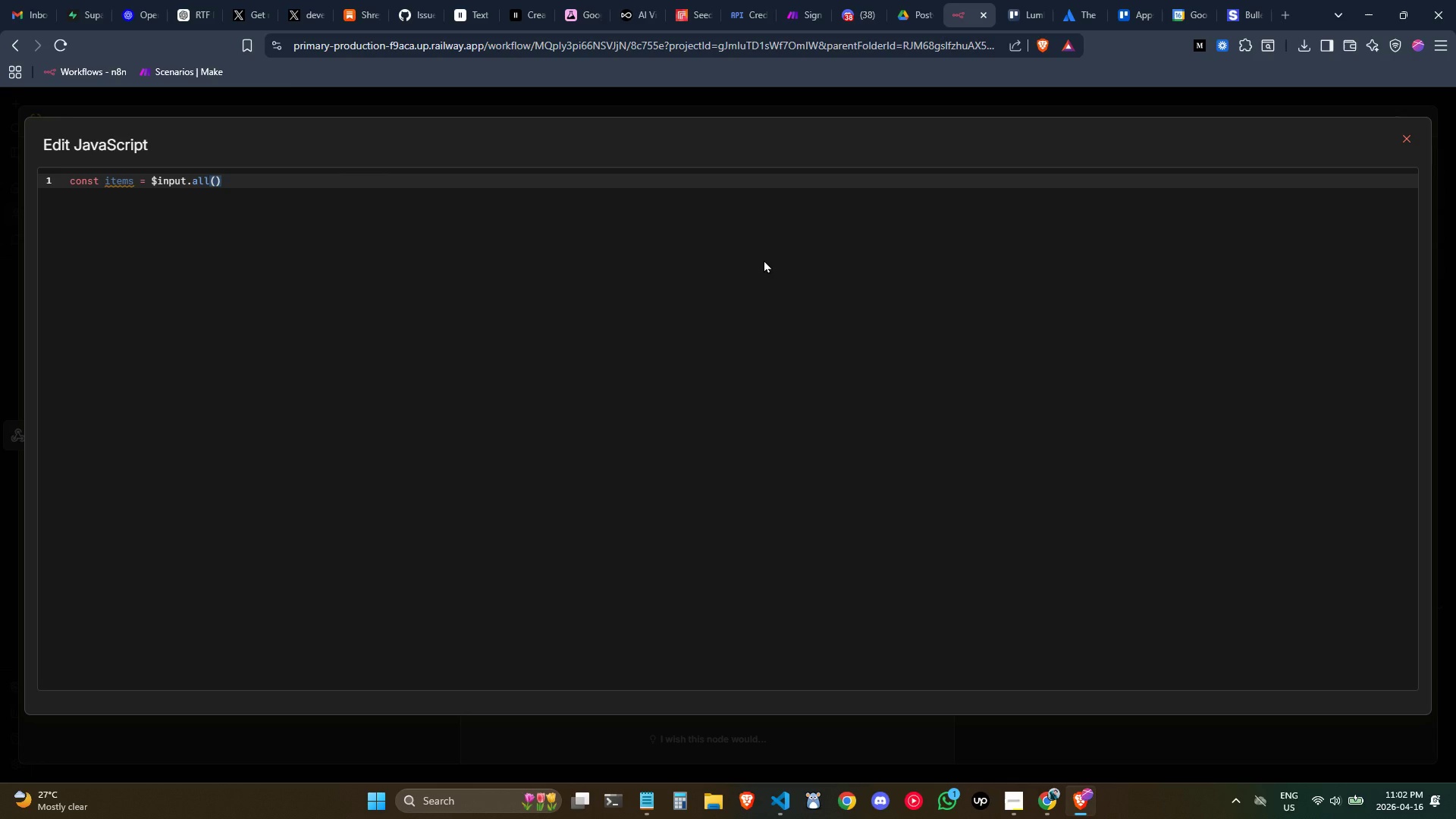 
key(ArrowRight)
 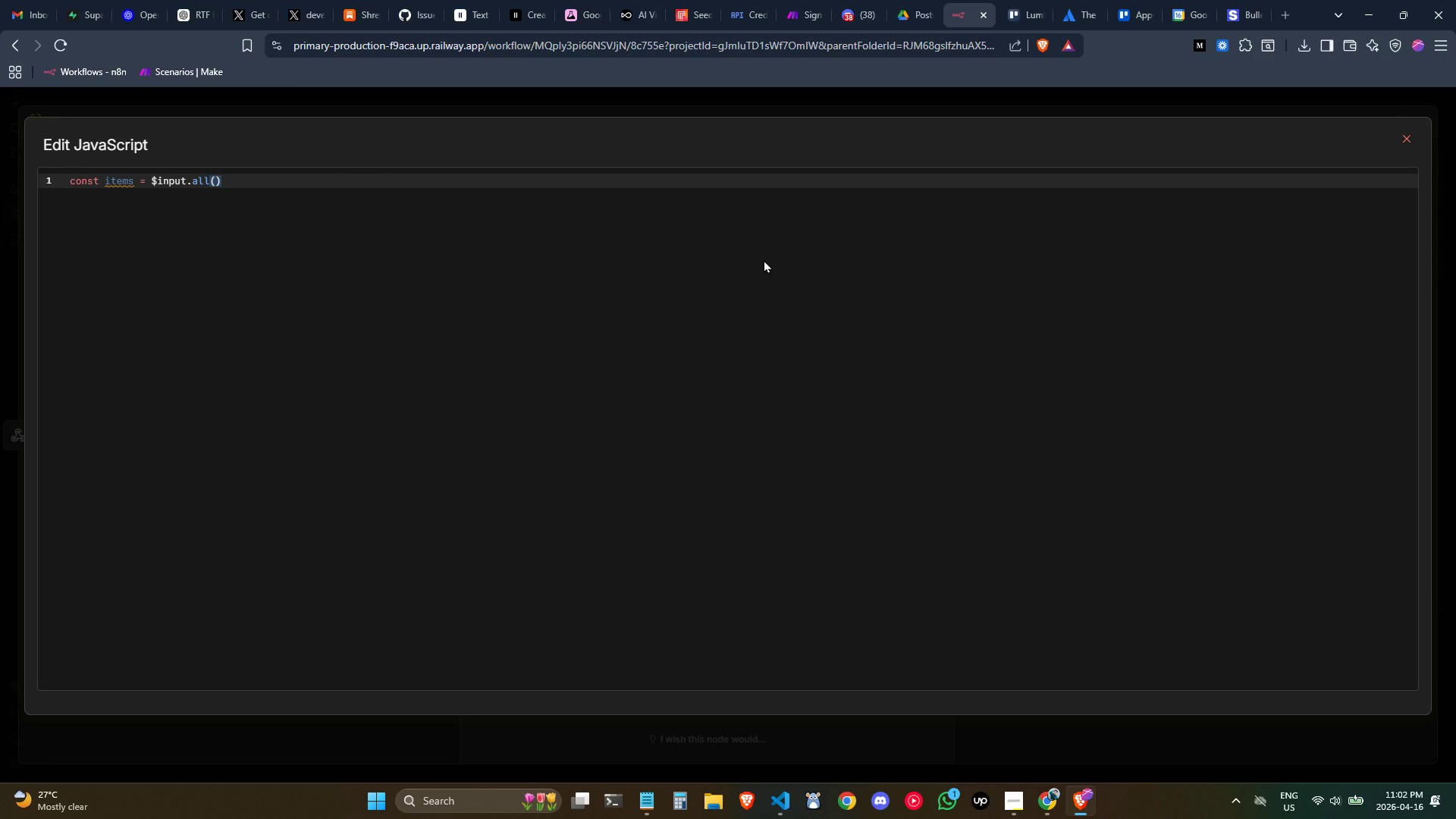 
key(Semicolon)
 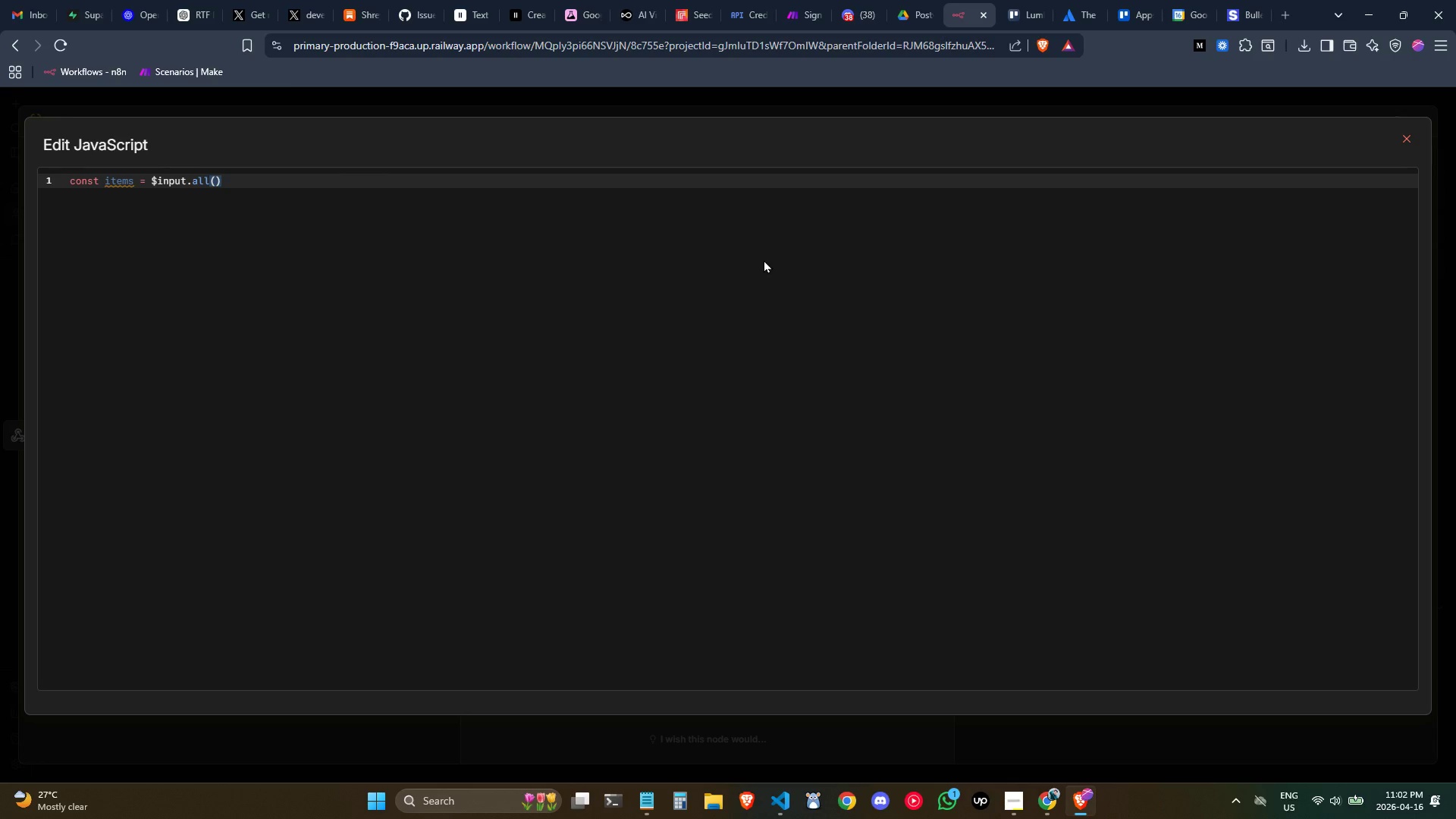 
left_click([696, 266])
 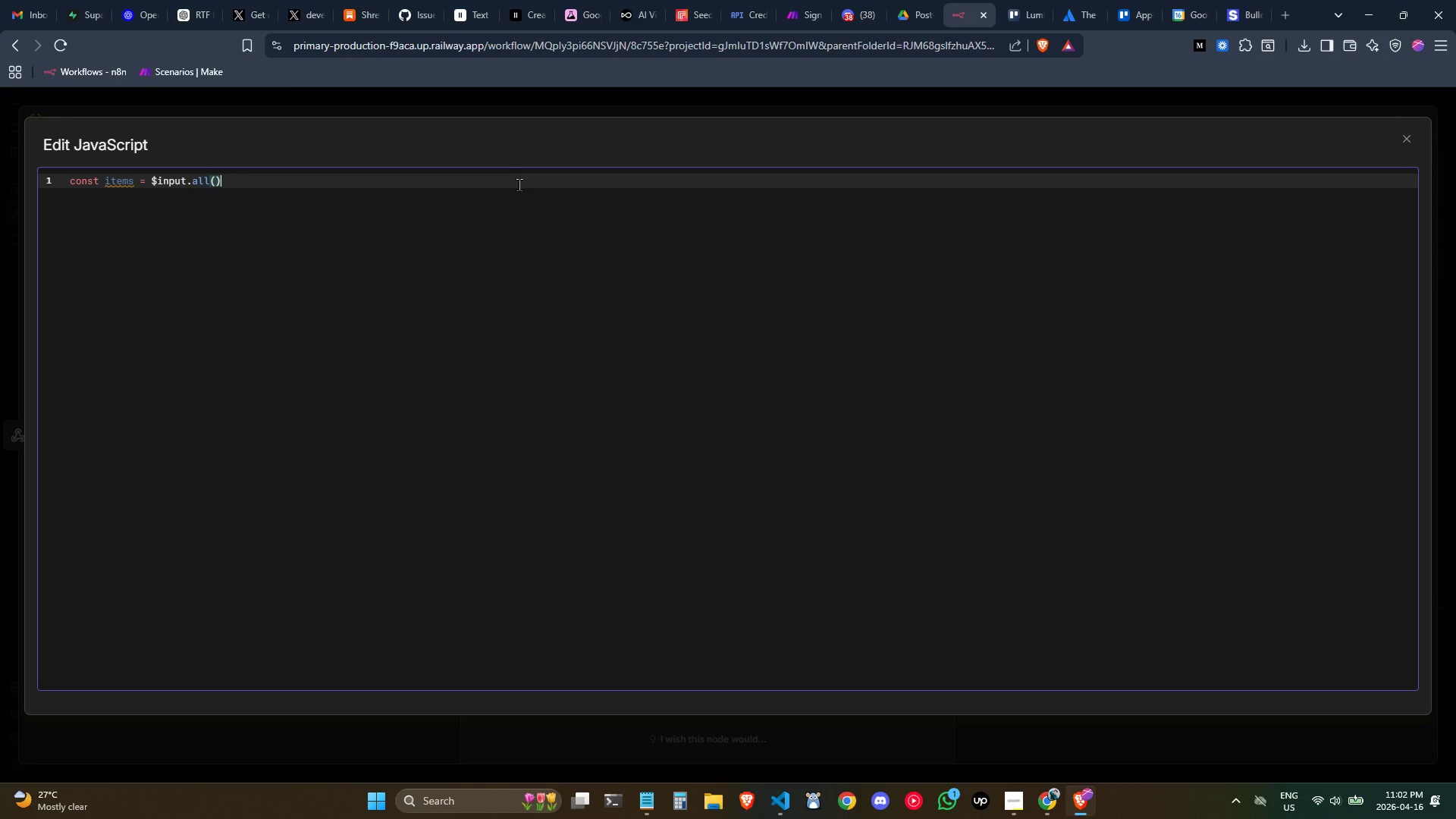 
key(Semicolon)
 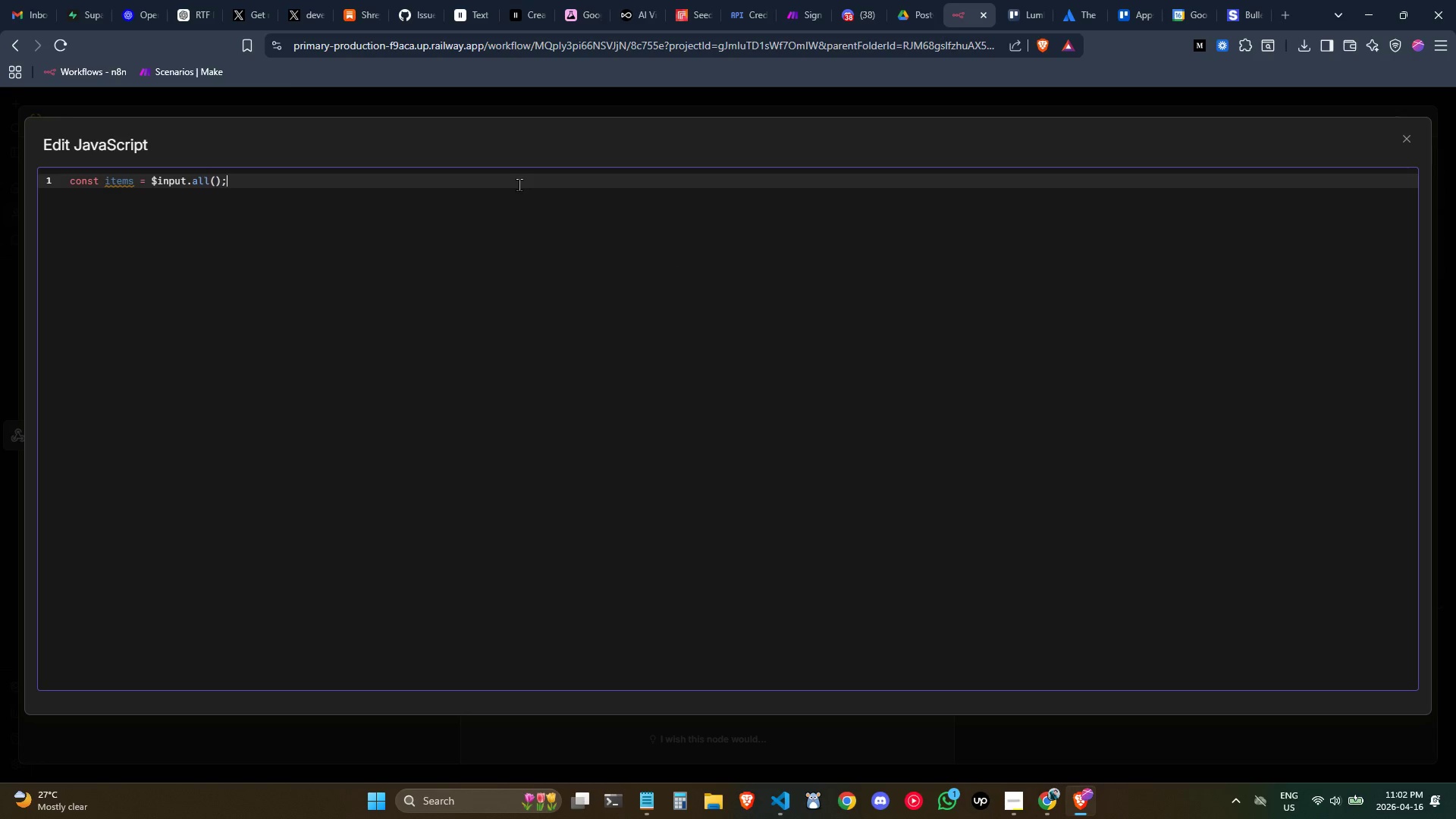 
key(Enter)
 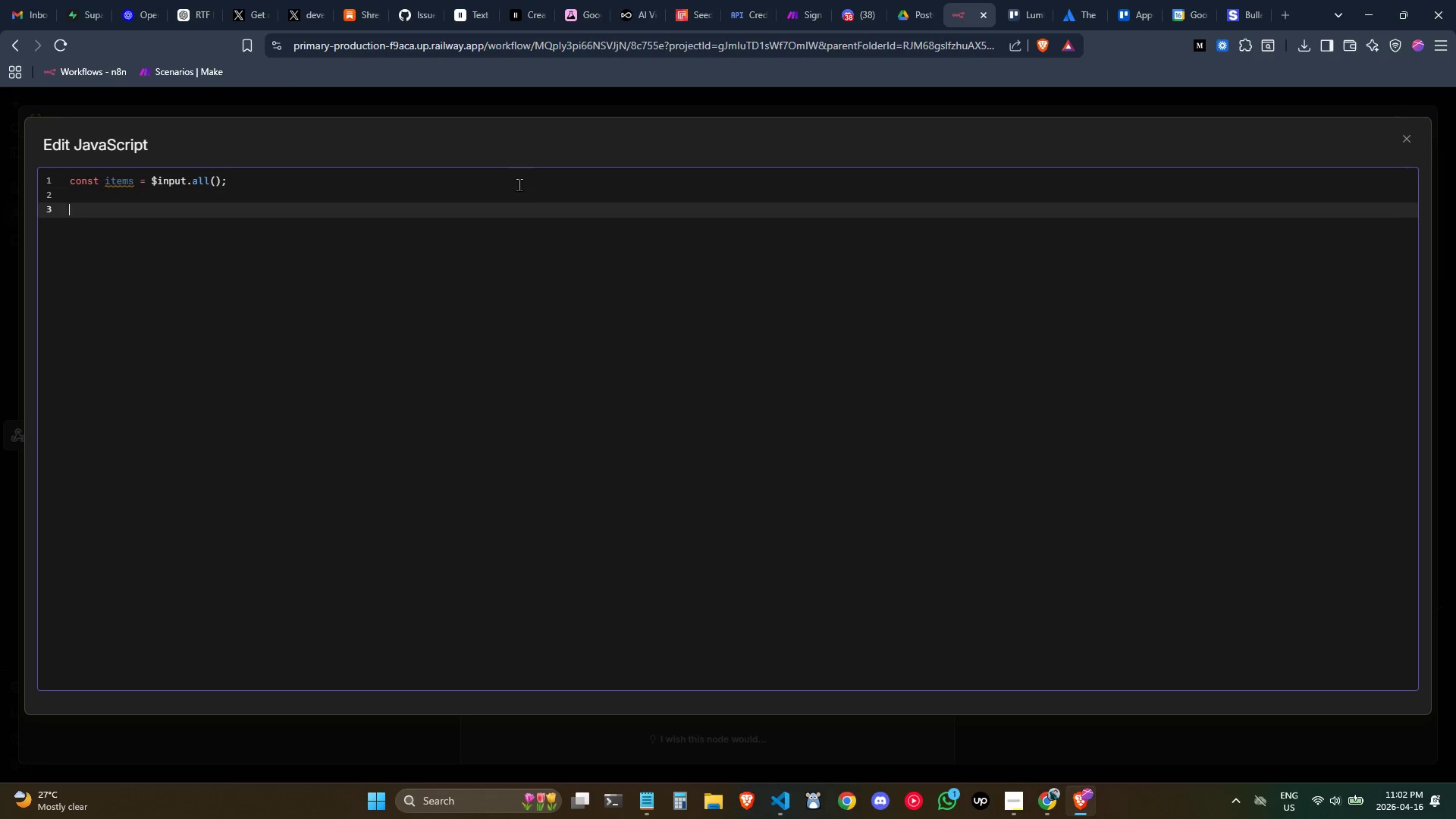 
key(Enter)
 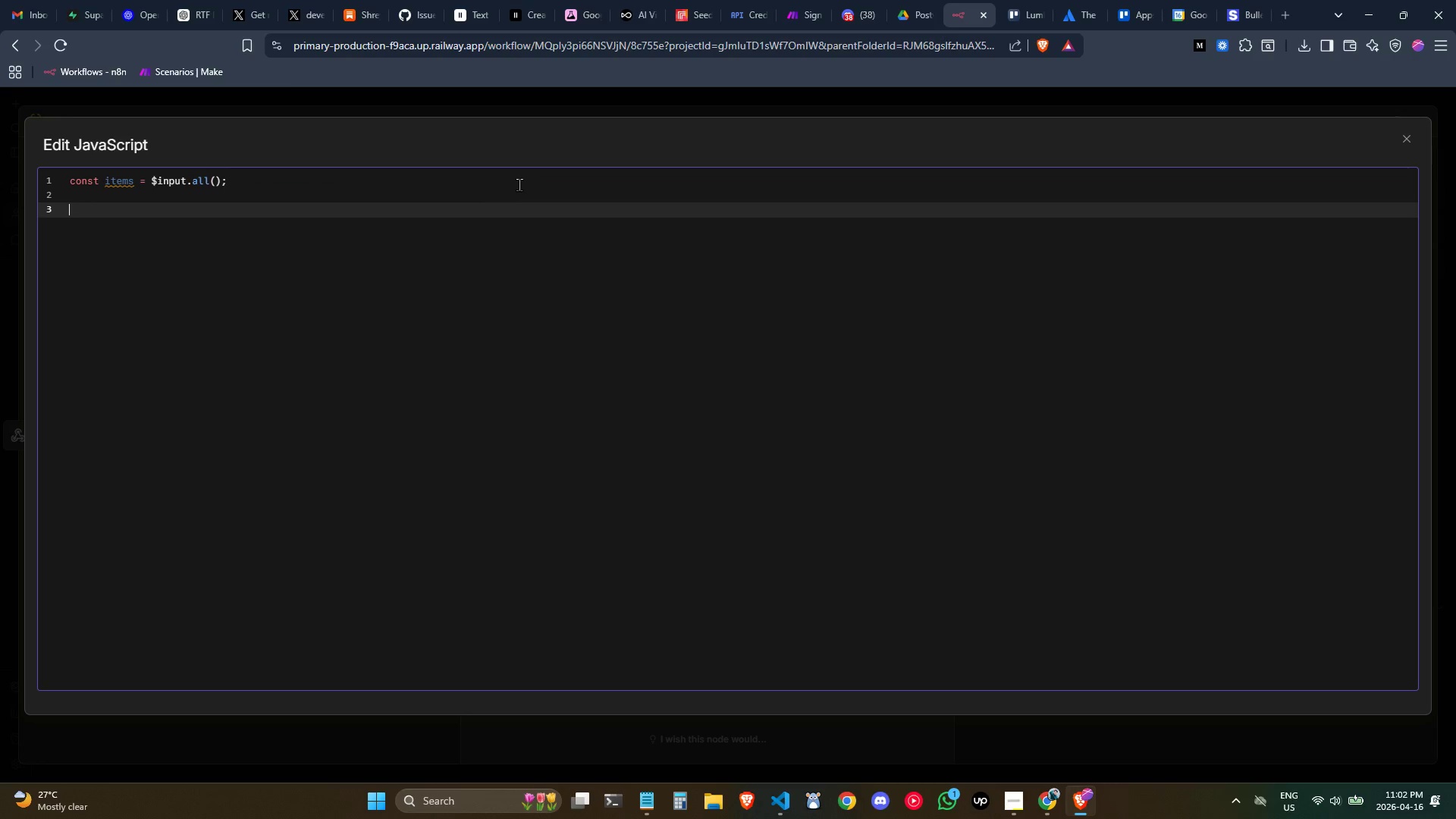 
type(return items)
 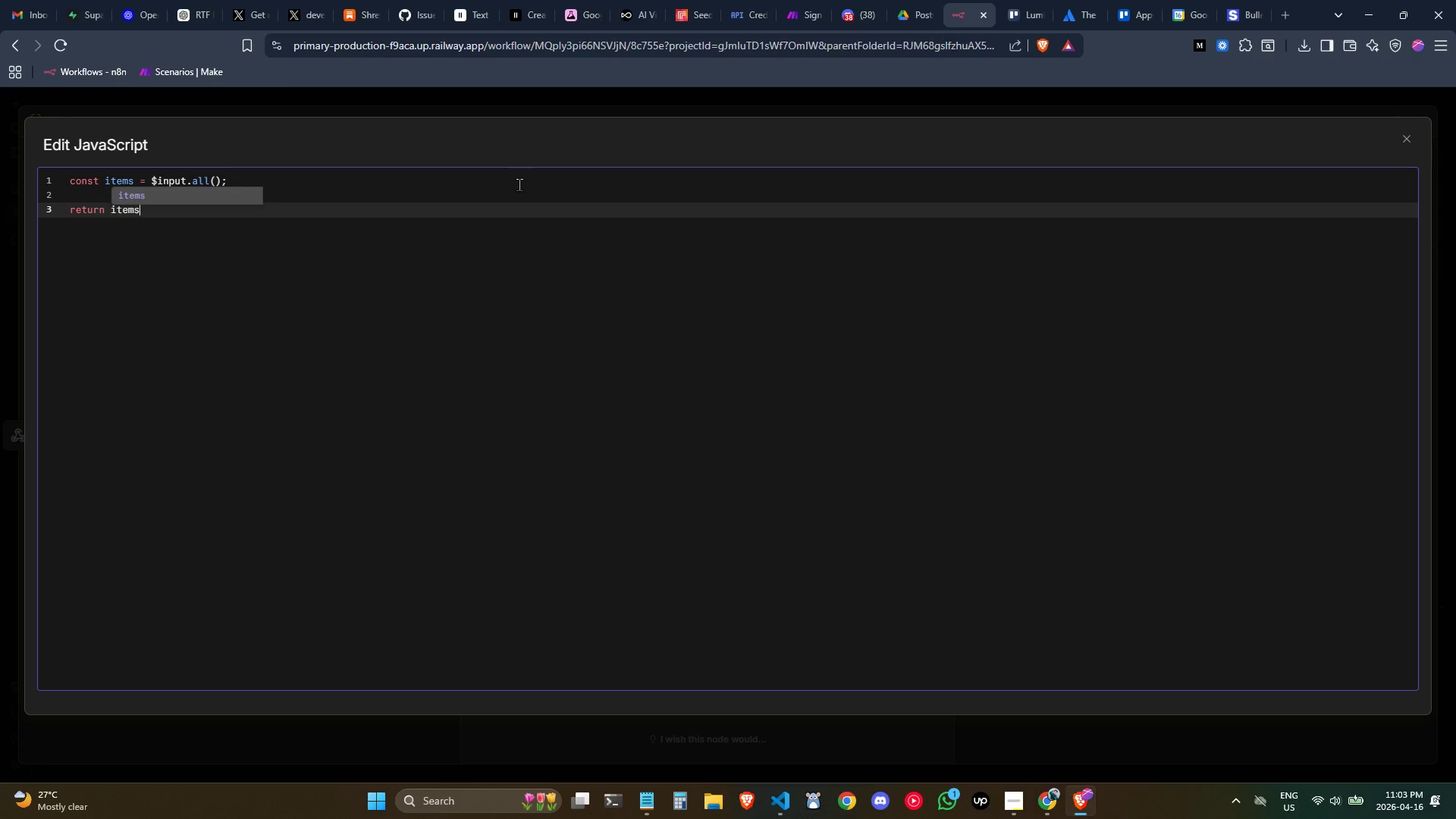 
key(Enter)
 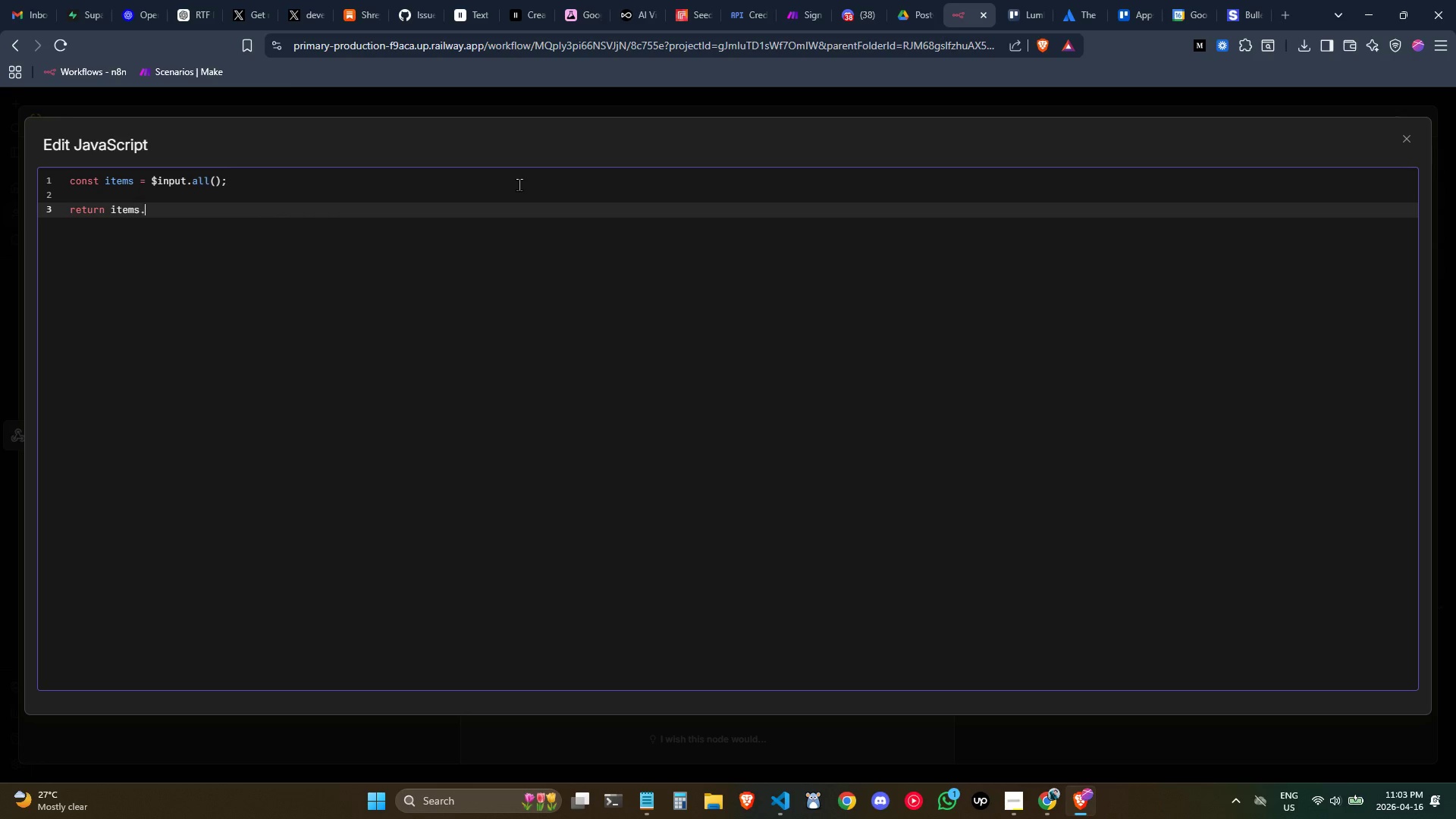 
type(.map)
key(Tab)
type(item)
 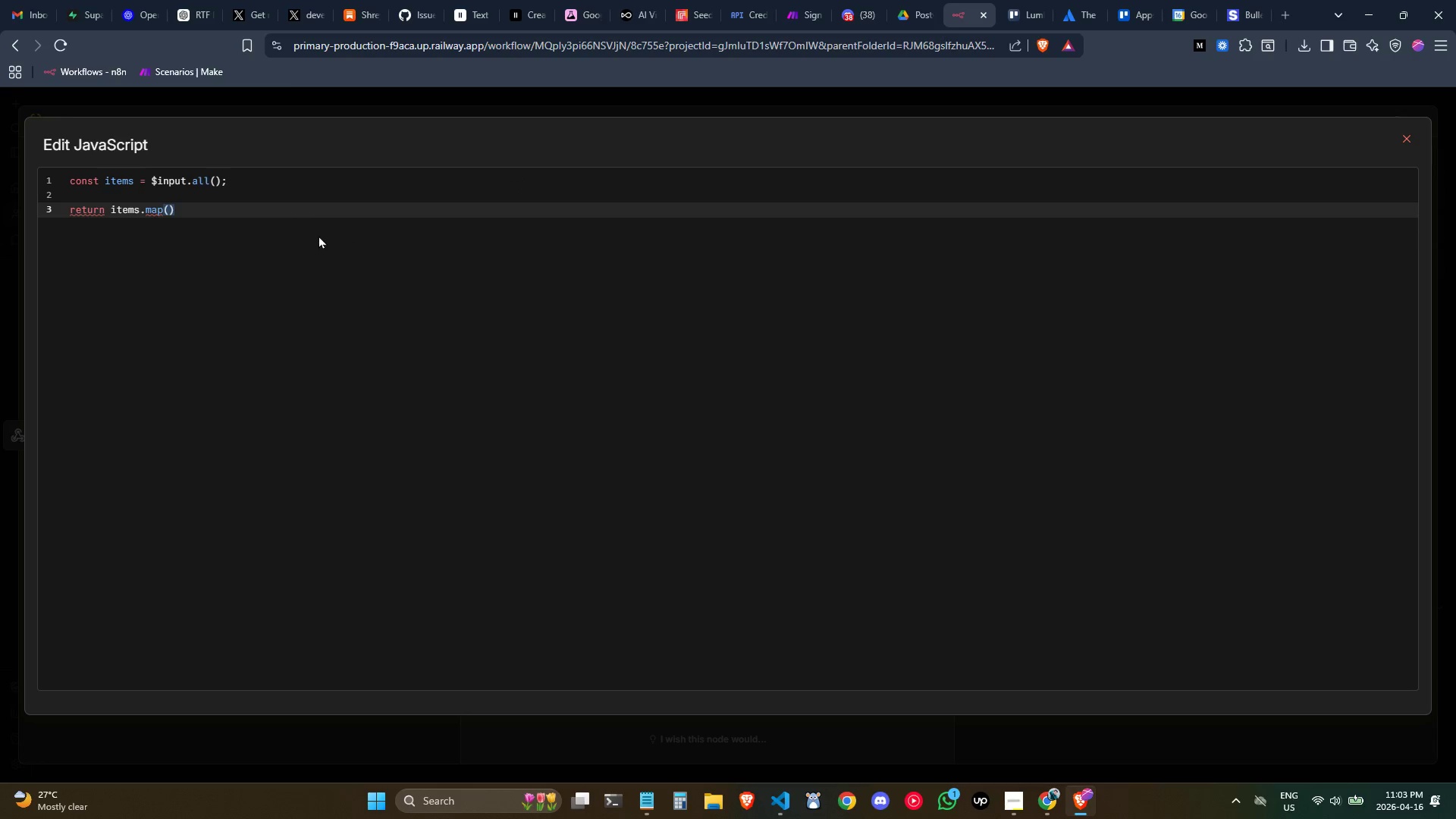 
left_click([286, 209])
 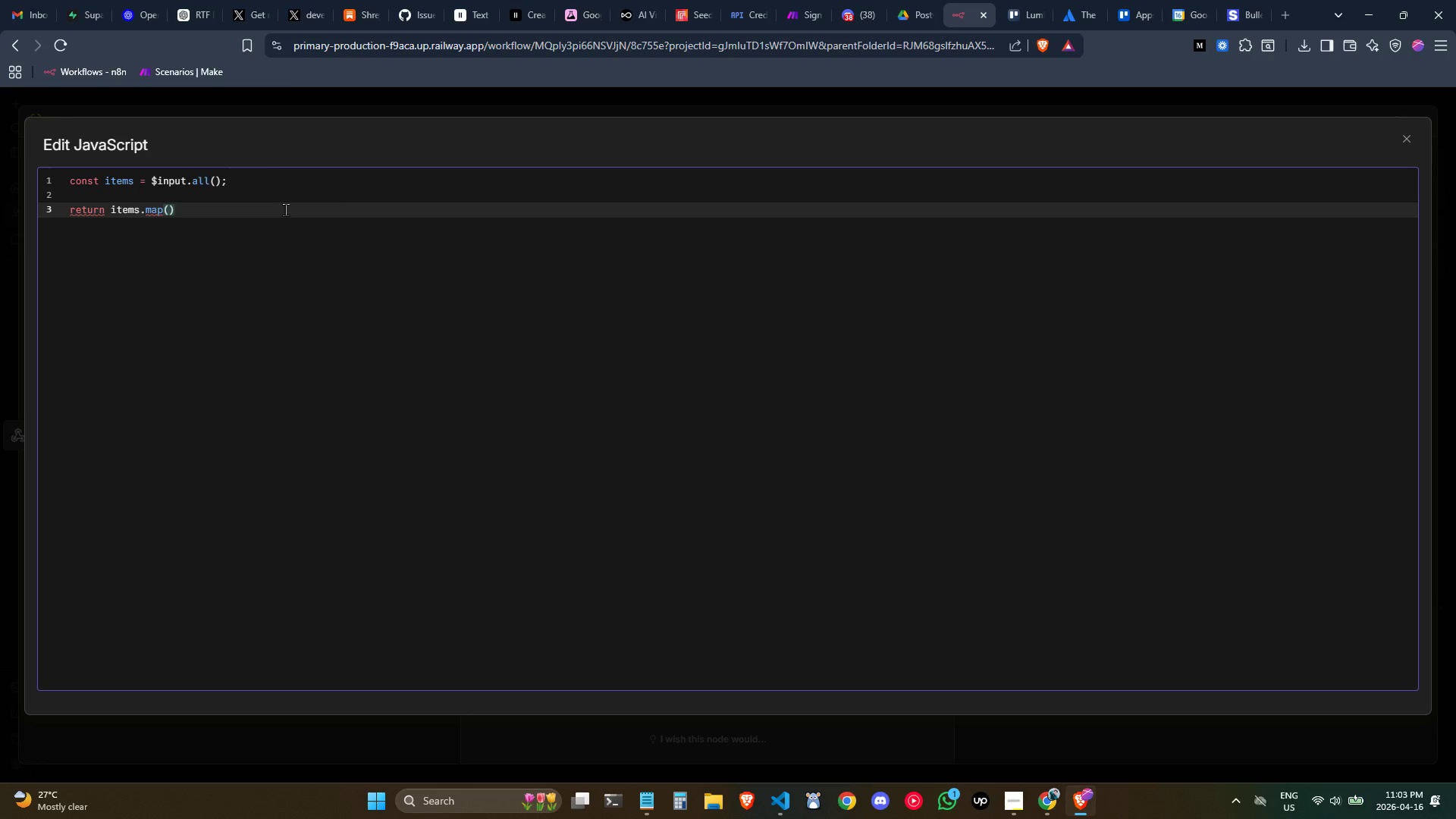 
key(ArrowLeft)
 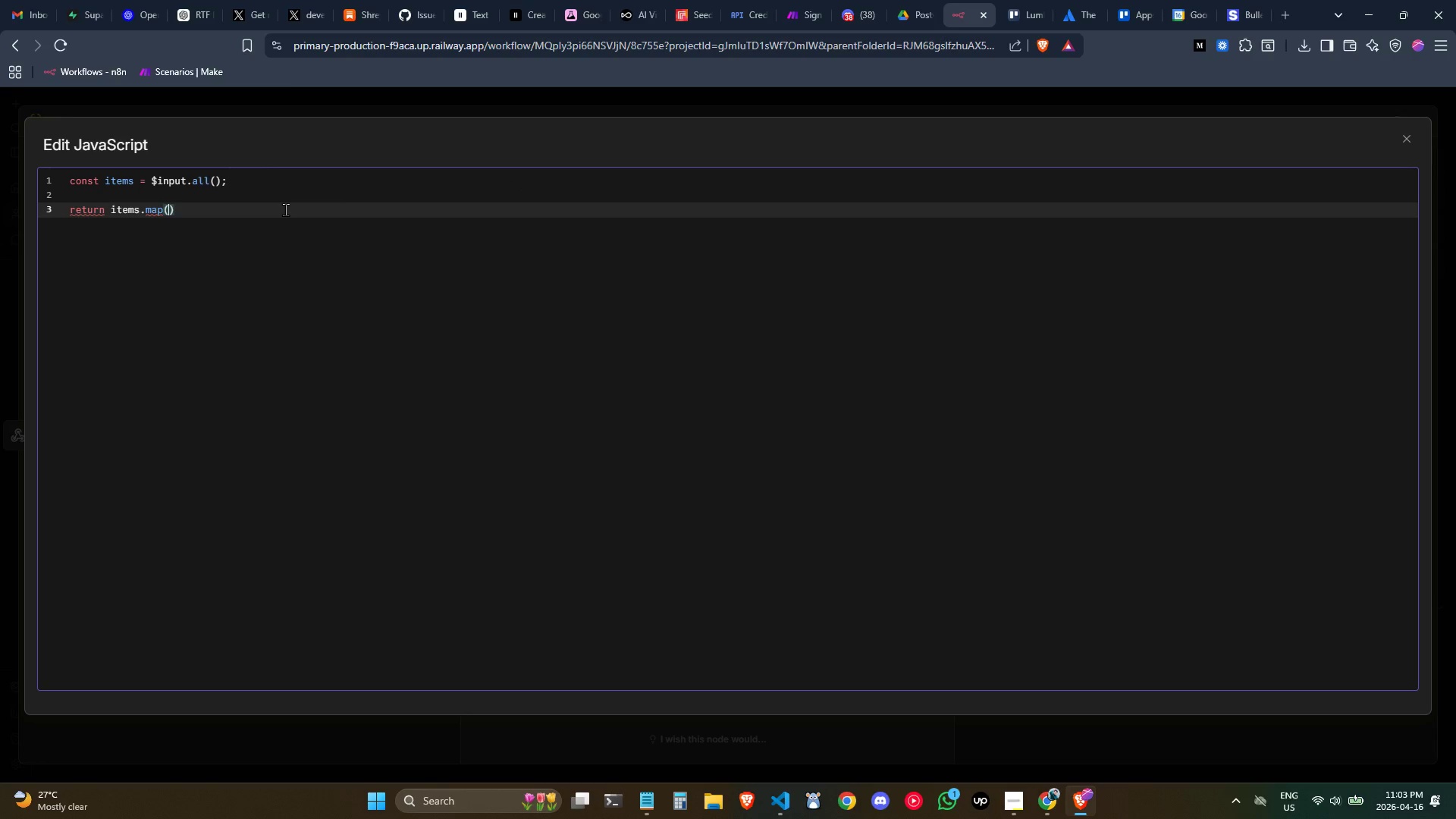 
type(item => {)
 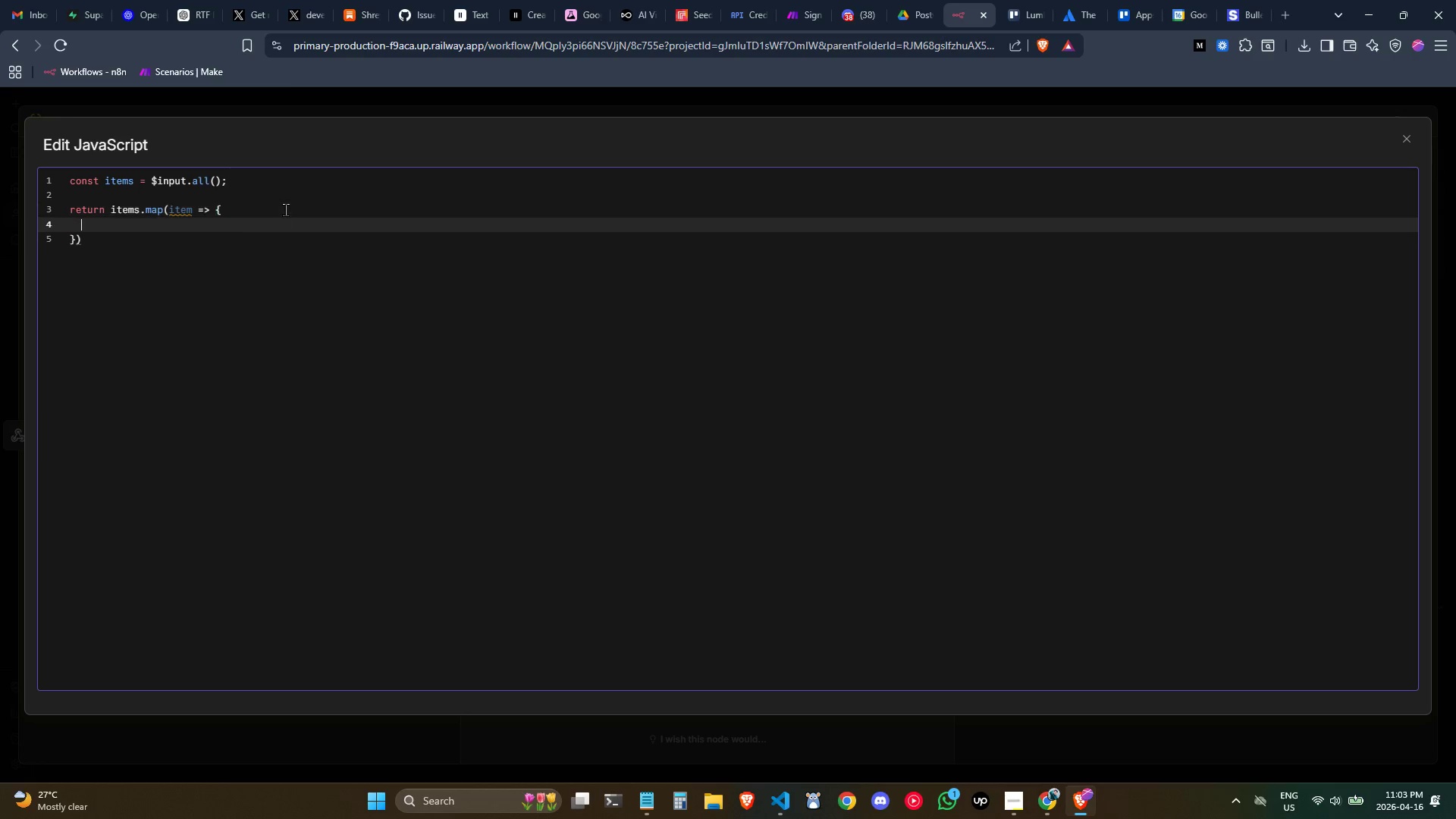 
key(Enter)
 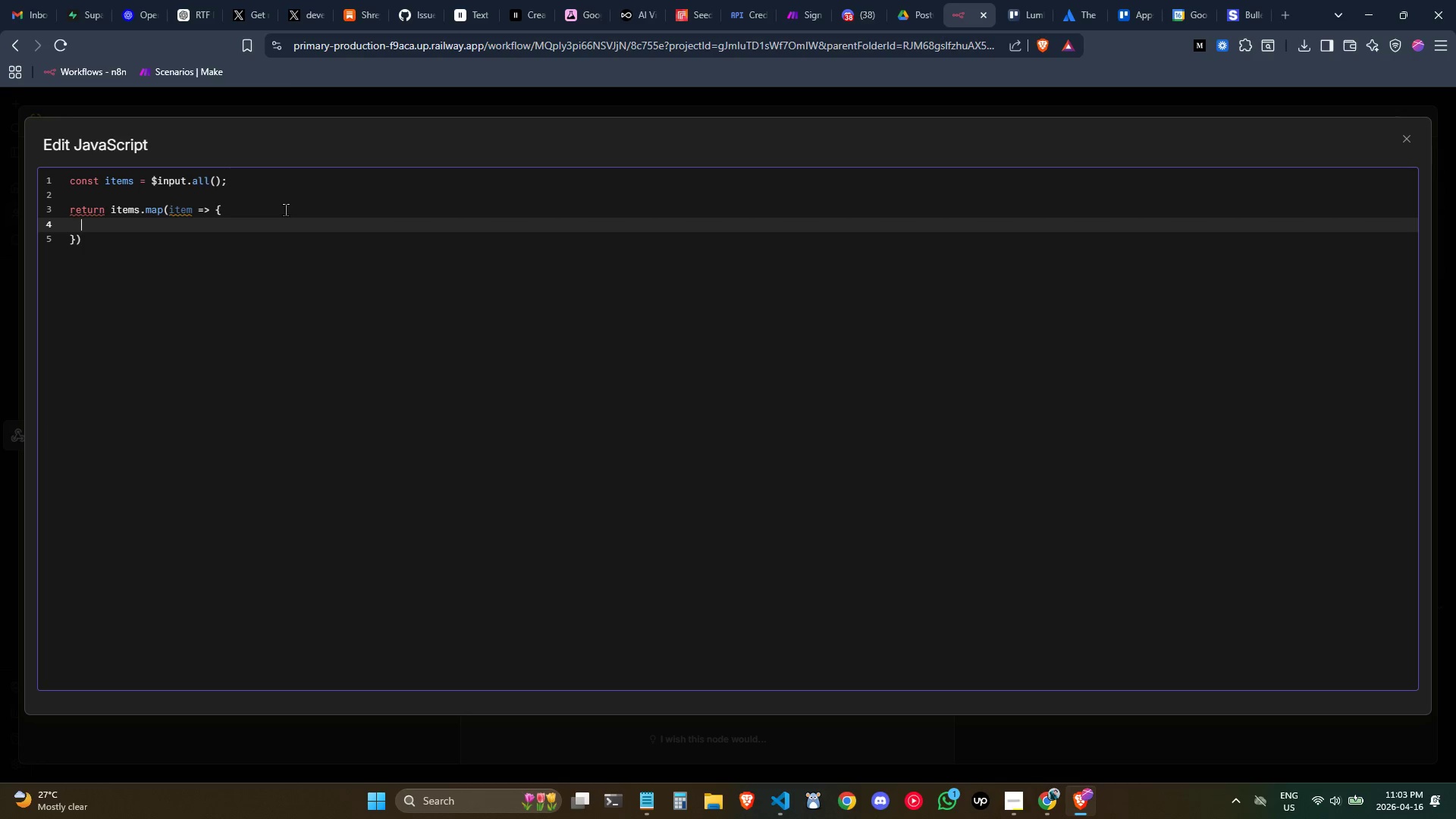 
type(cosn)
key(Backspace)
key(Backspace)
type(nst data = item.json;)
 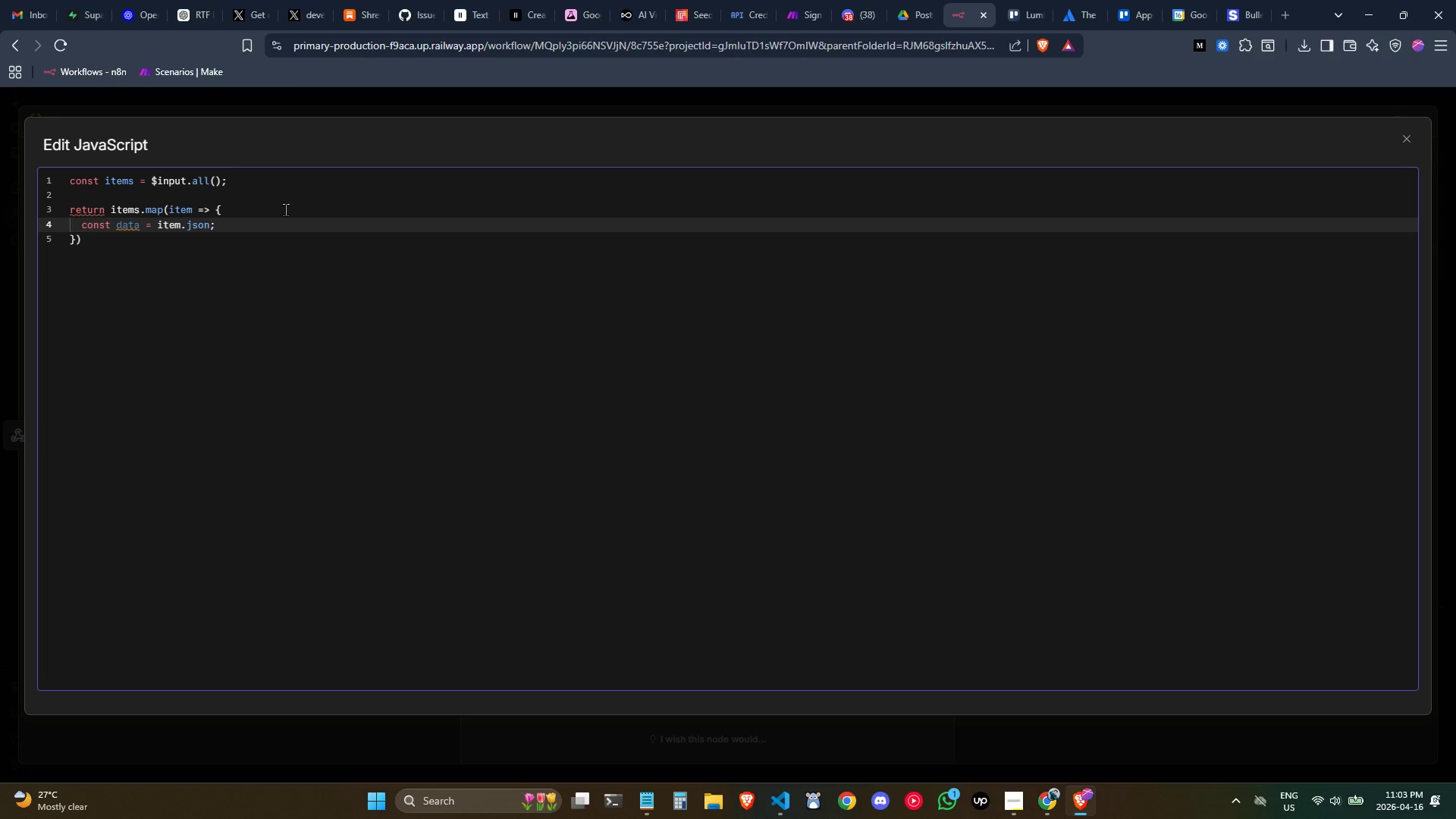 
key(Enter)
 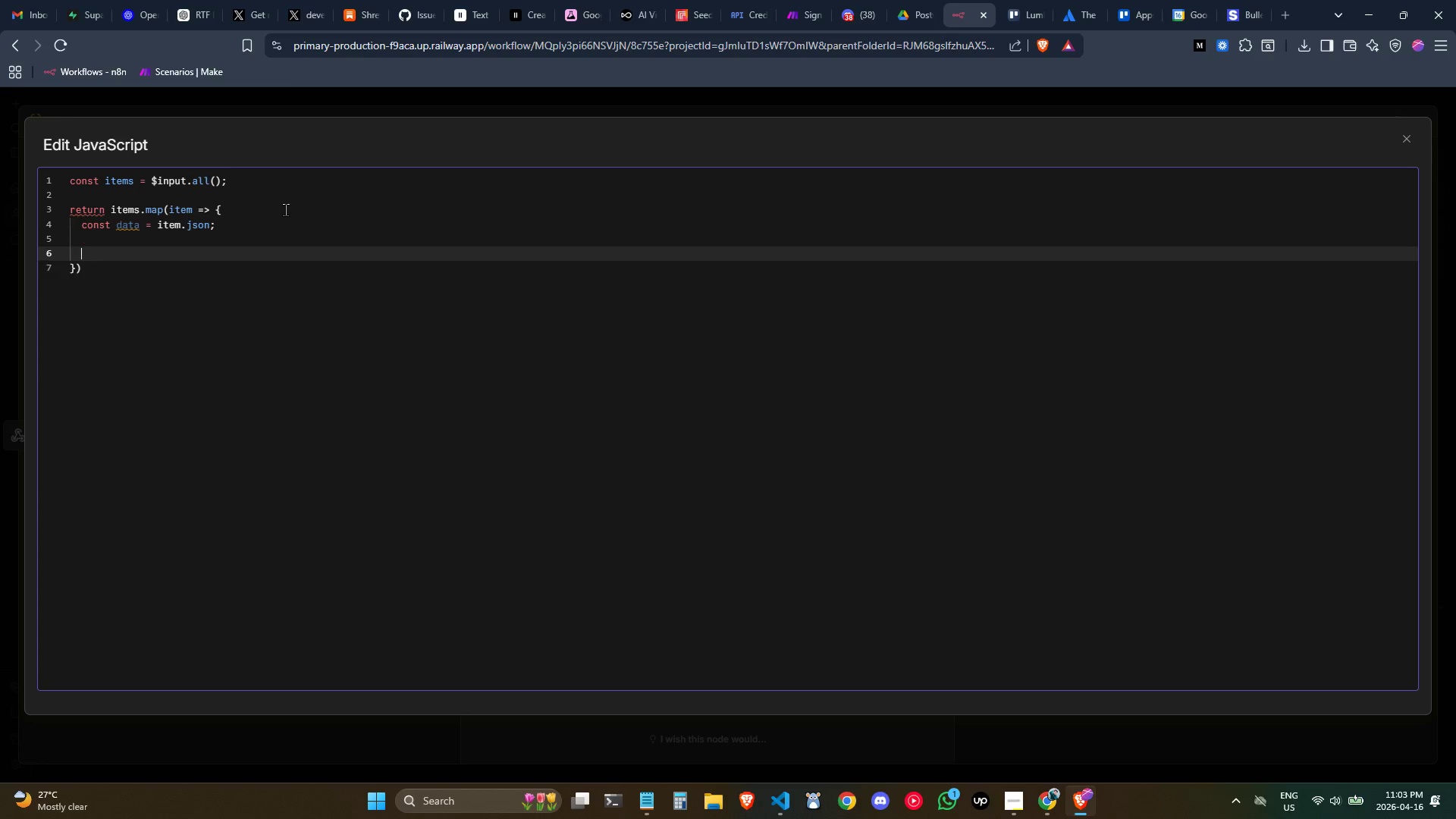 
key(Enter)
 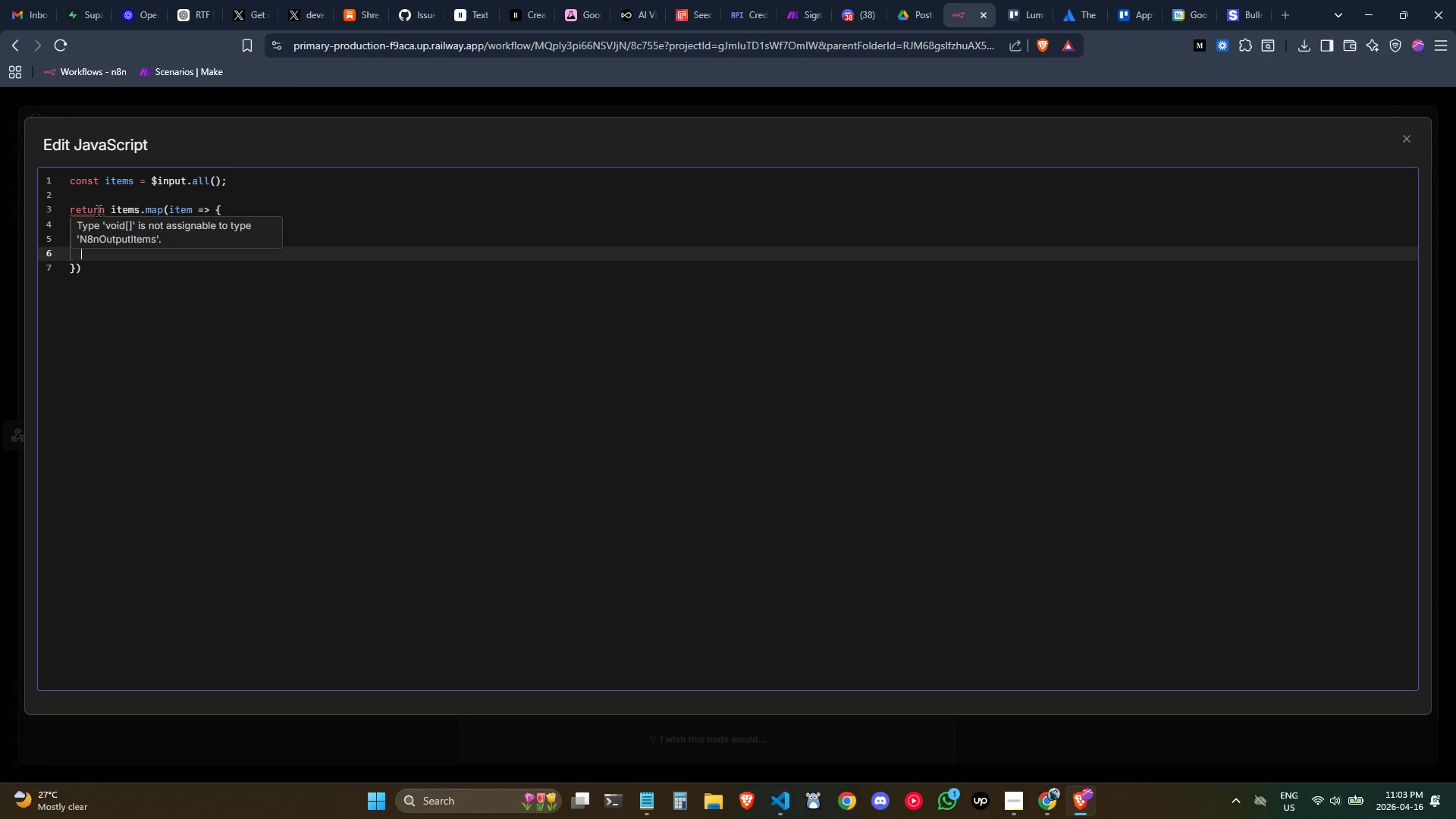 
wait(24.55)
 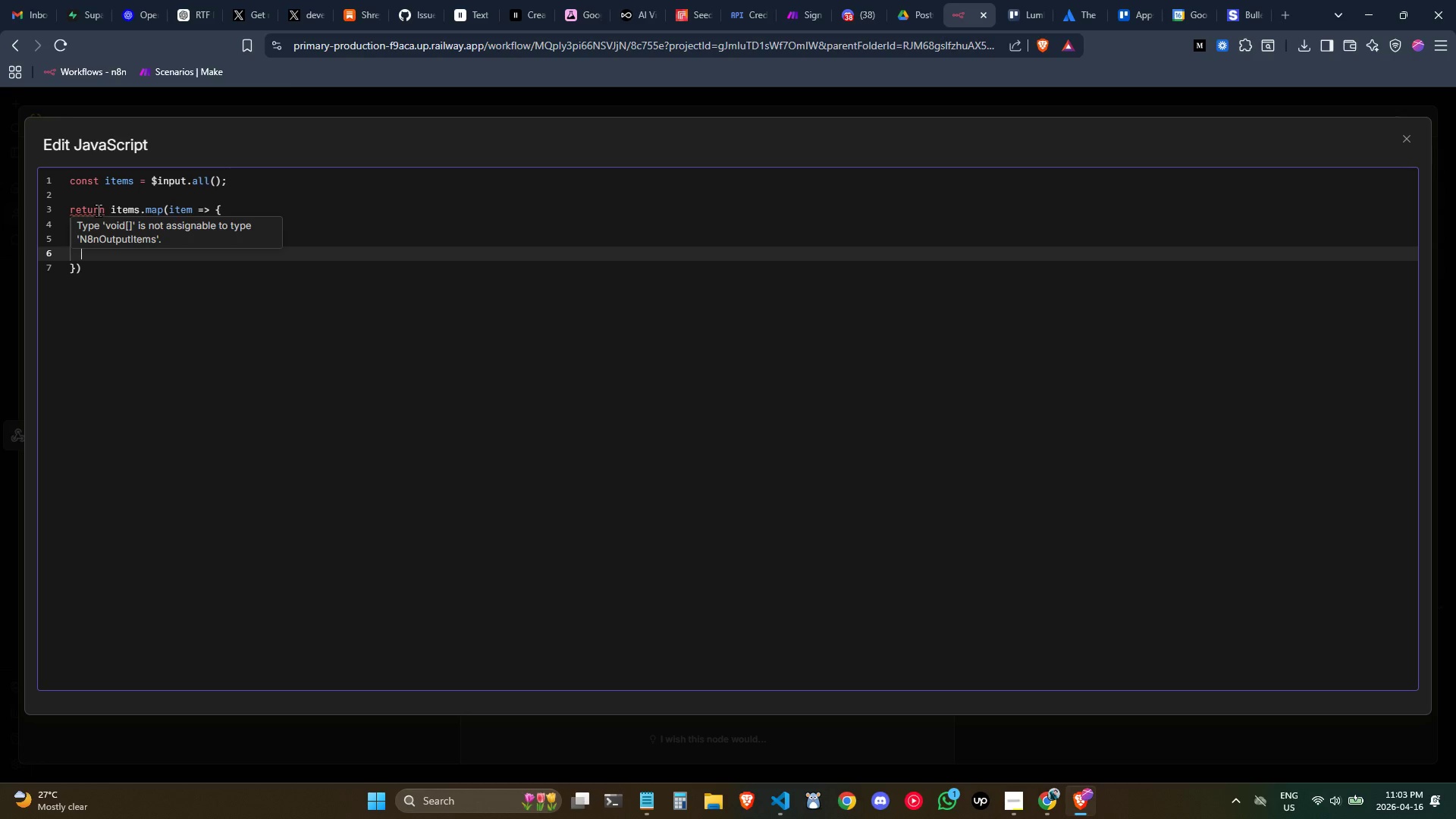 
key(Control+ControlLeft)
 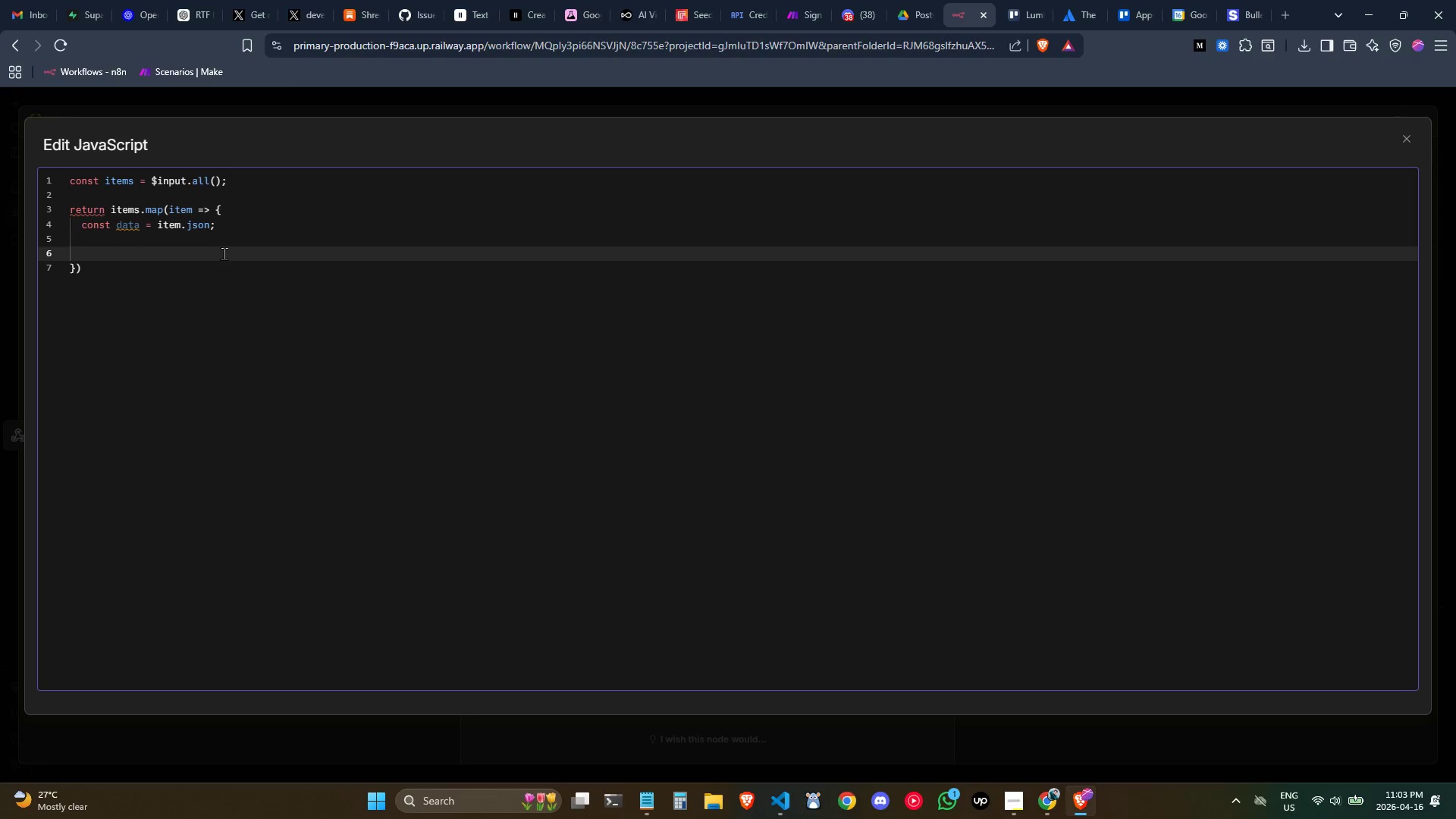 
wait(6.94)
 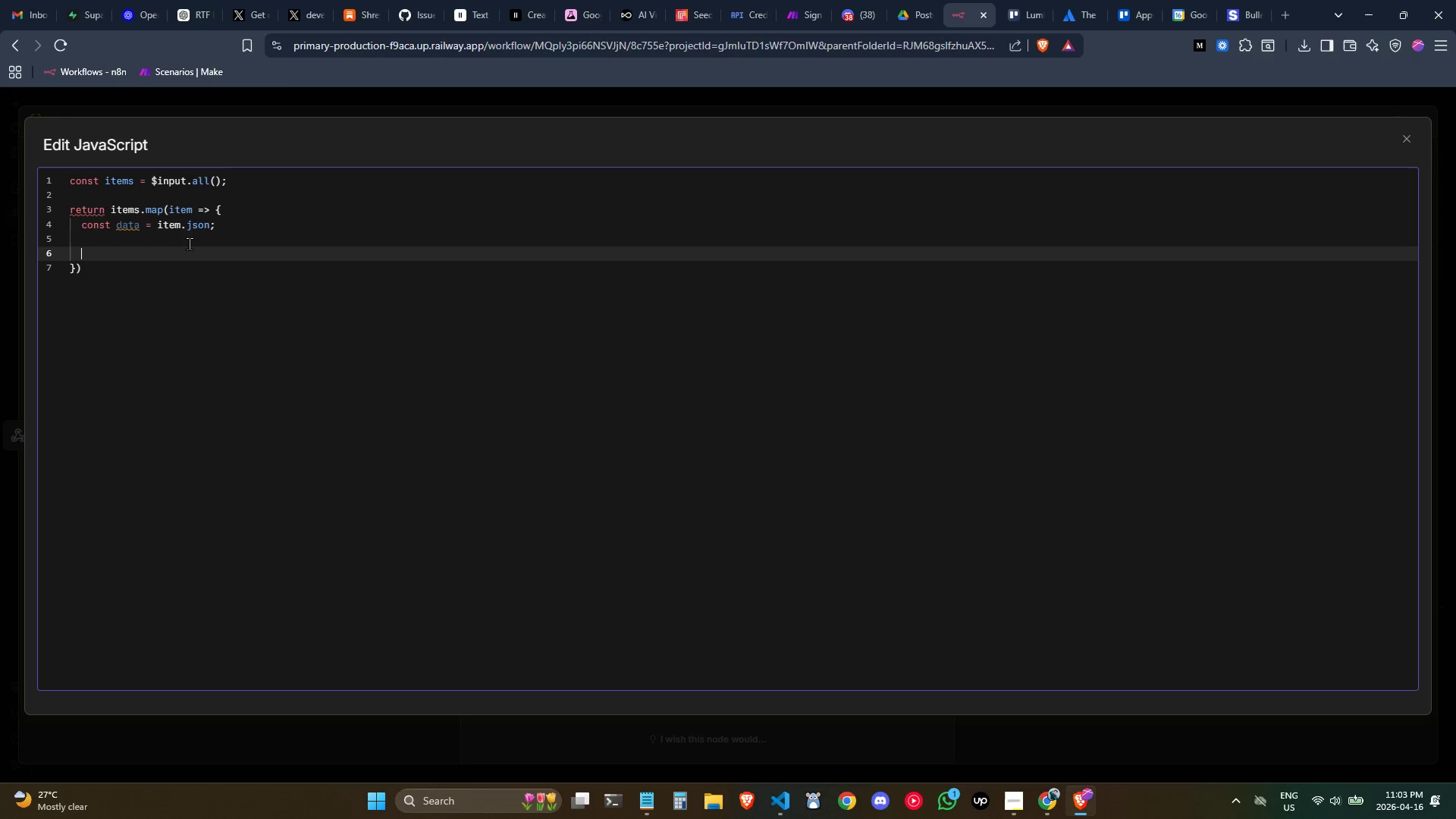 
key(Control+ControlLeft)
 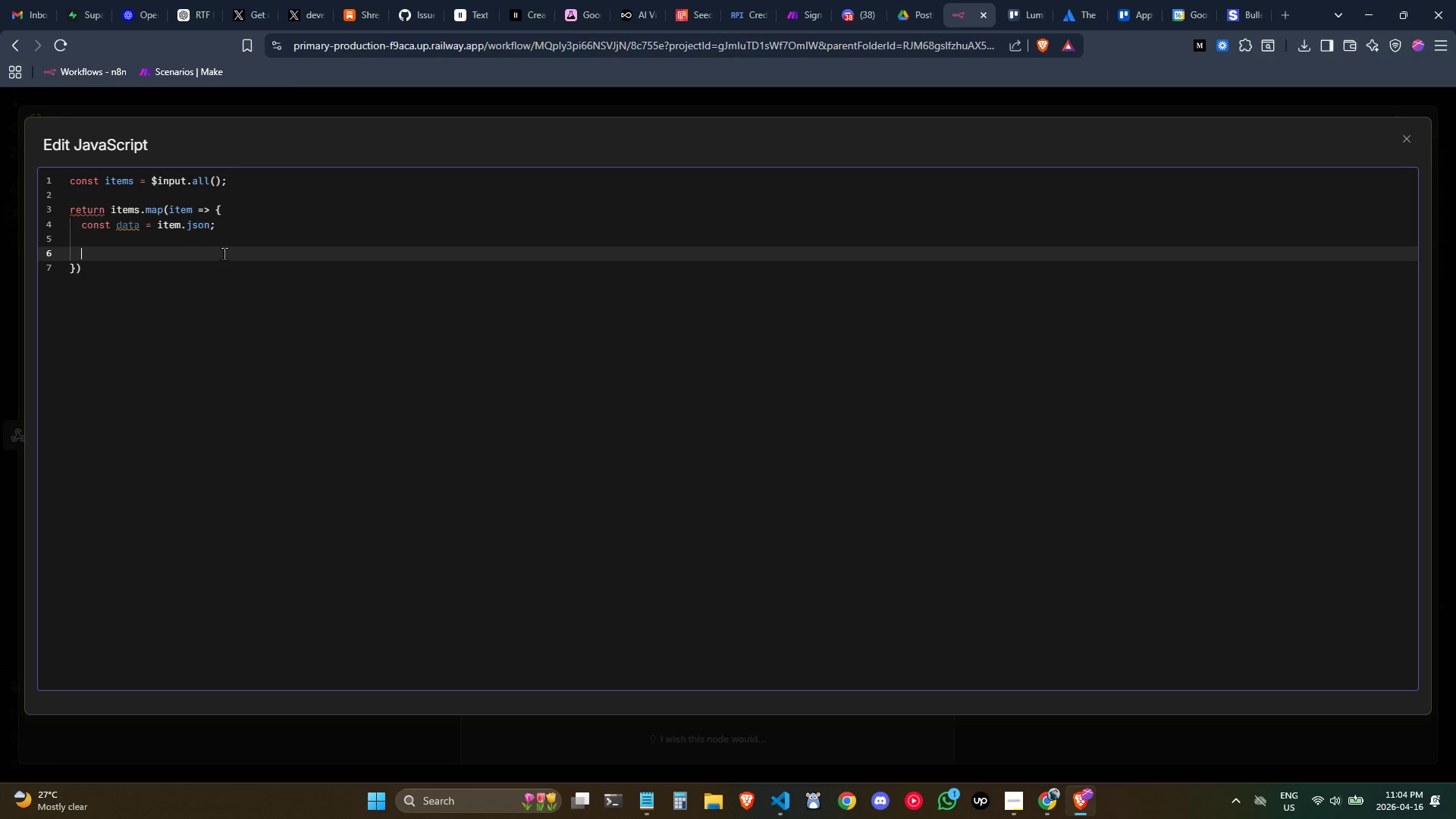 
type(const rawDate = date.in)
key(Backspace)
key(Backspace)
key(Backspace)
key(Backspace)
key(Backspace)
key(Backspace)
key(Backspace)
key(Backspace)
key(Backspace)
type(data.)
key(Backspace)
key(Backspace)
key(Backspace)
key(Backspace)
key(Backspace)
type(= data.inquiry)
 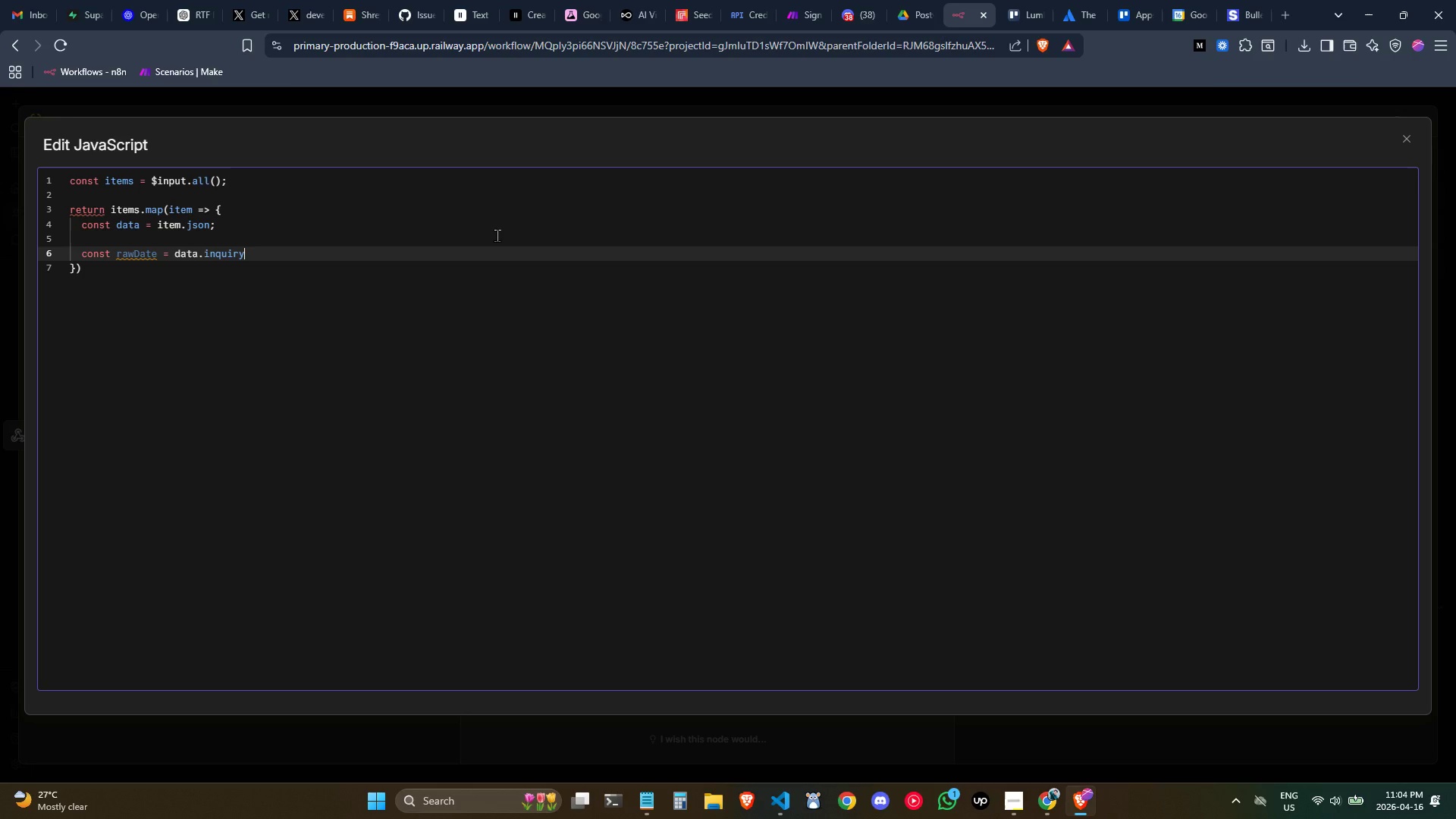 
hold_key(key=ShiftLeft, duration=0.38)
 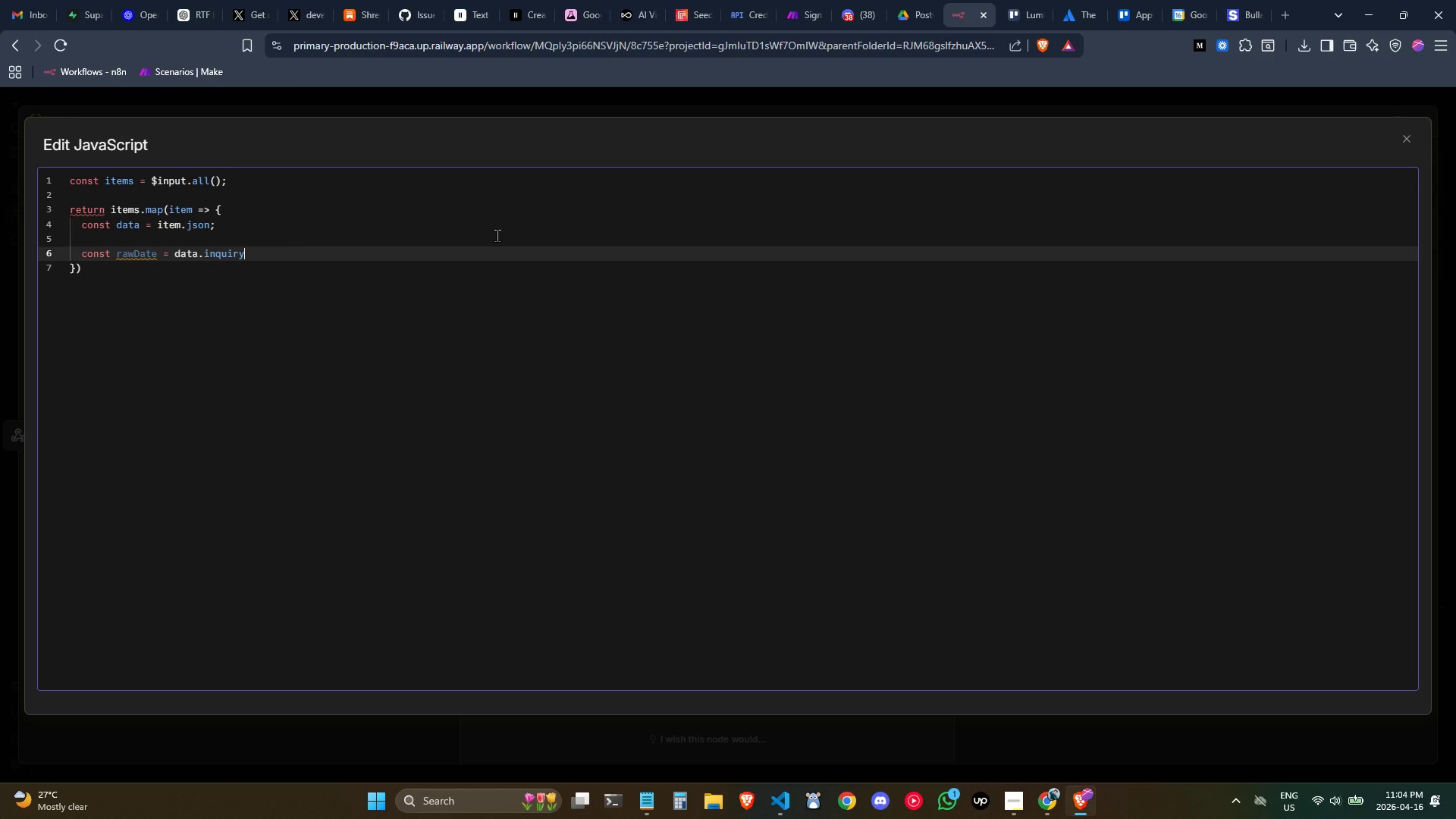 
key(Backspace)
type(y_date || "";)
 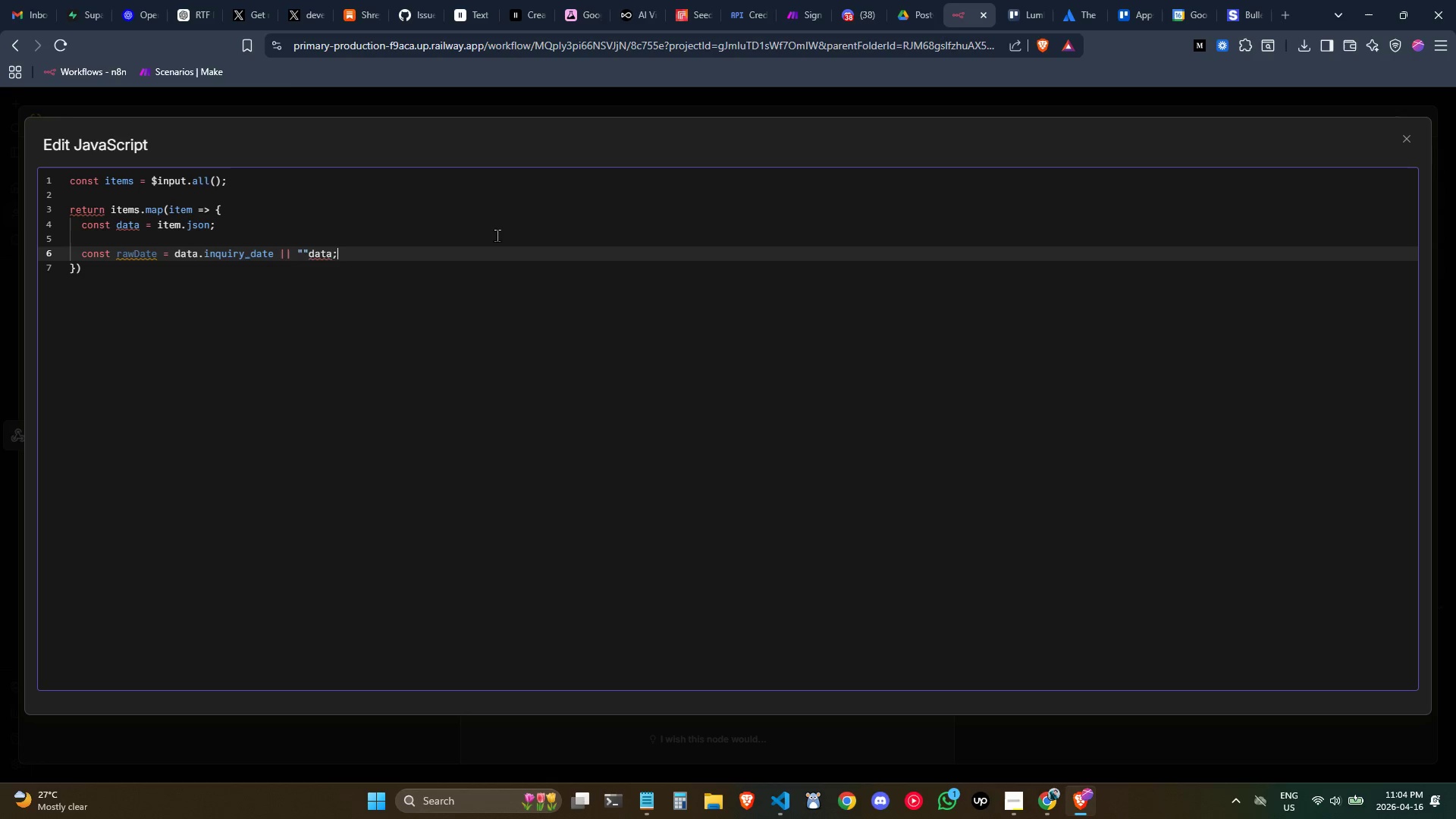 
key(ArrowLeft)
 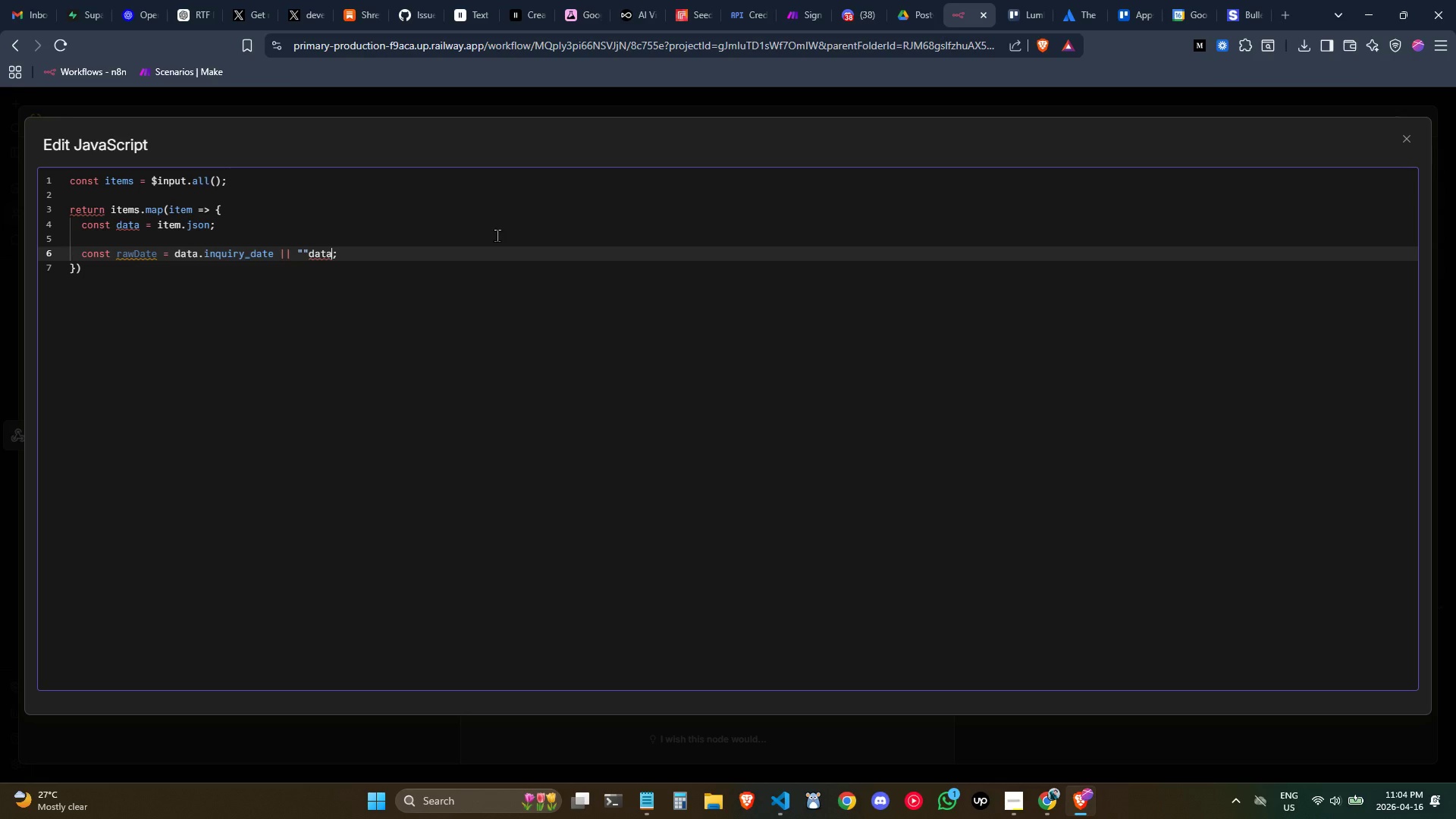 
key(Backspace)
 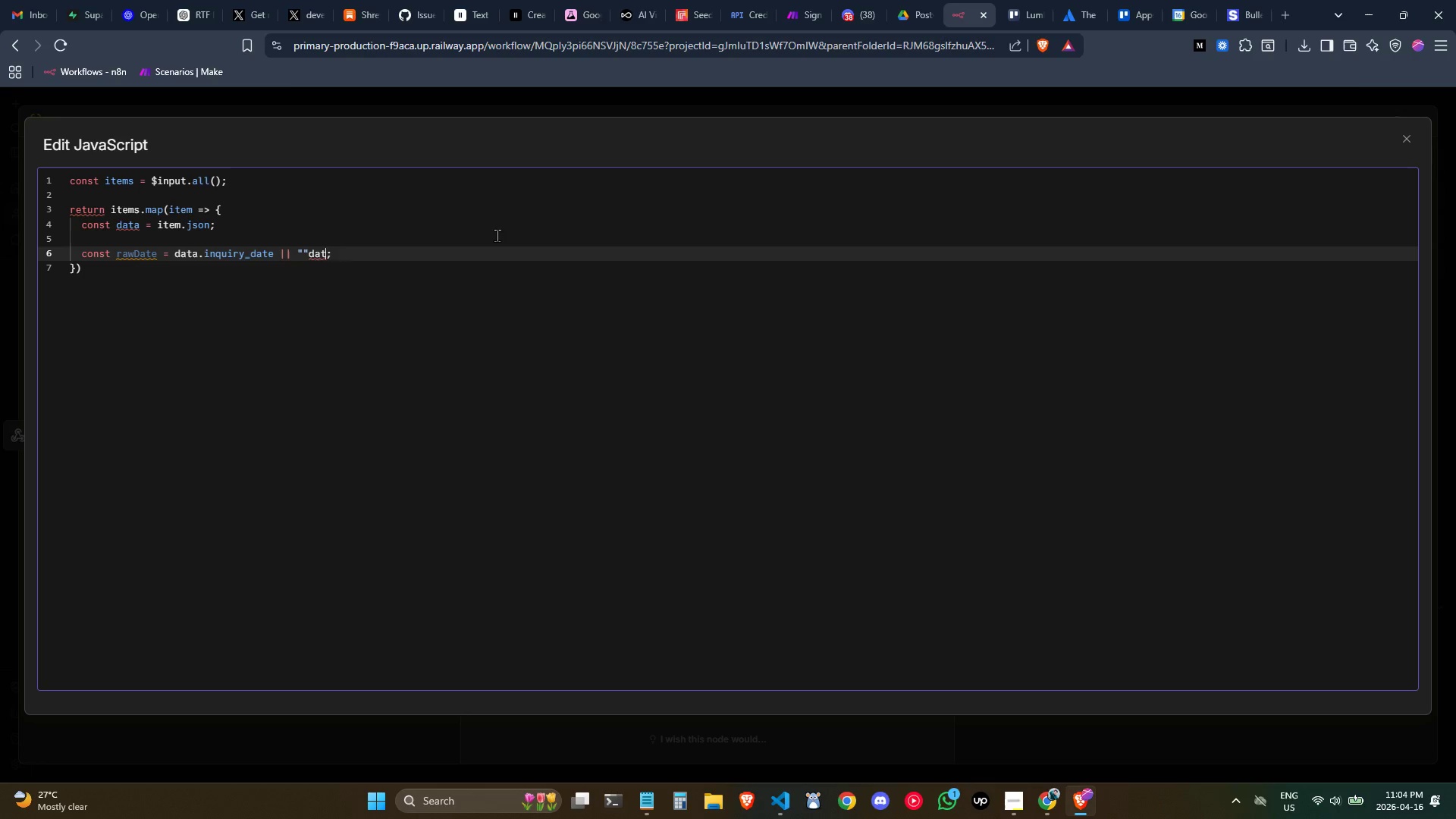 
key(Backspace)
 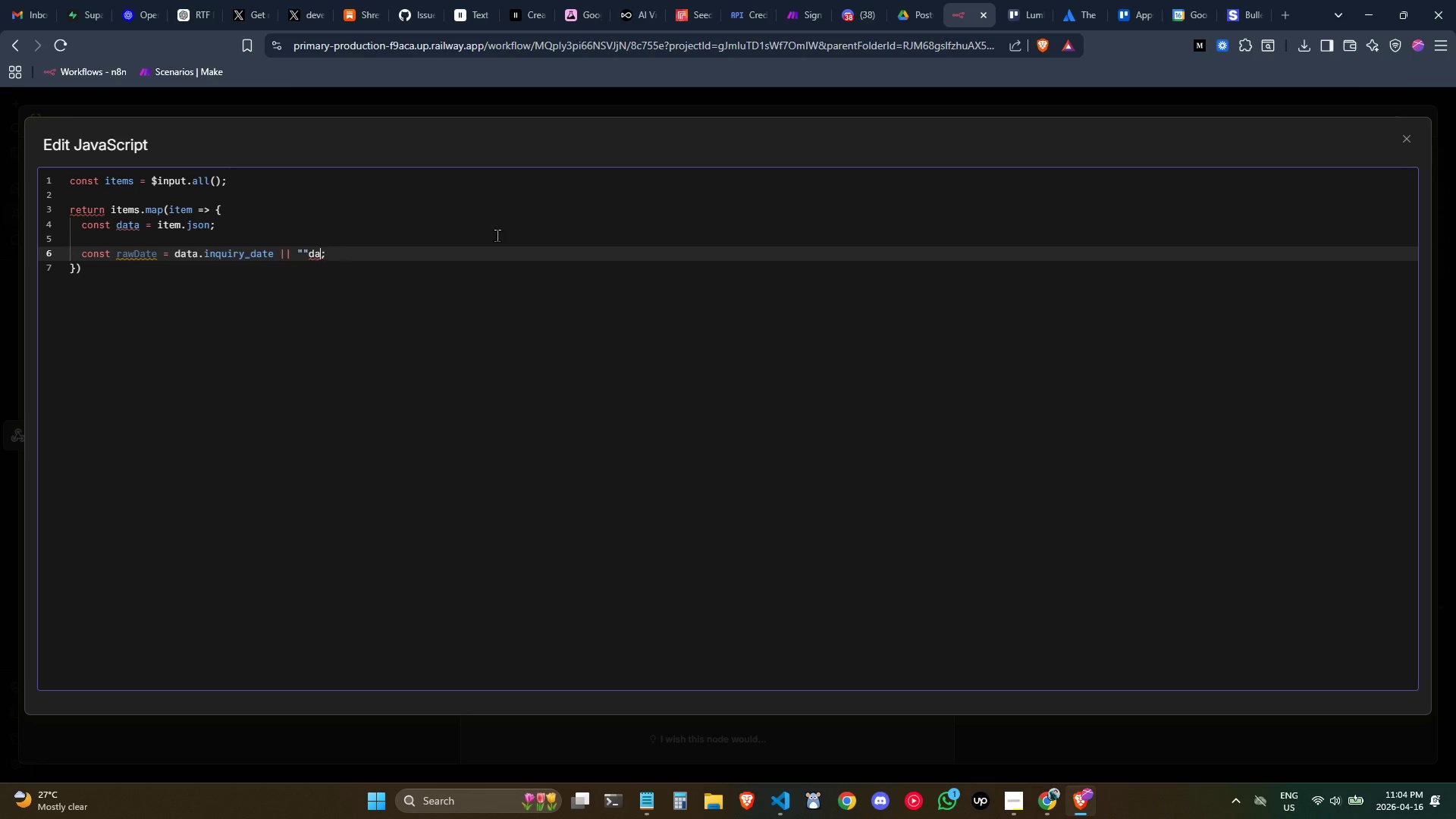 
key(Backspace)
 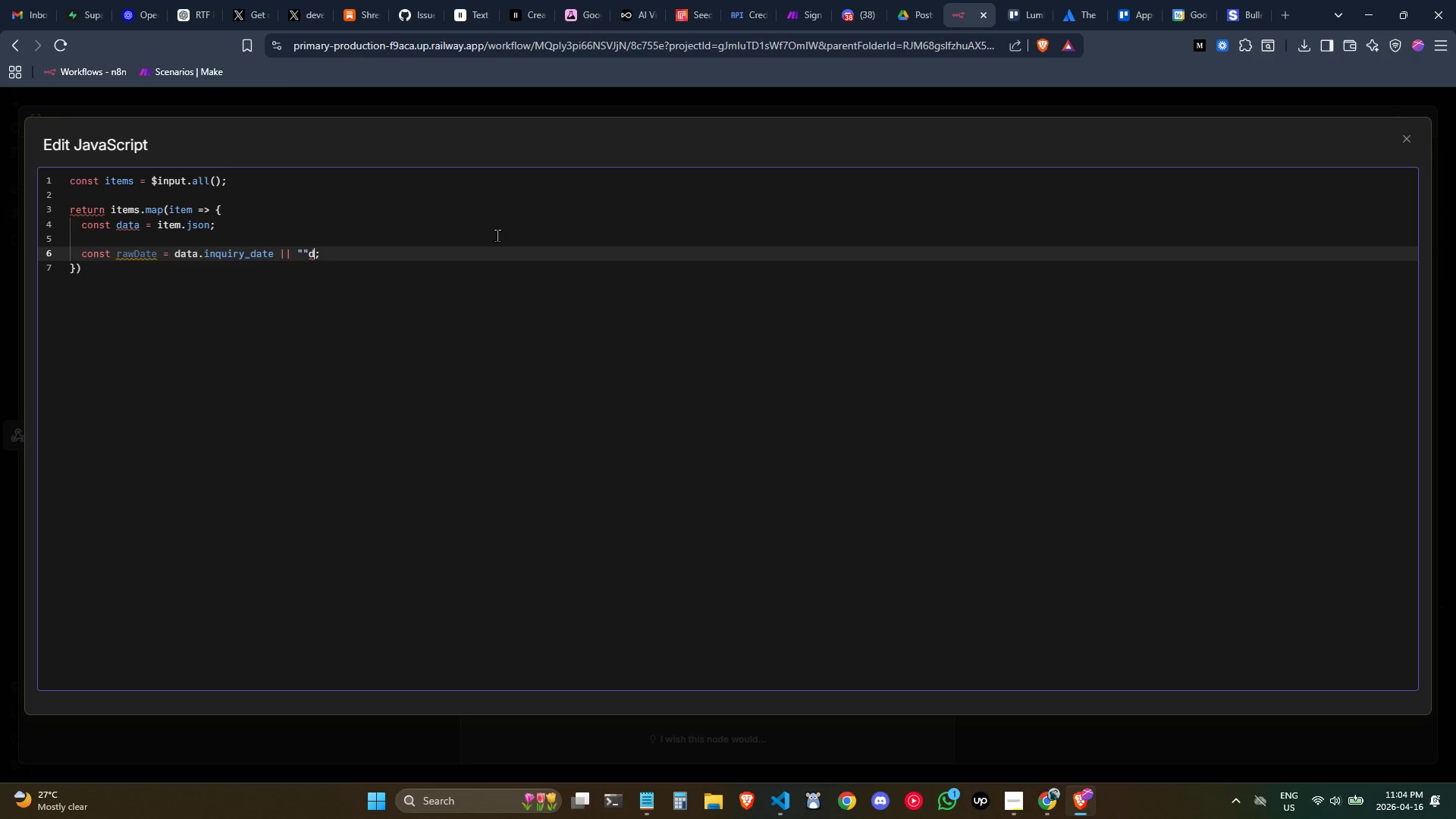 
key(Backspace)
 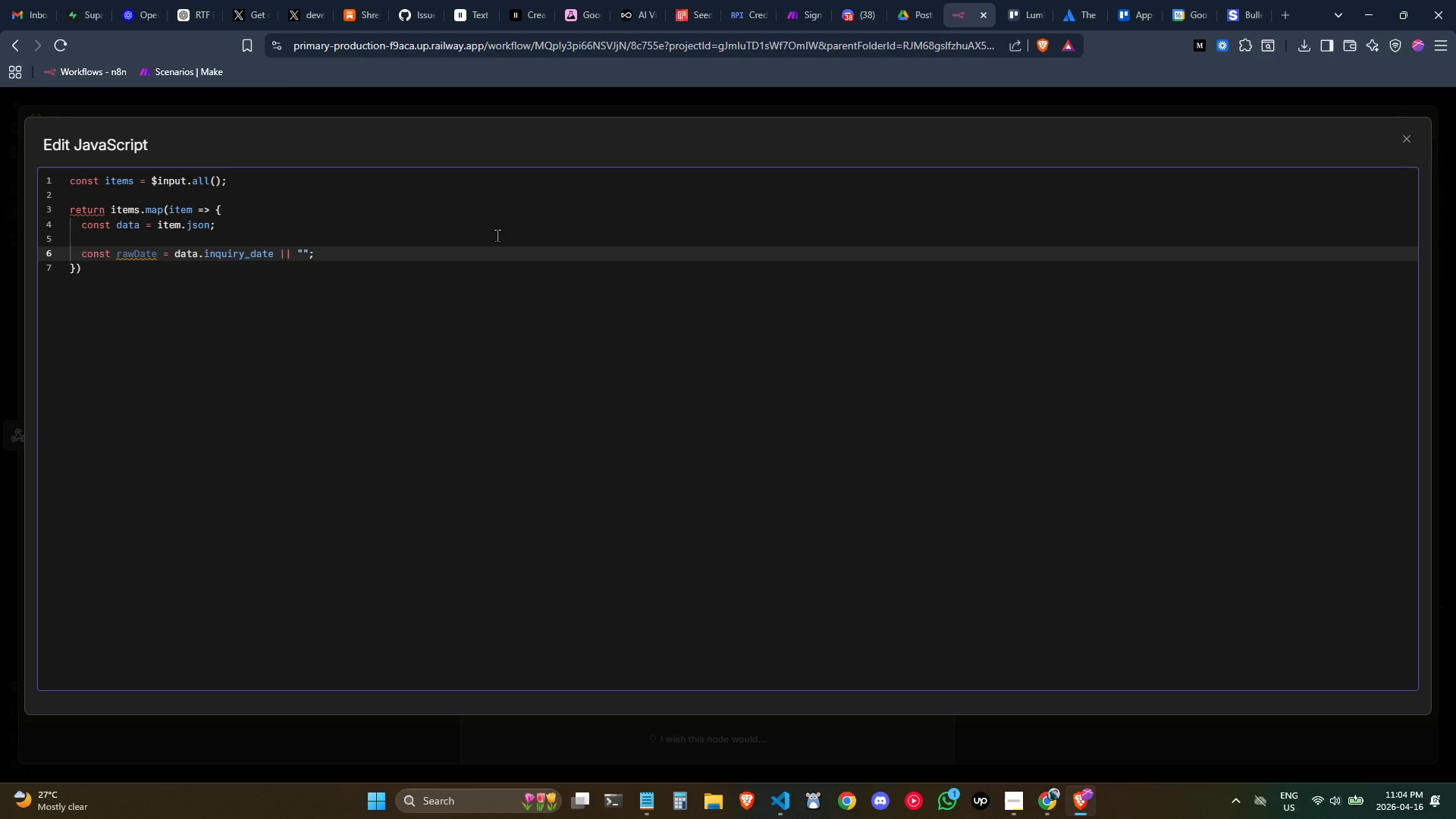 
key(ArrowRight)
 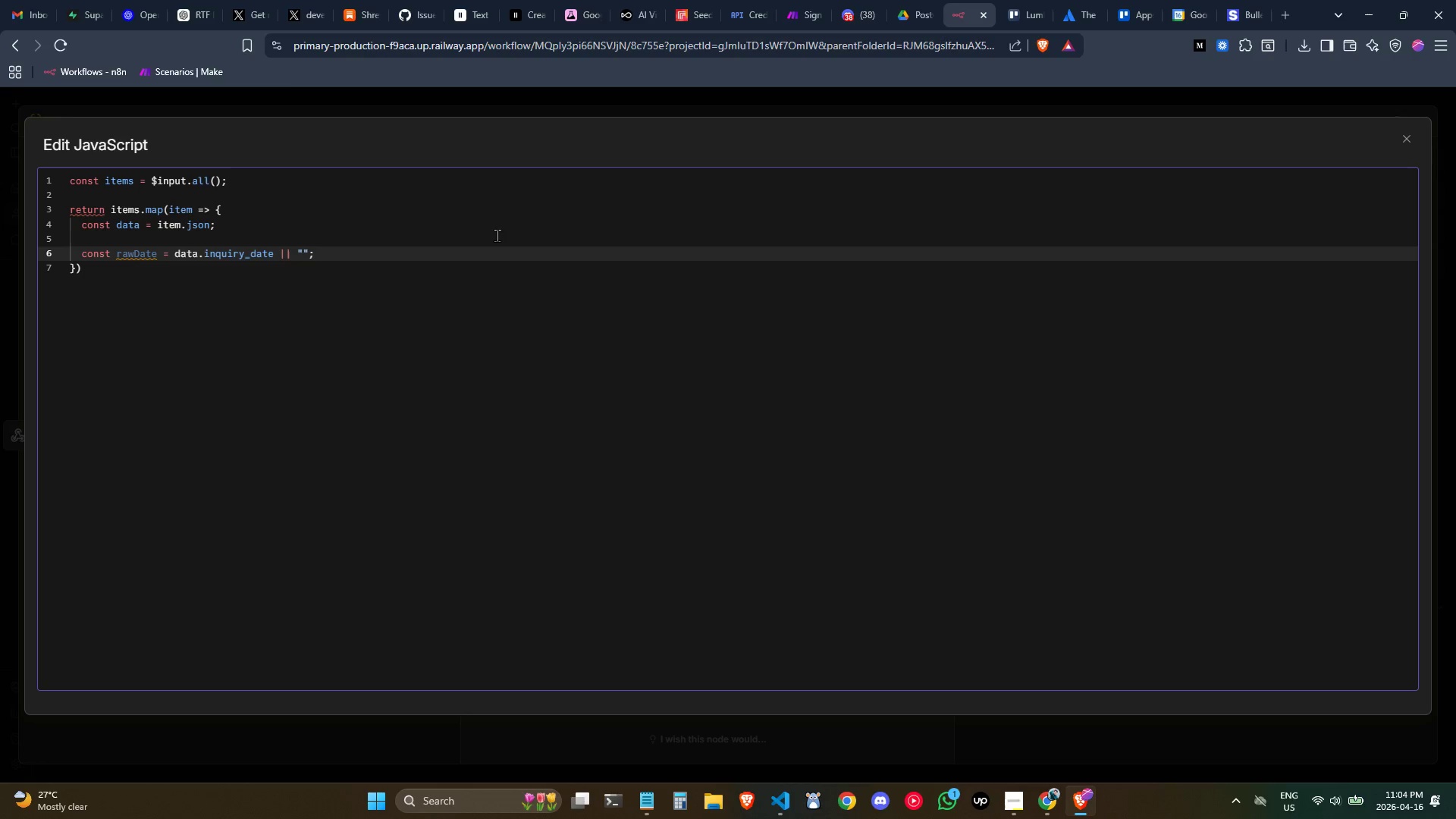 
key(Enter)
 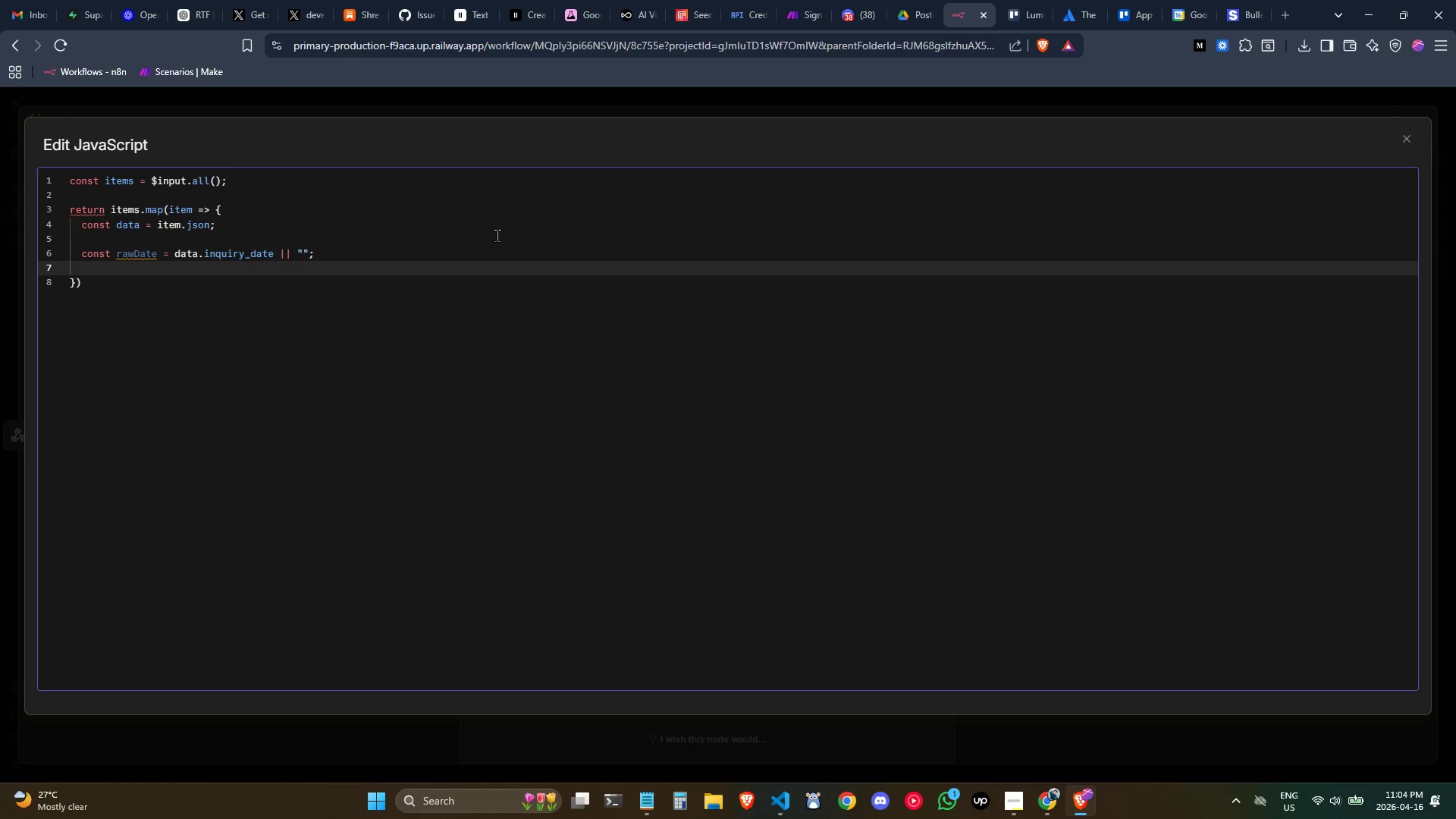 
wait(16.62)
 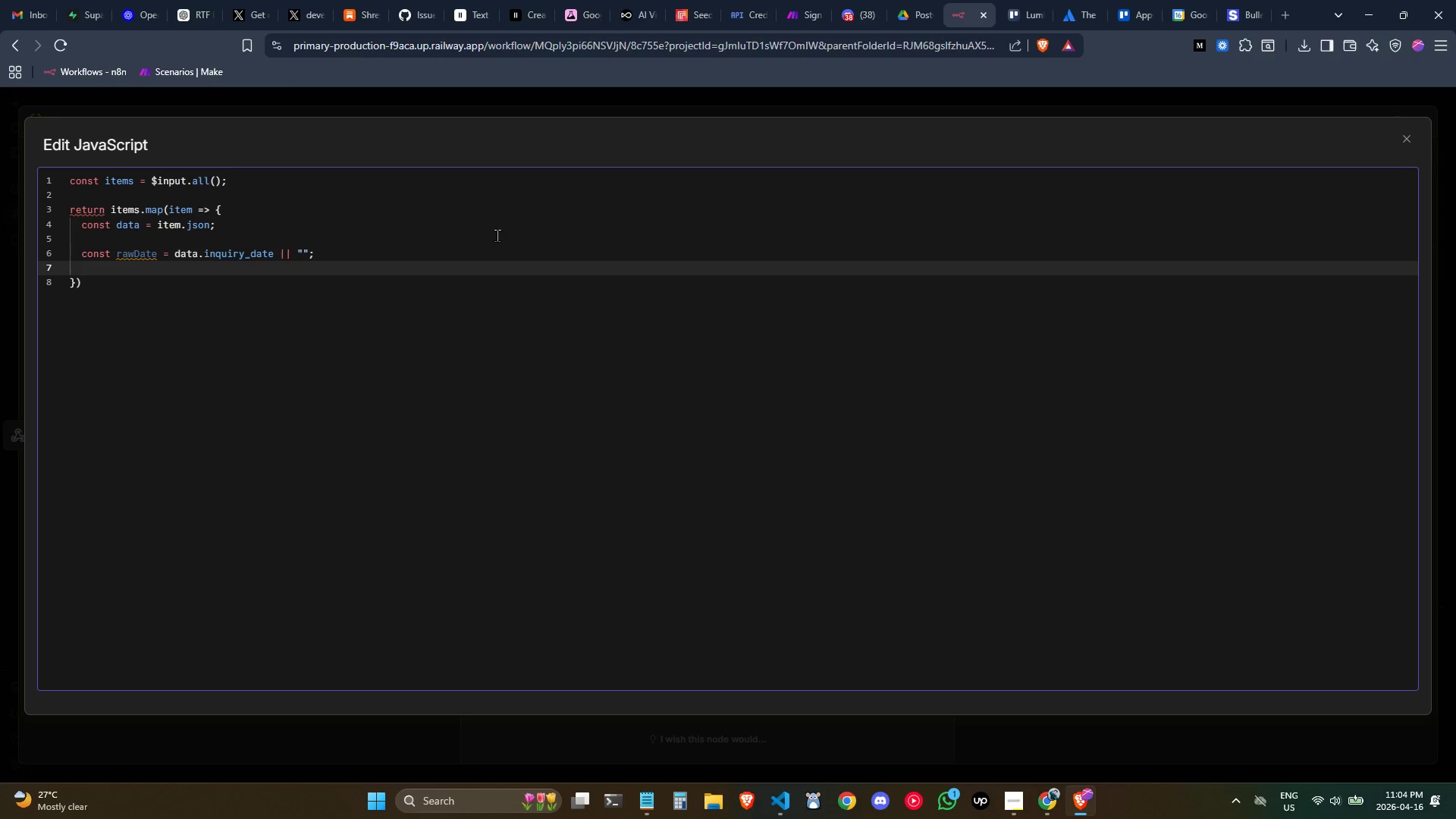 
key(Control+ControlLeft)
 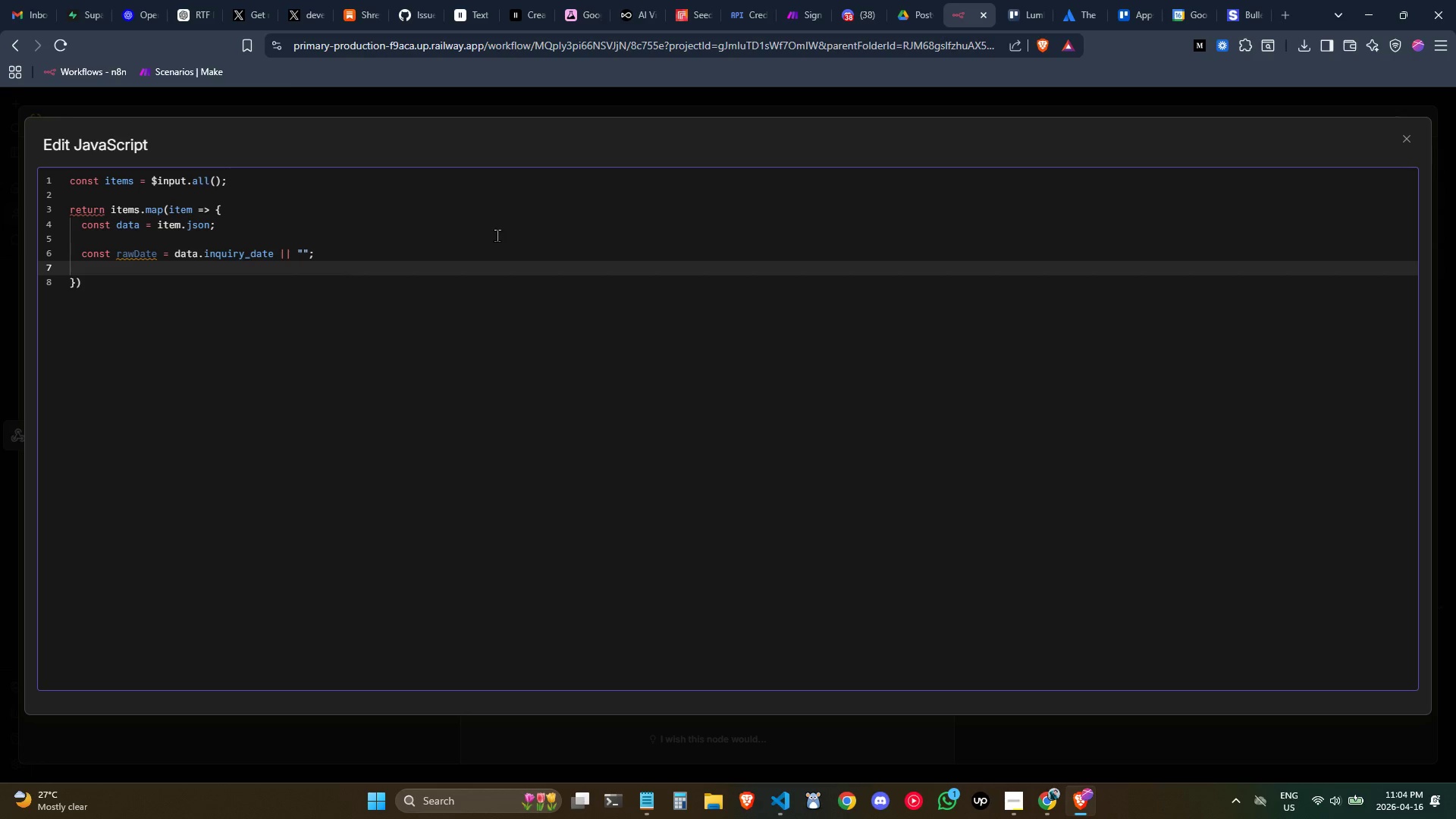 
key(Enter)
 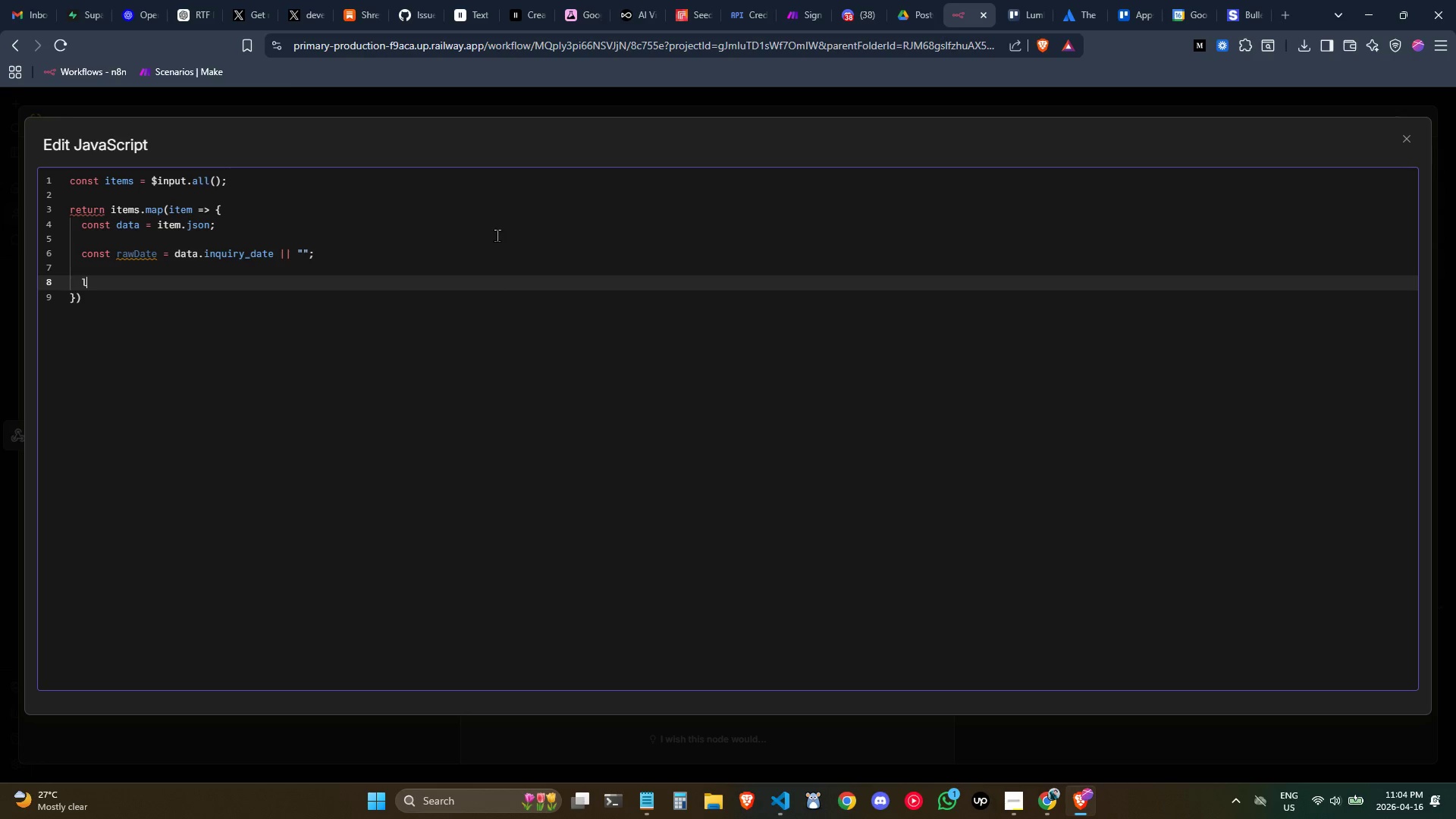 
type(let formattedDate = rawDa)
 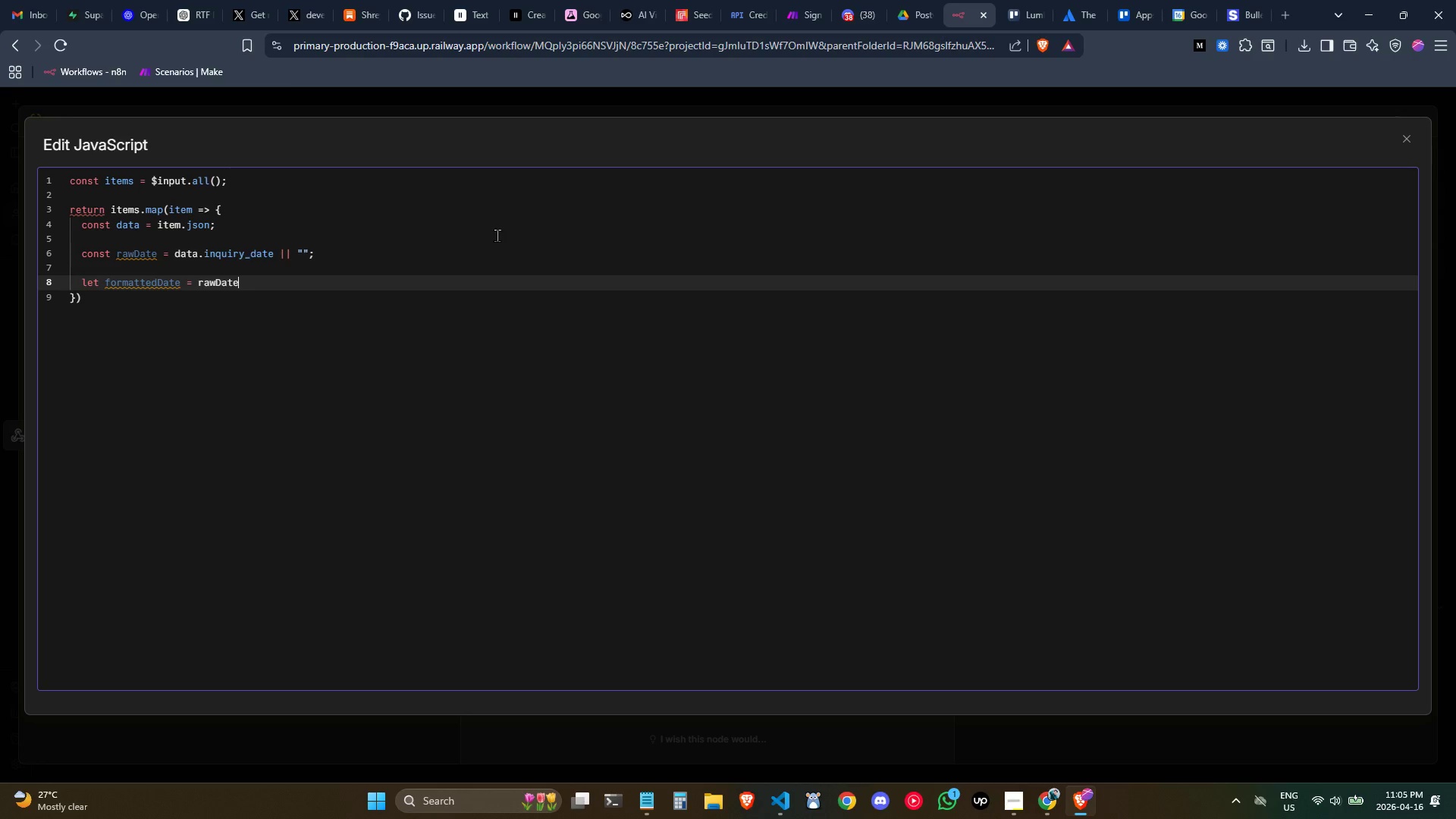 
 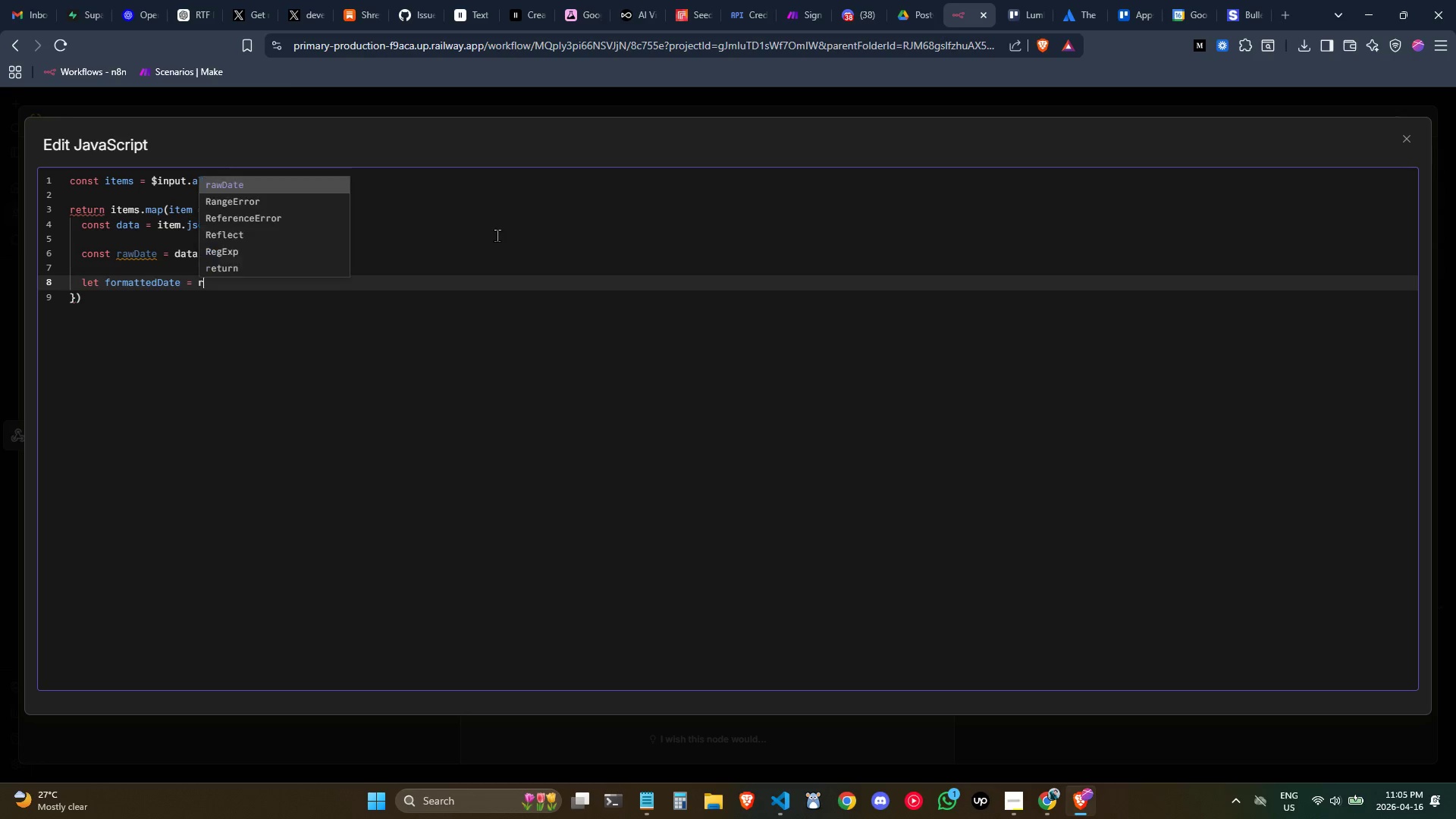 
key(Enter)
 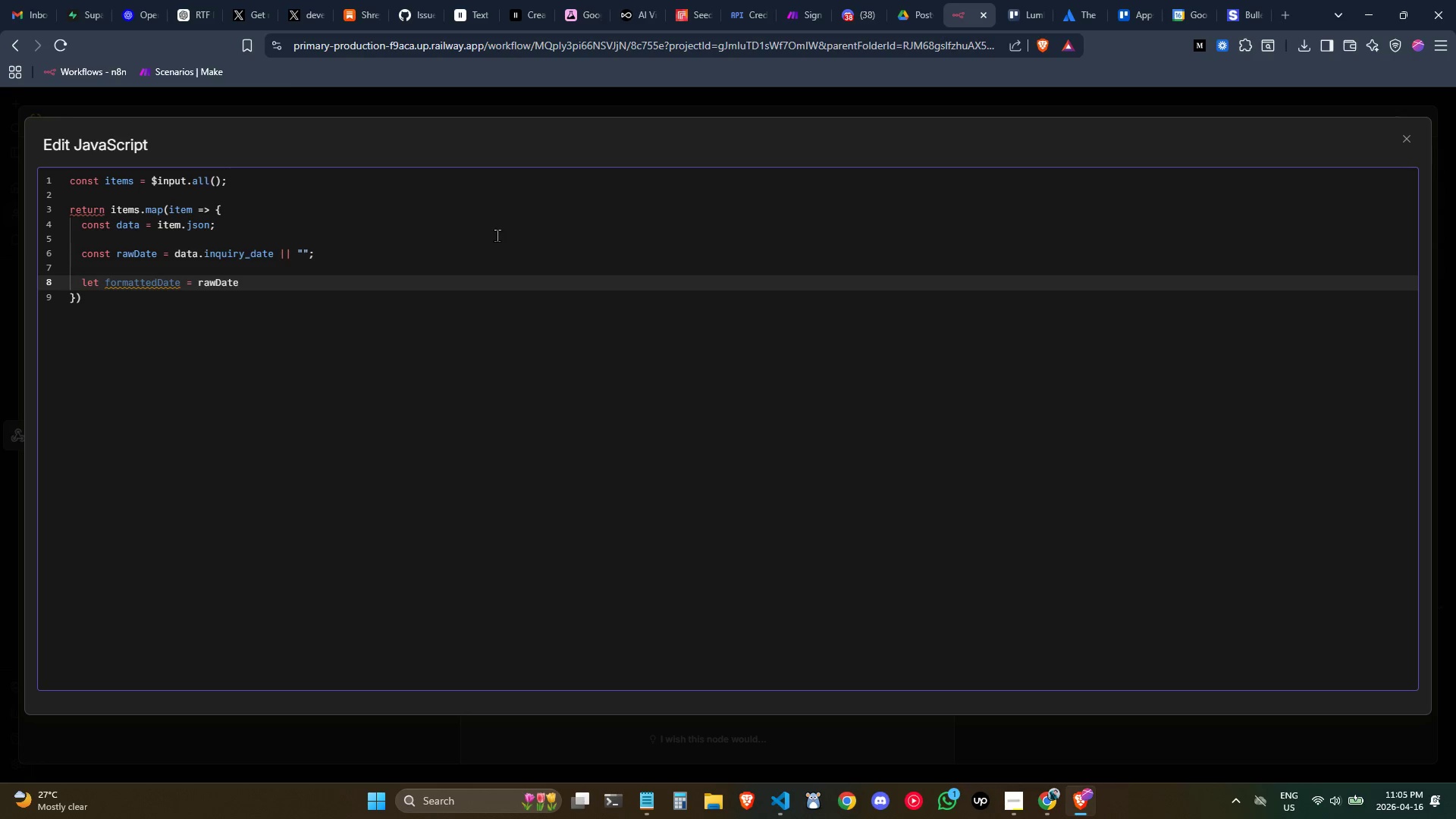 
key(Semicolon)
 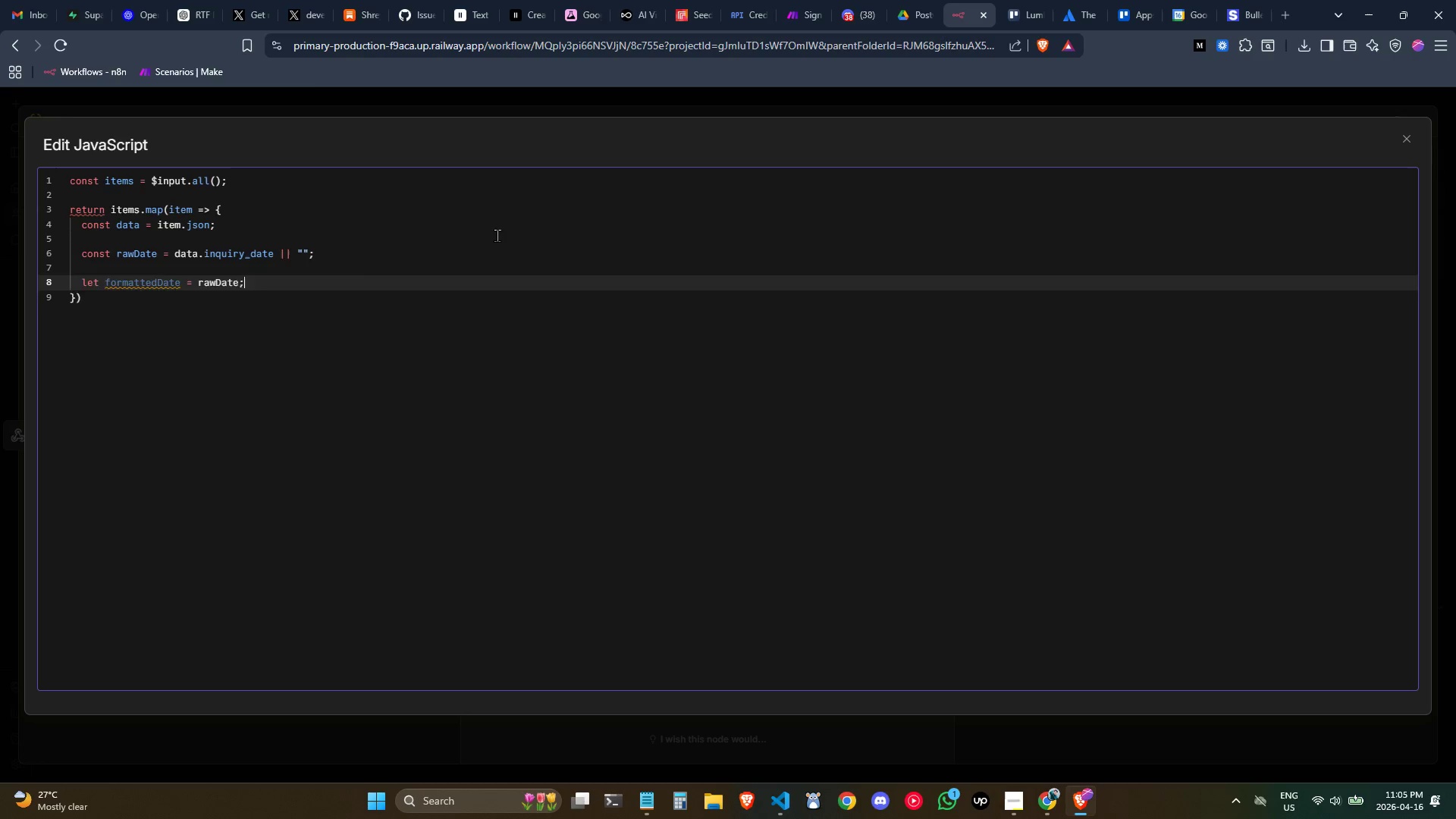 
key(Enter)
 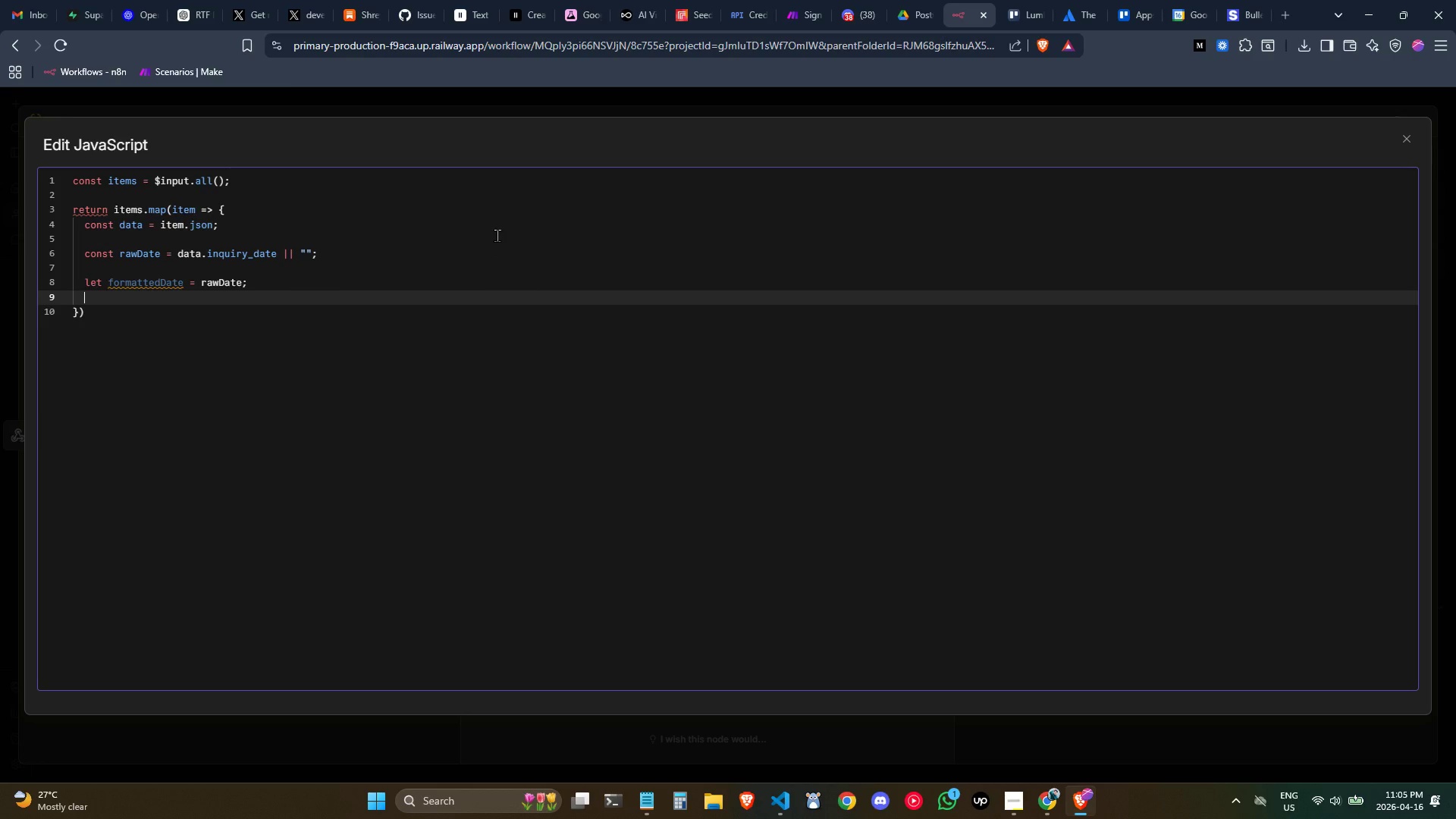 
key(Enter)
 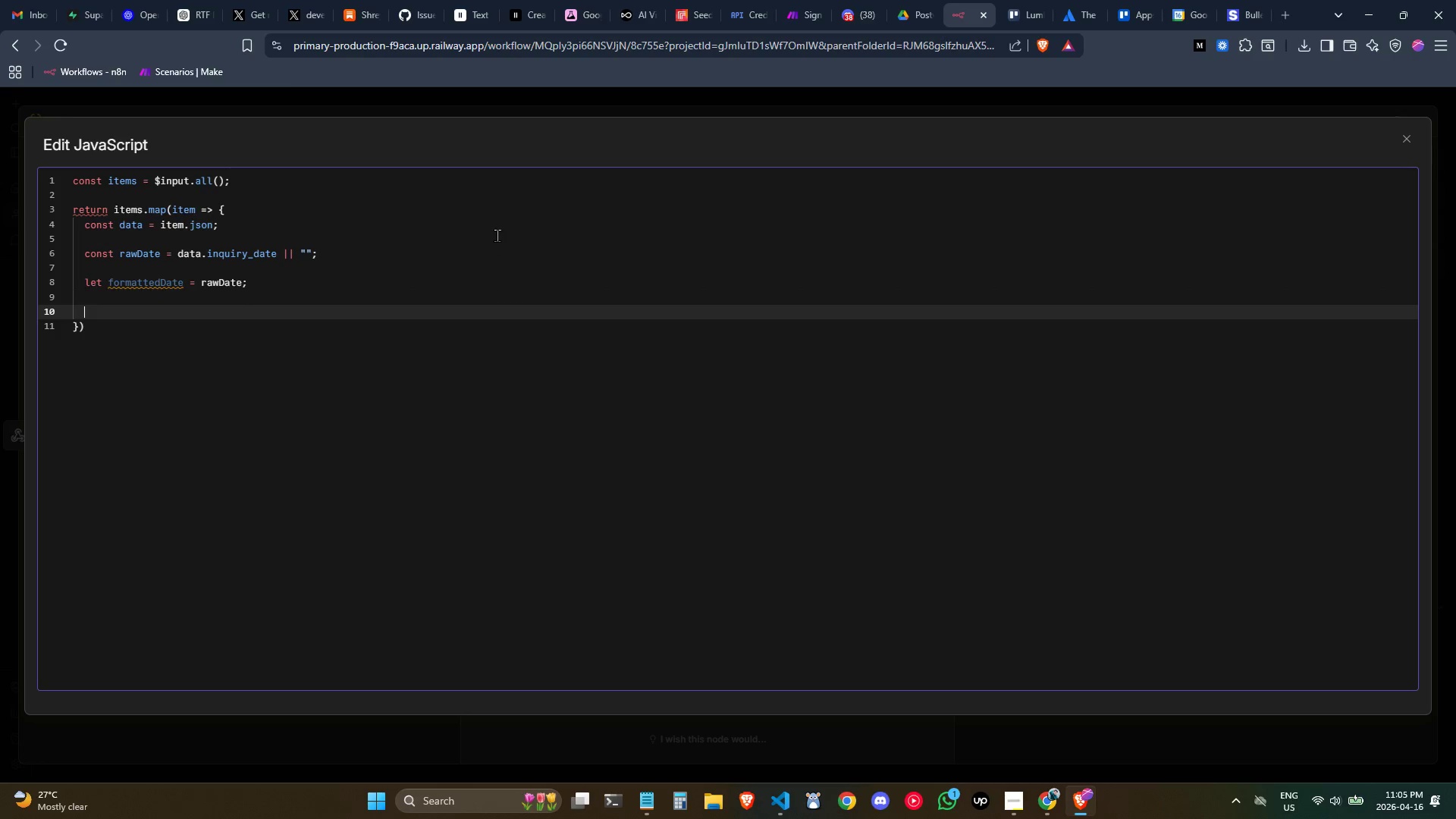 
type(if (rawda)
 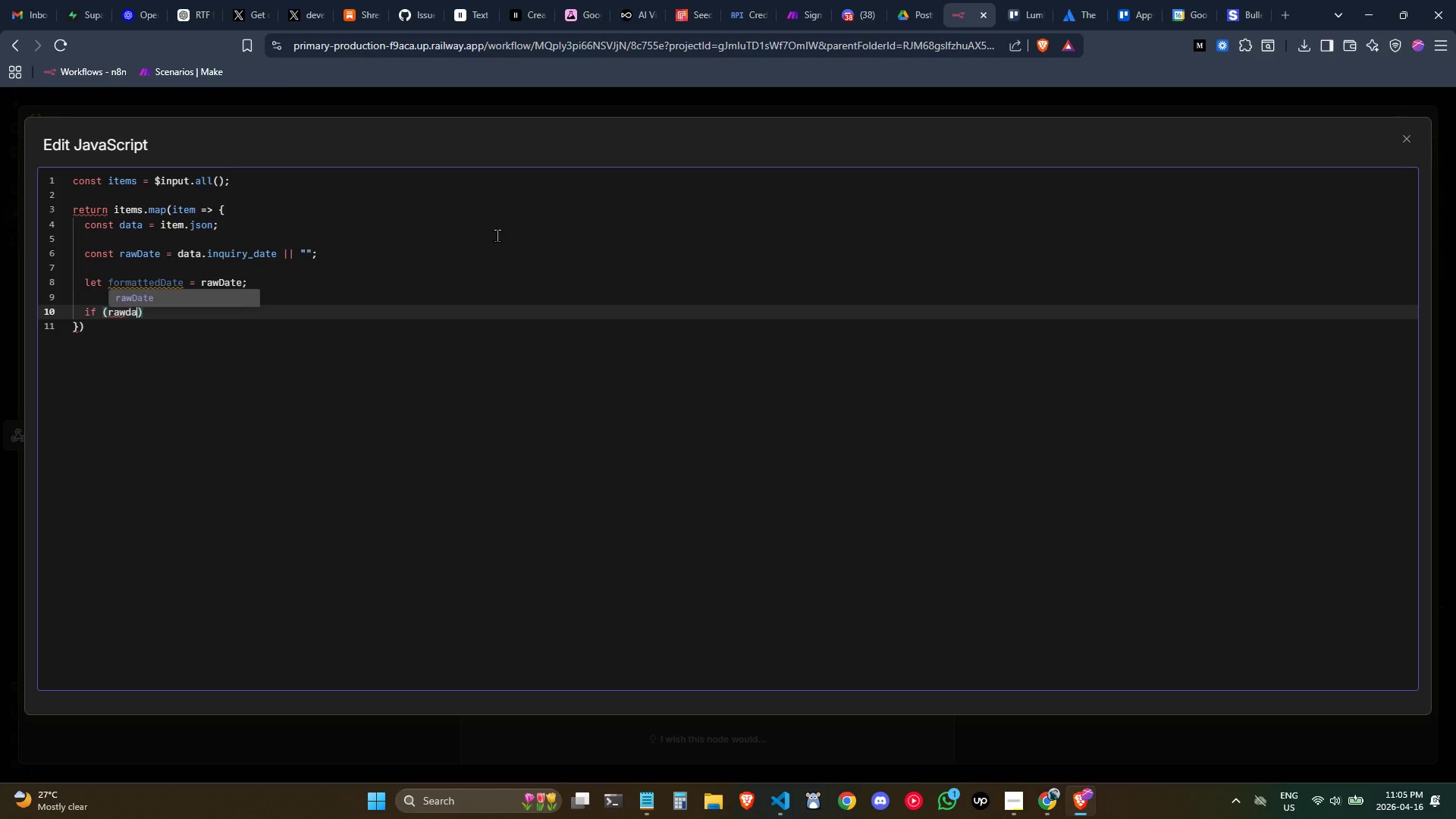 
key(Enter)
 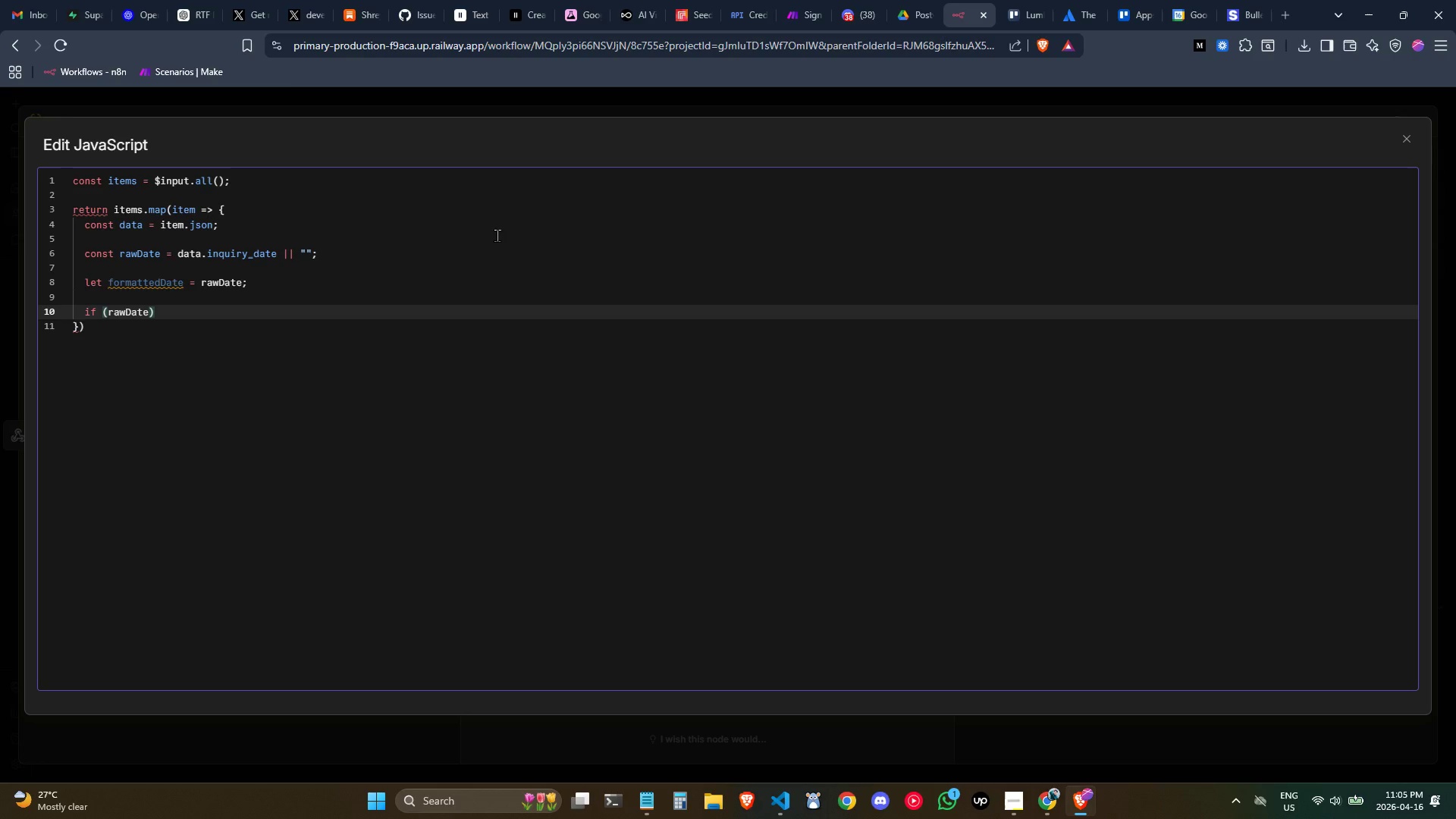 
type( && rawD)
 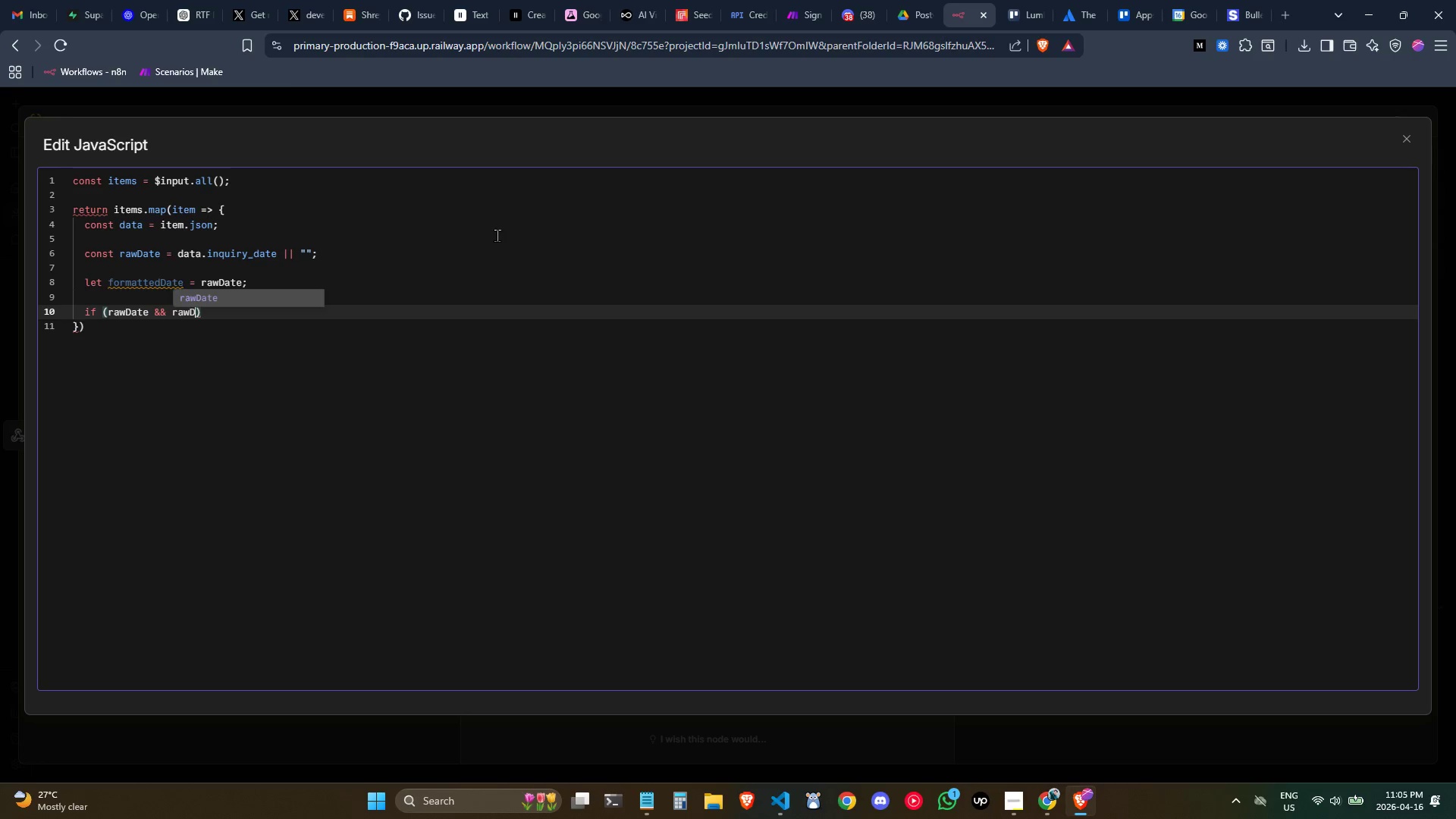 
key(Enter)
 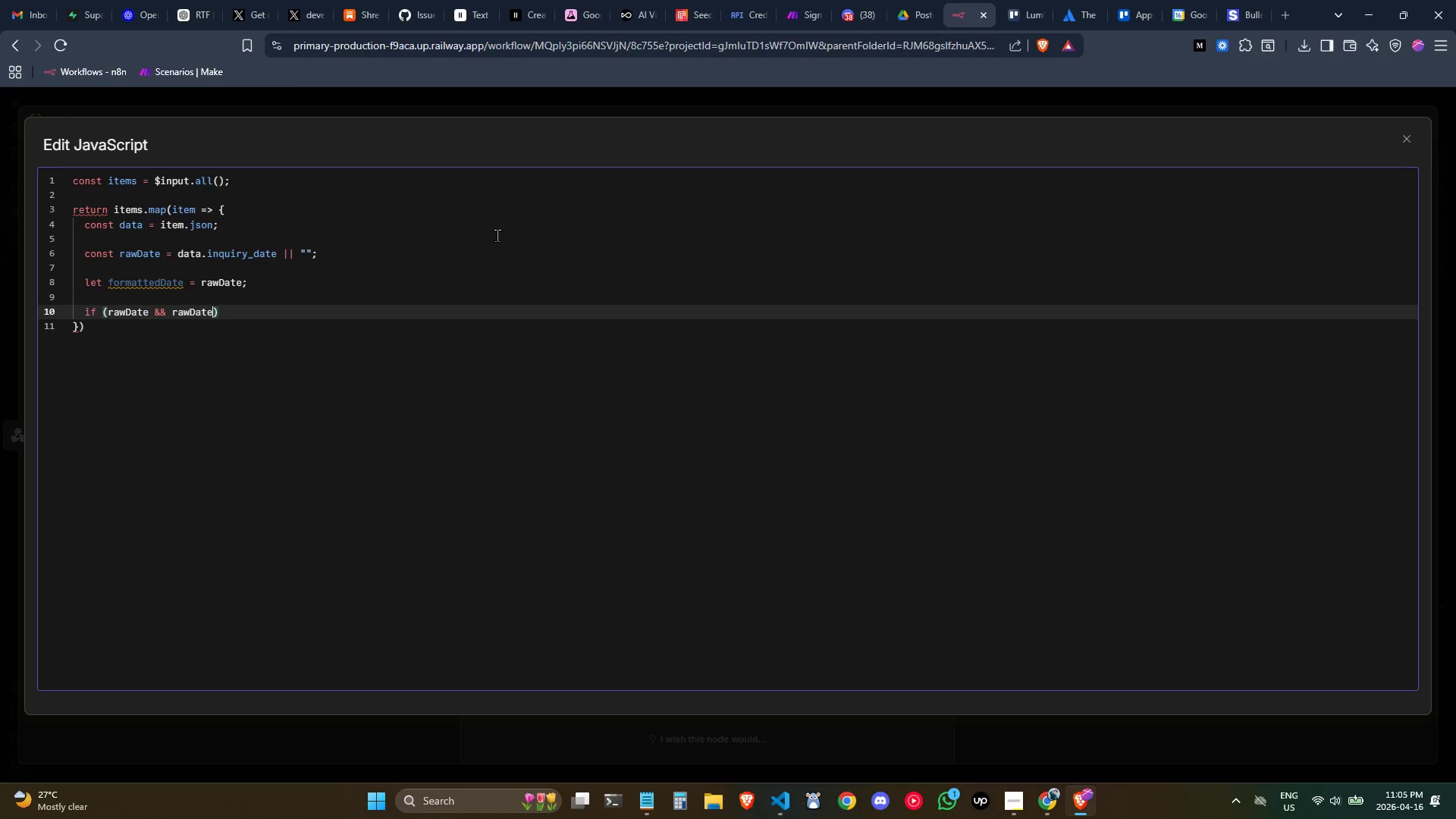 
type(.includes("-)
 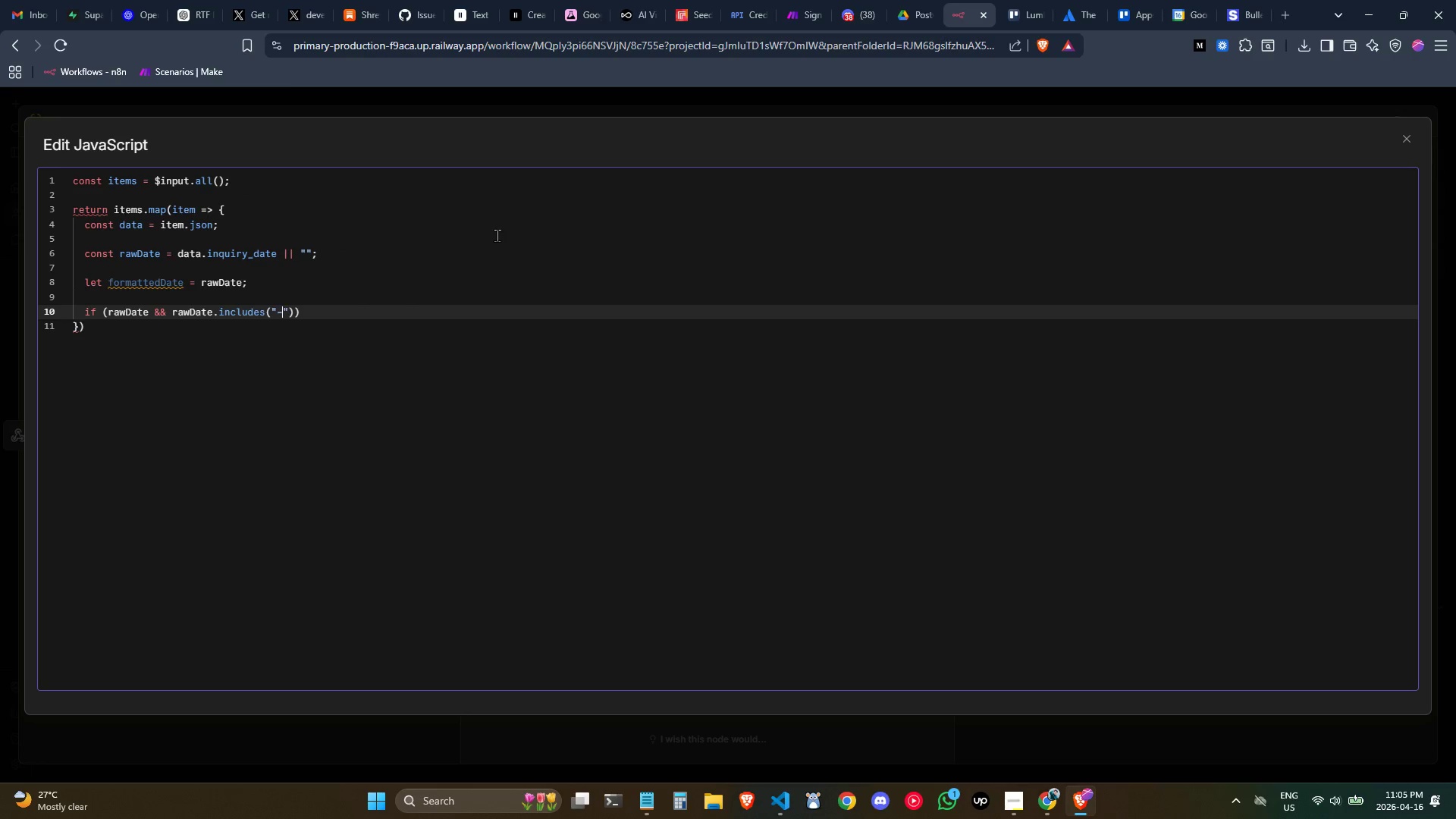 
key(ArrowRight)
 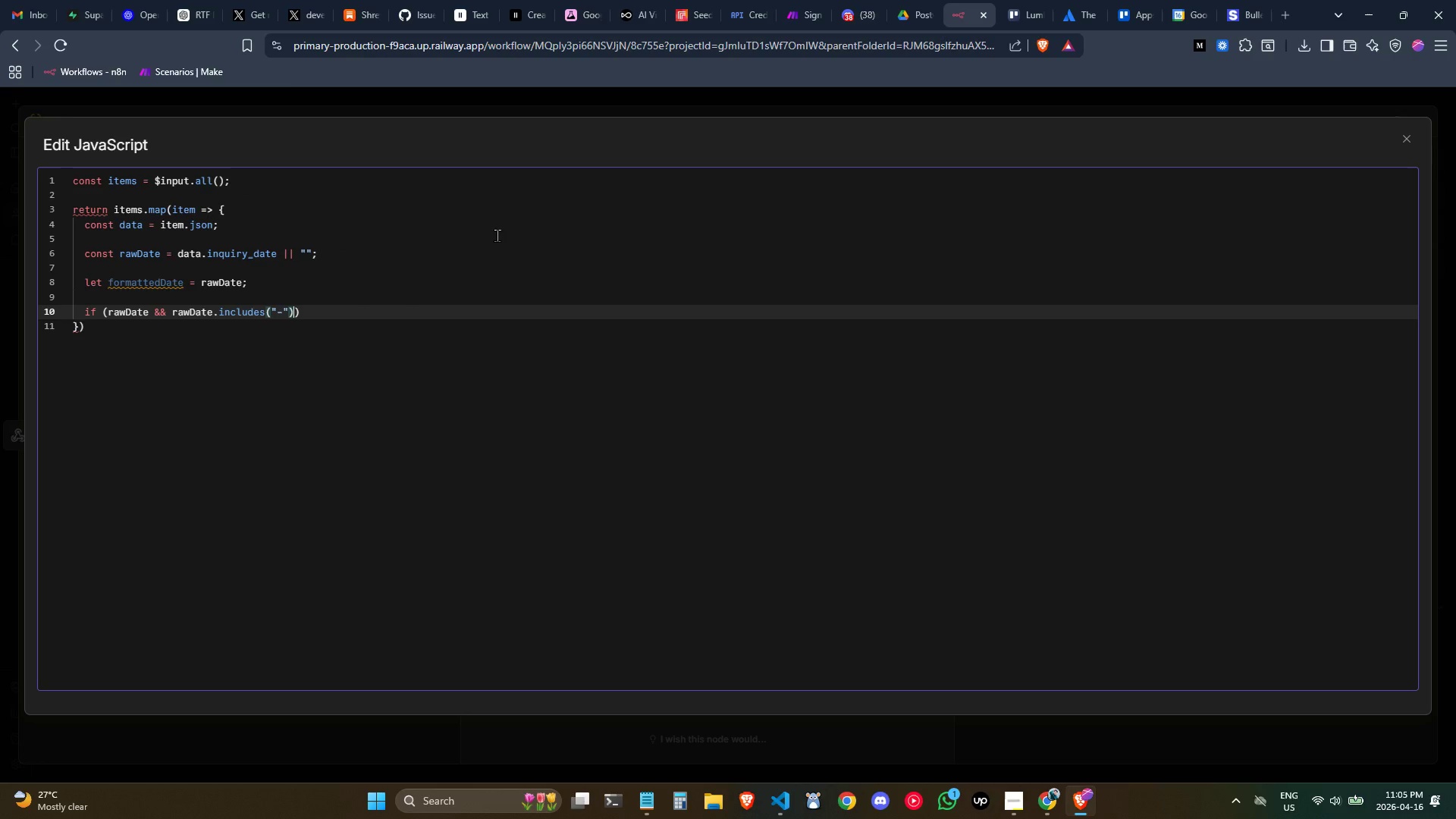 
key(ArrowRight)
 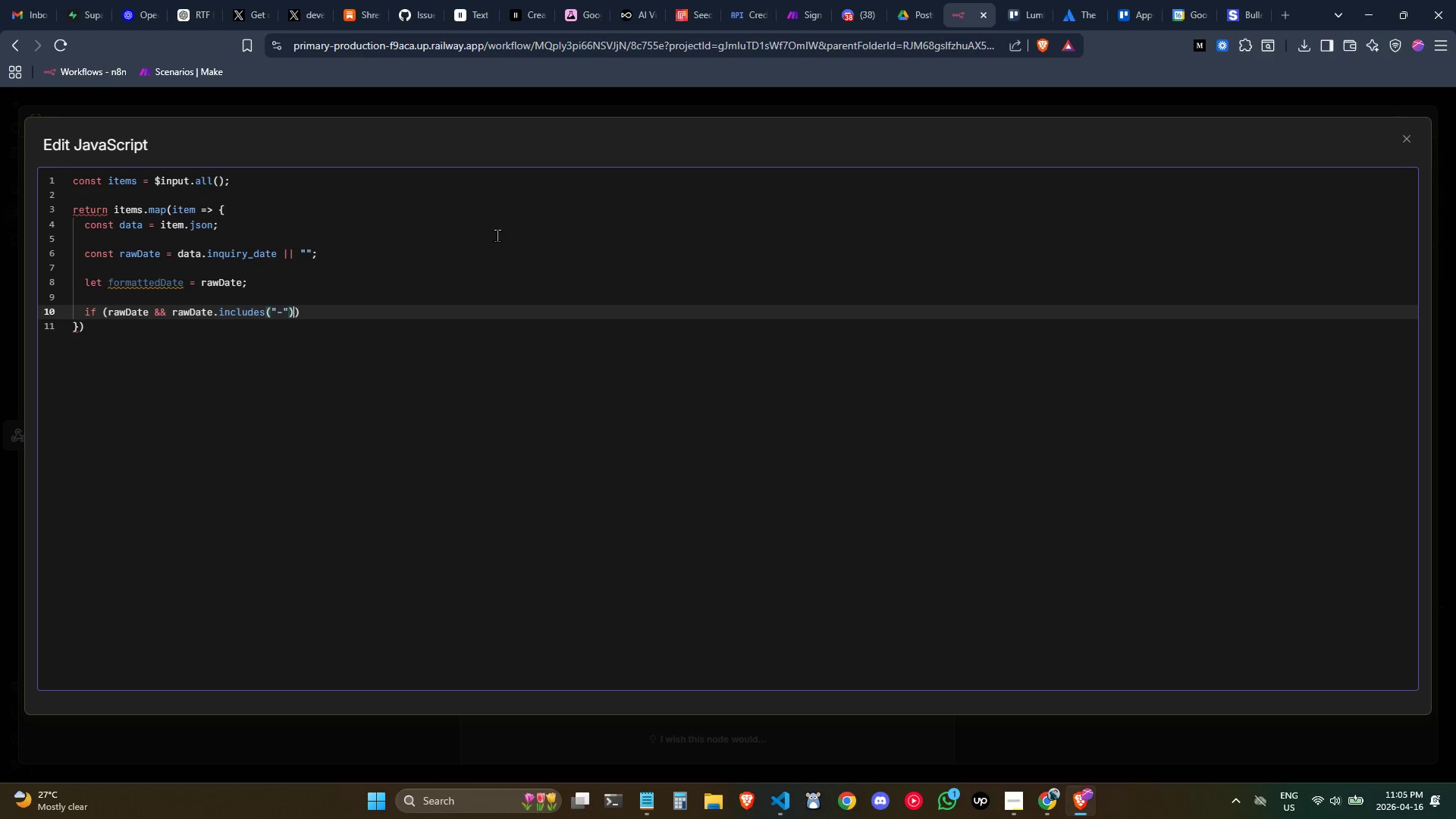 
key(ArrowRight)
 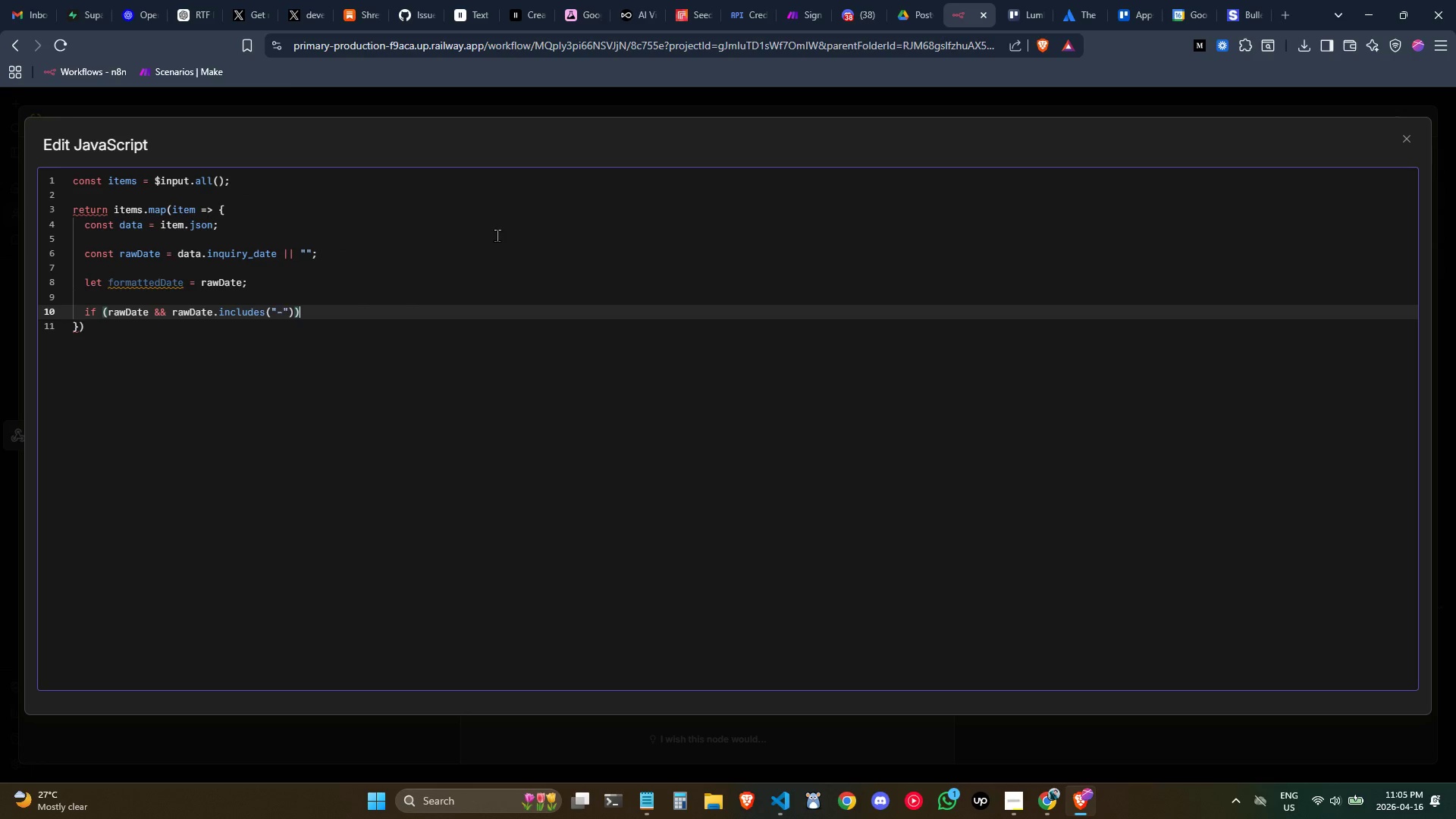 
key(Space)
 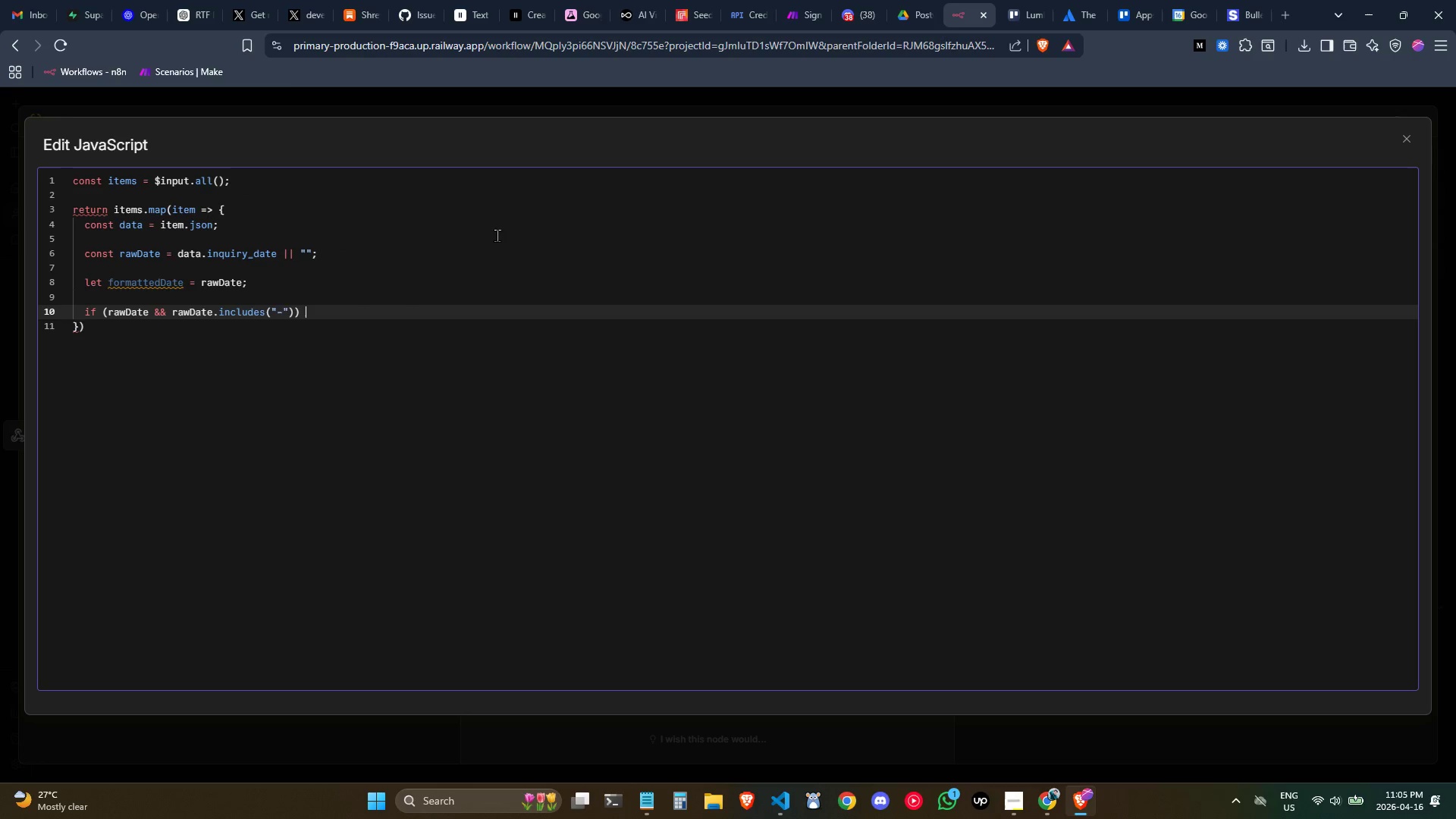 
key(Shift+BracketLeft)
 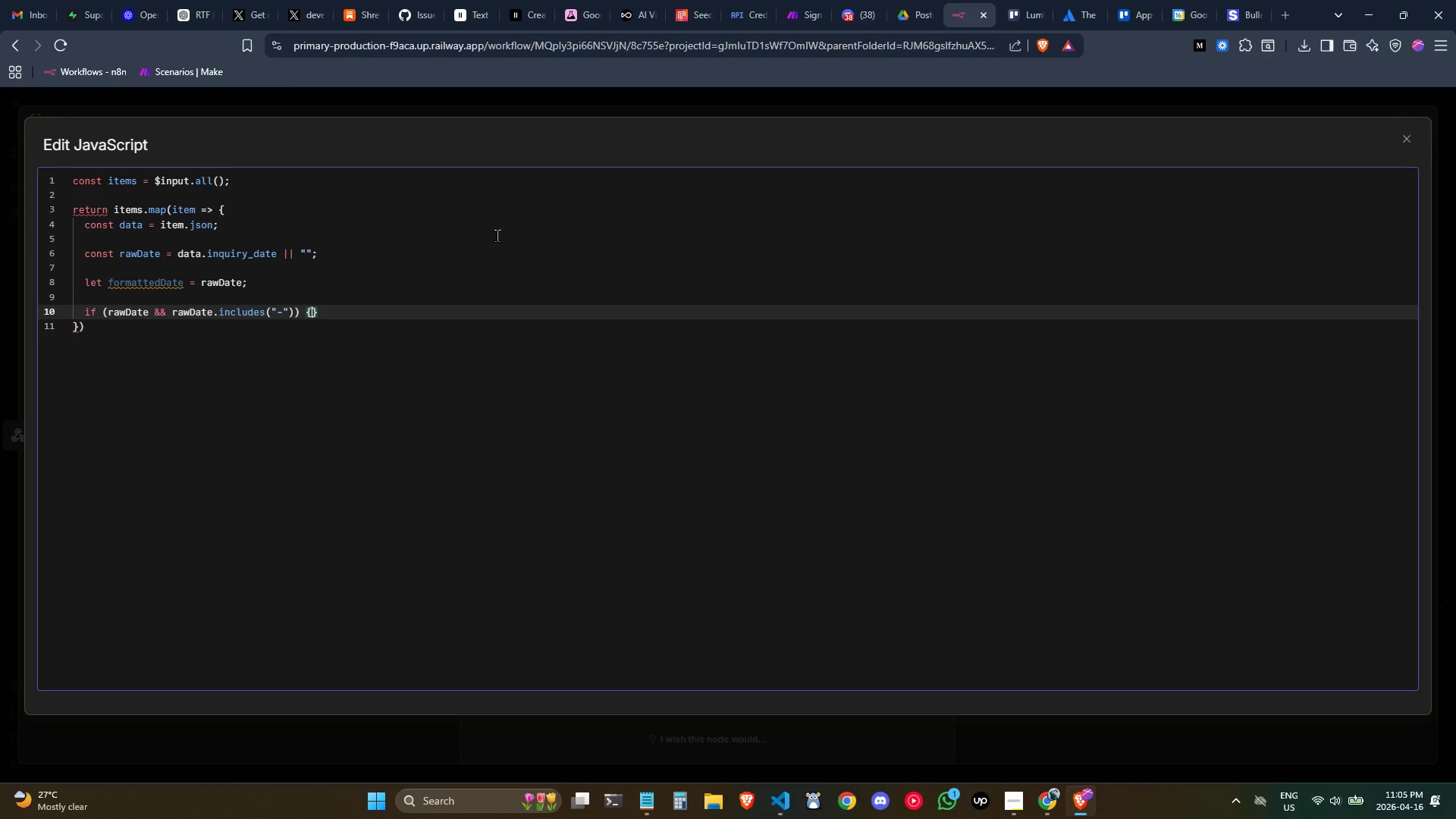 
key(Enter)
 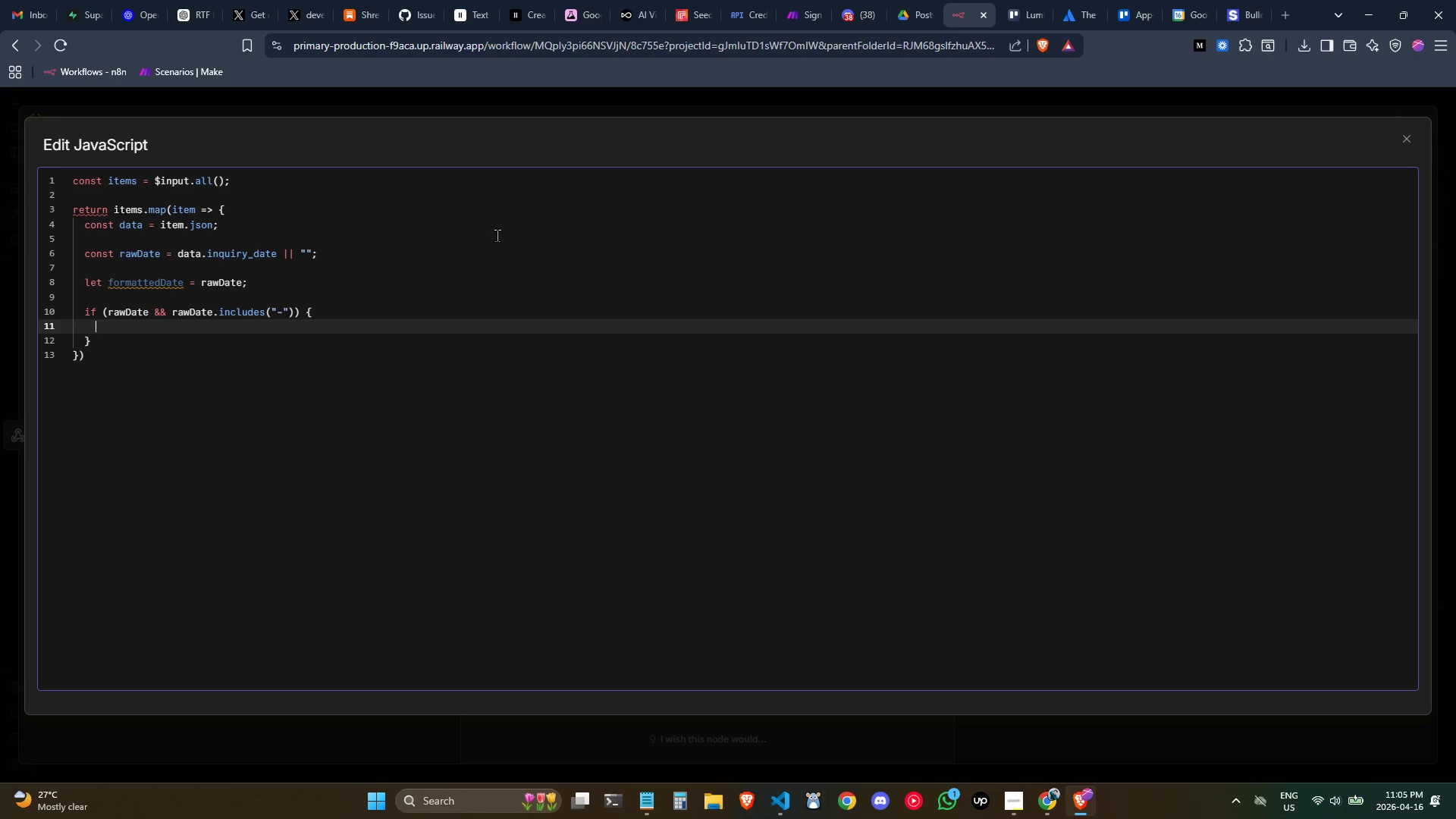 
type(const parts = rawD)
 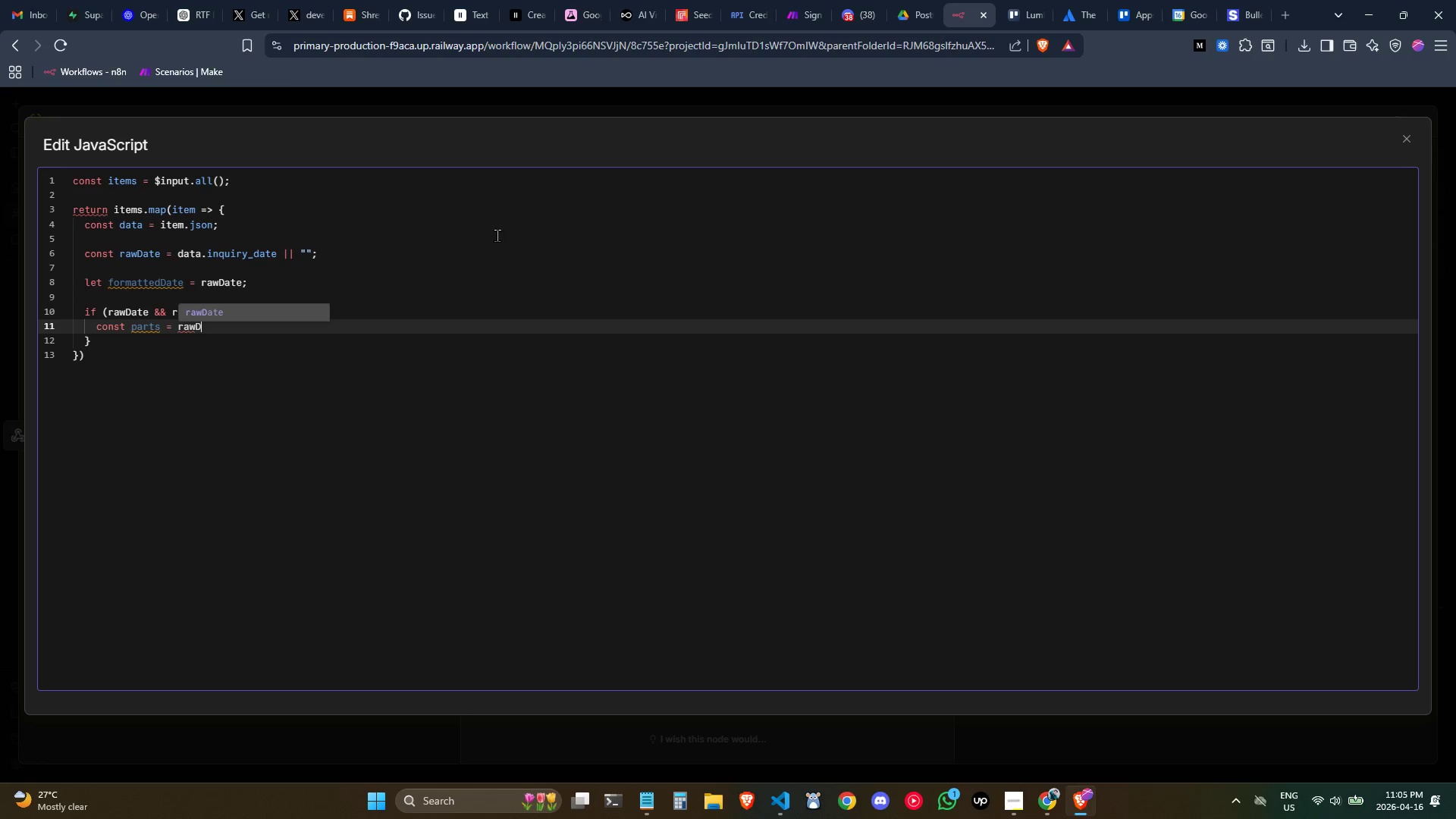 
key(Enter)
 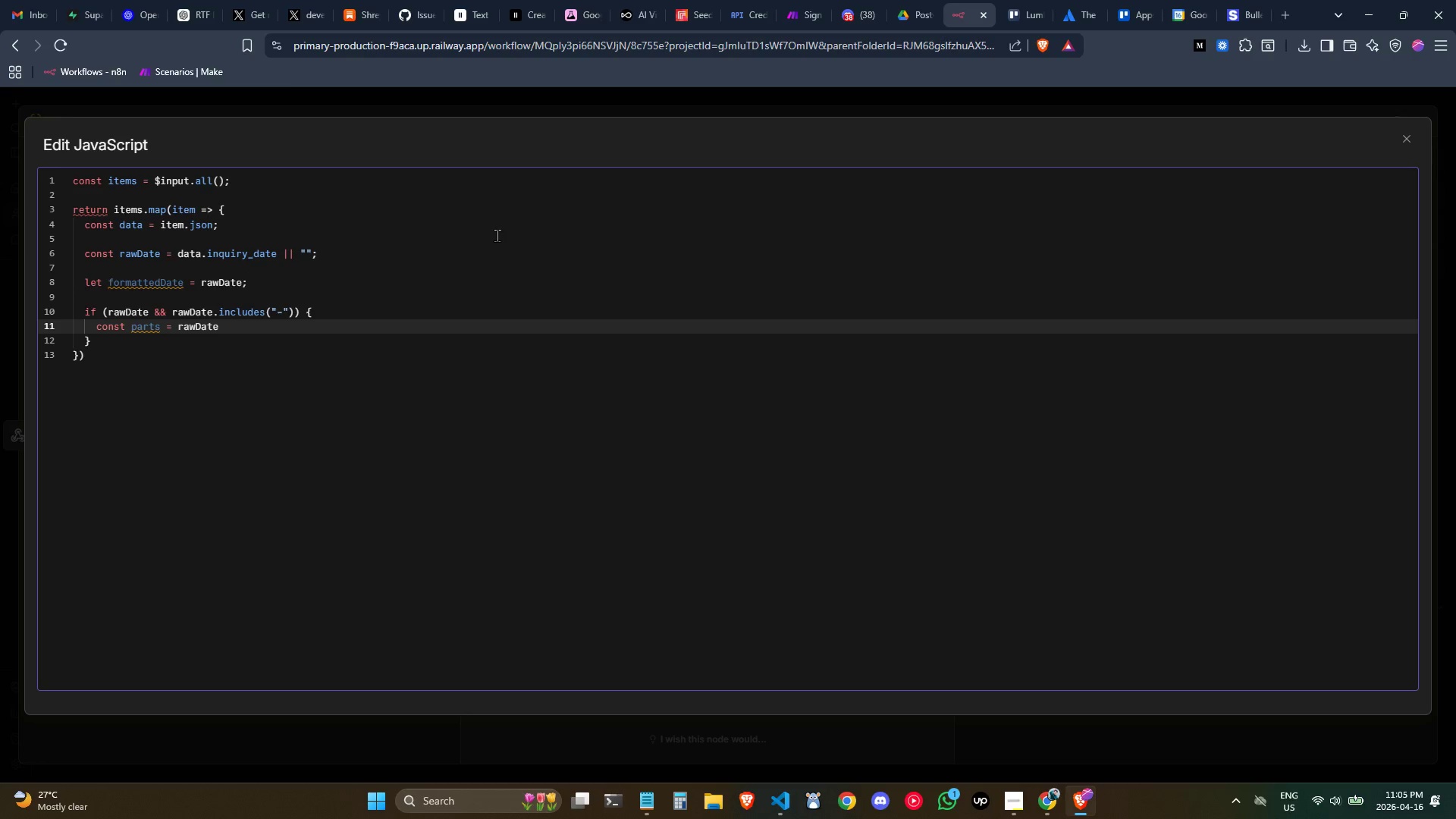 
type(.split("-)
 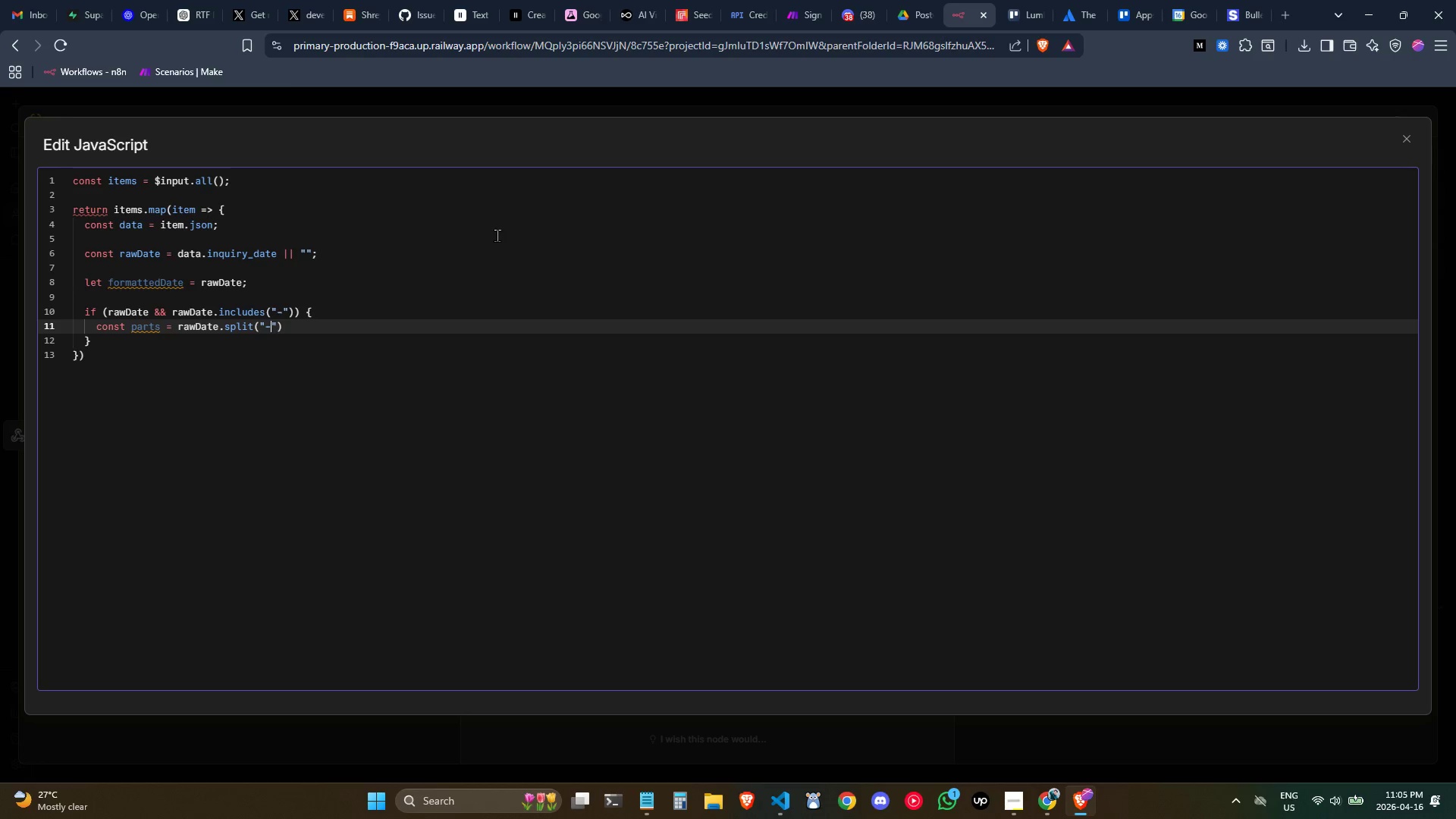 
key(ArrowRight)
 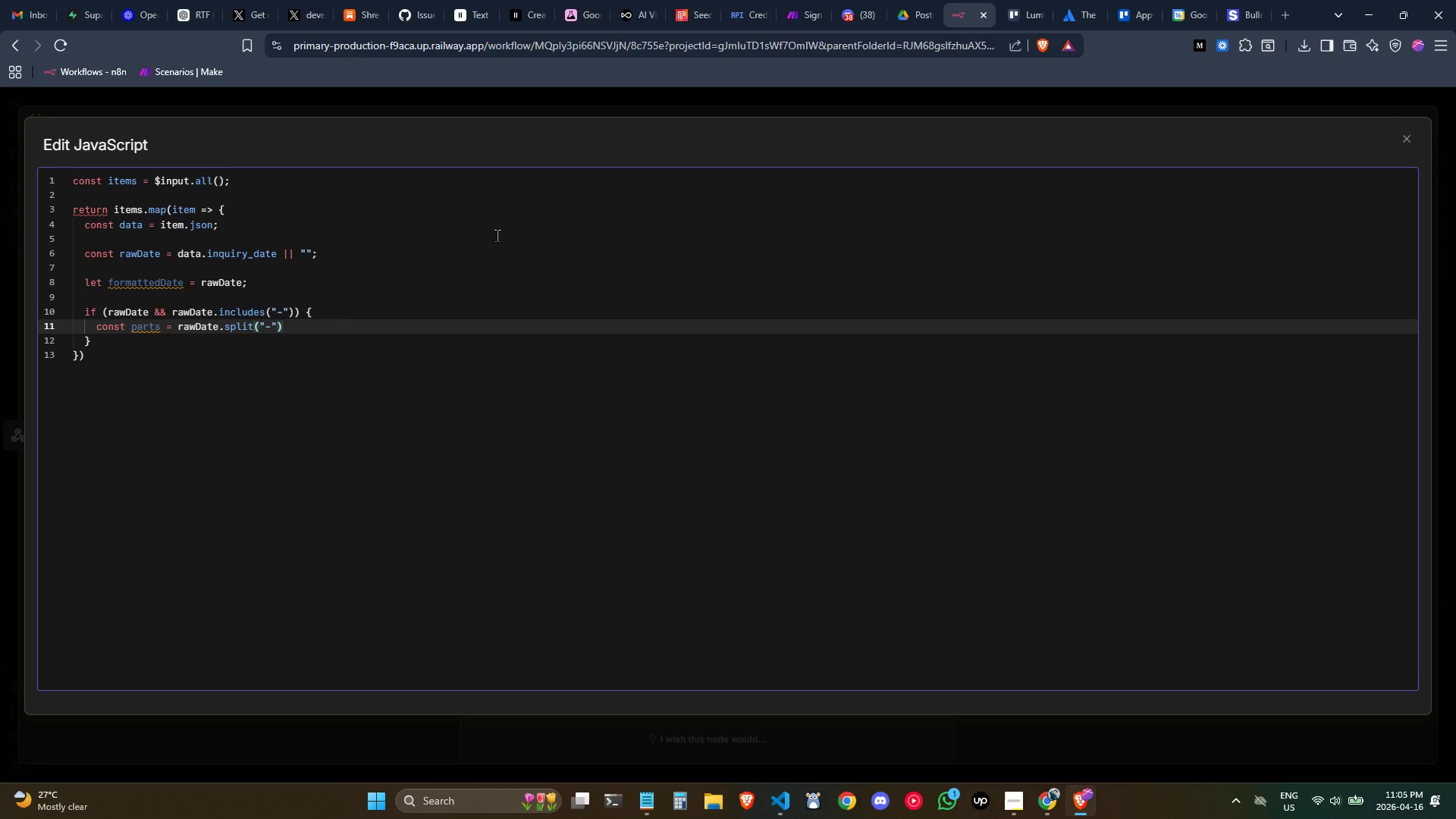 
key(ArrowRight)
 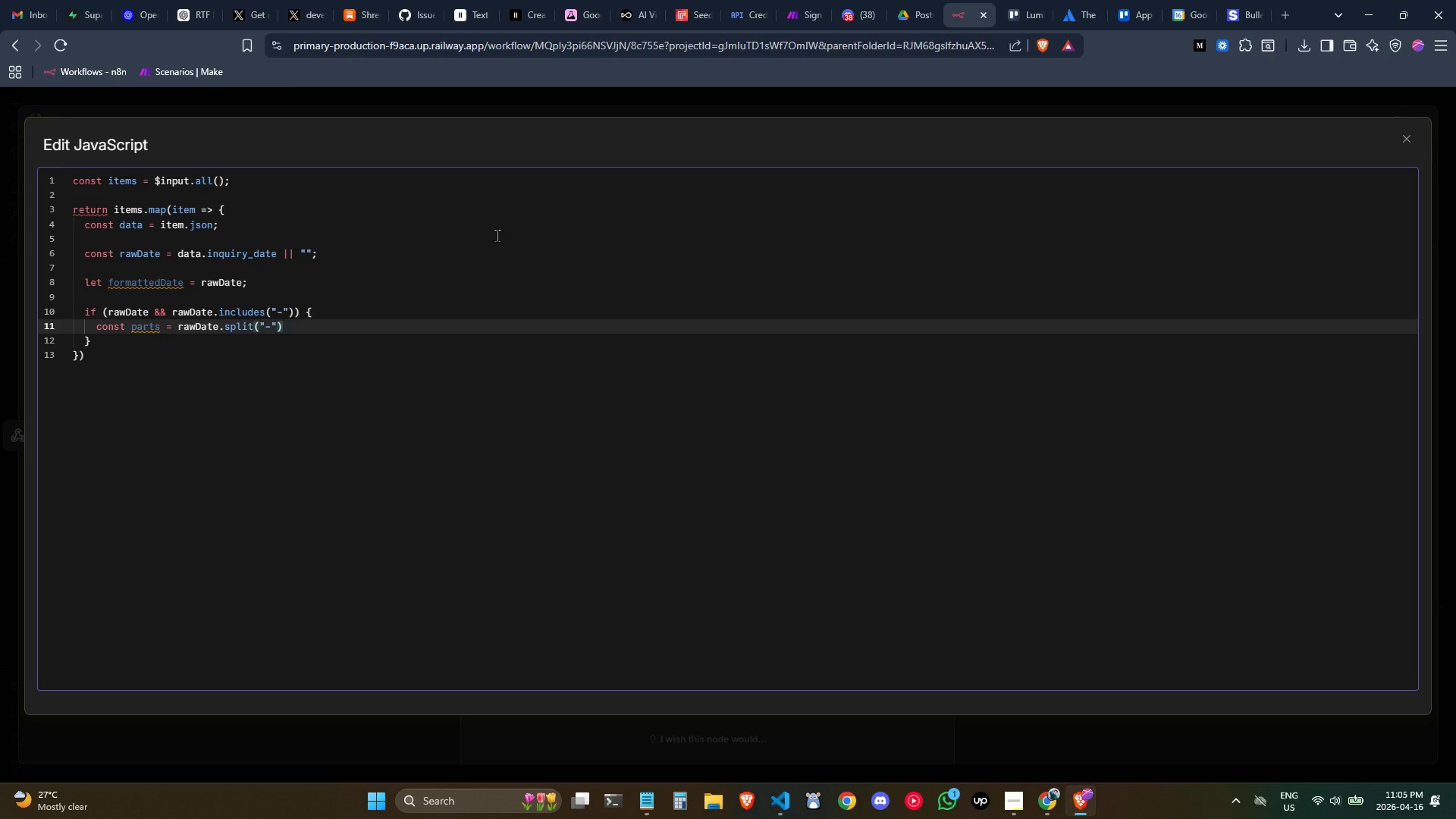 
key(Semicolon)
 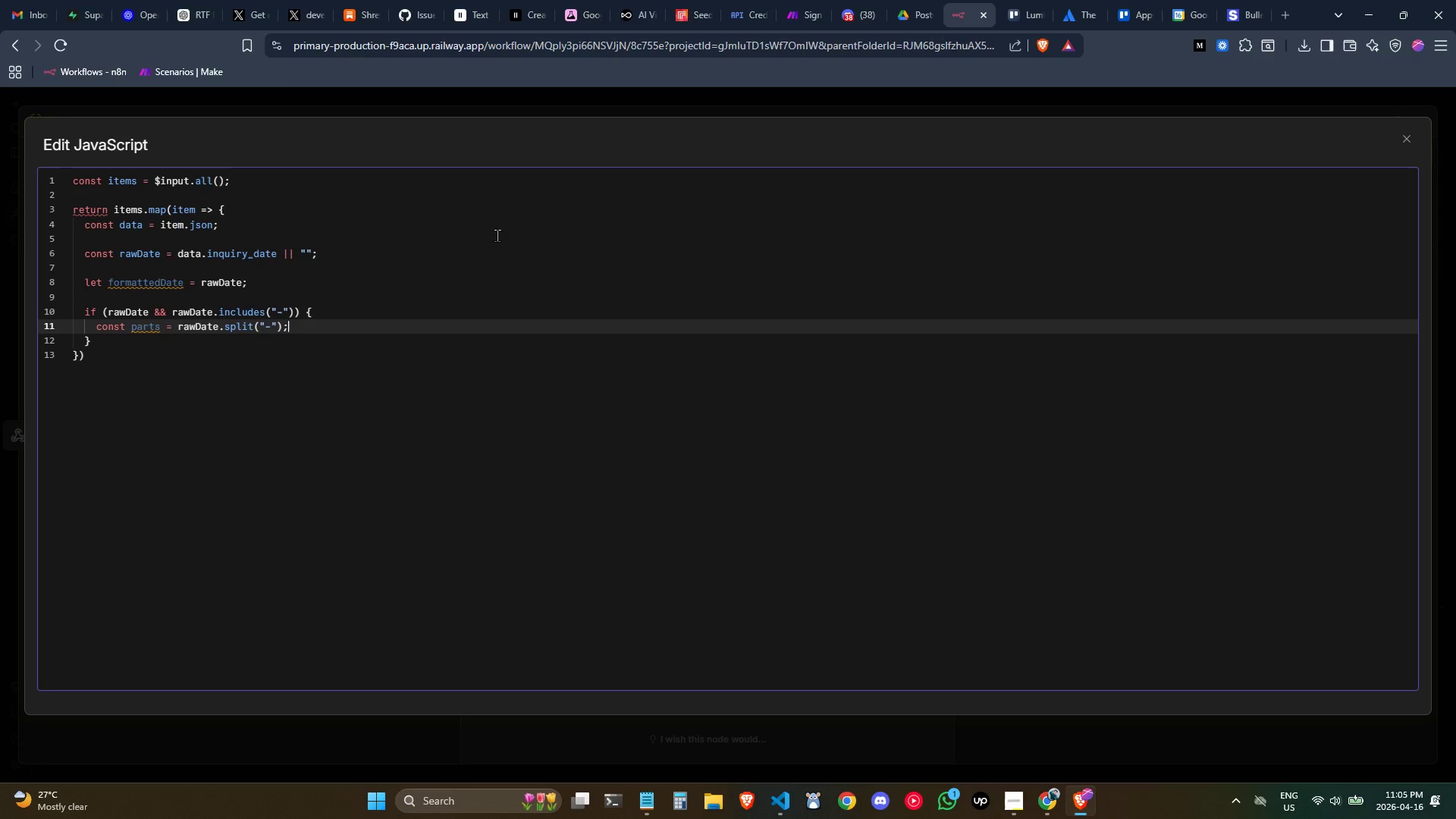 
key(Enter)
 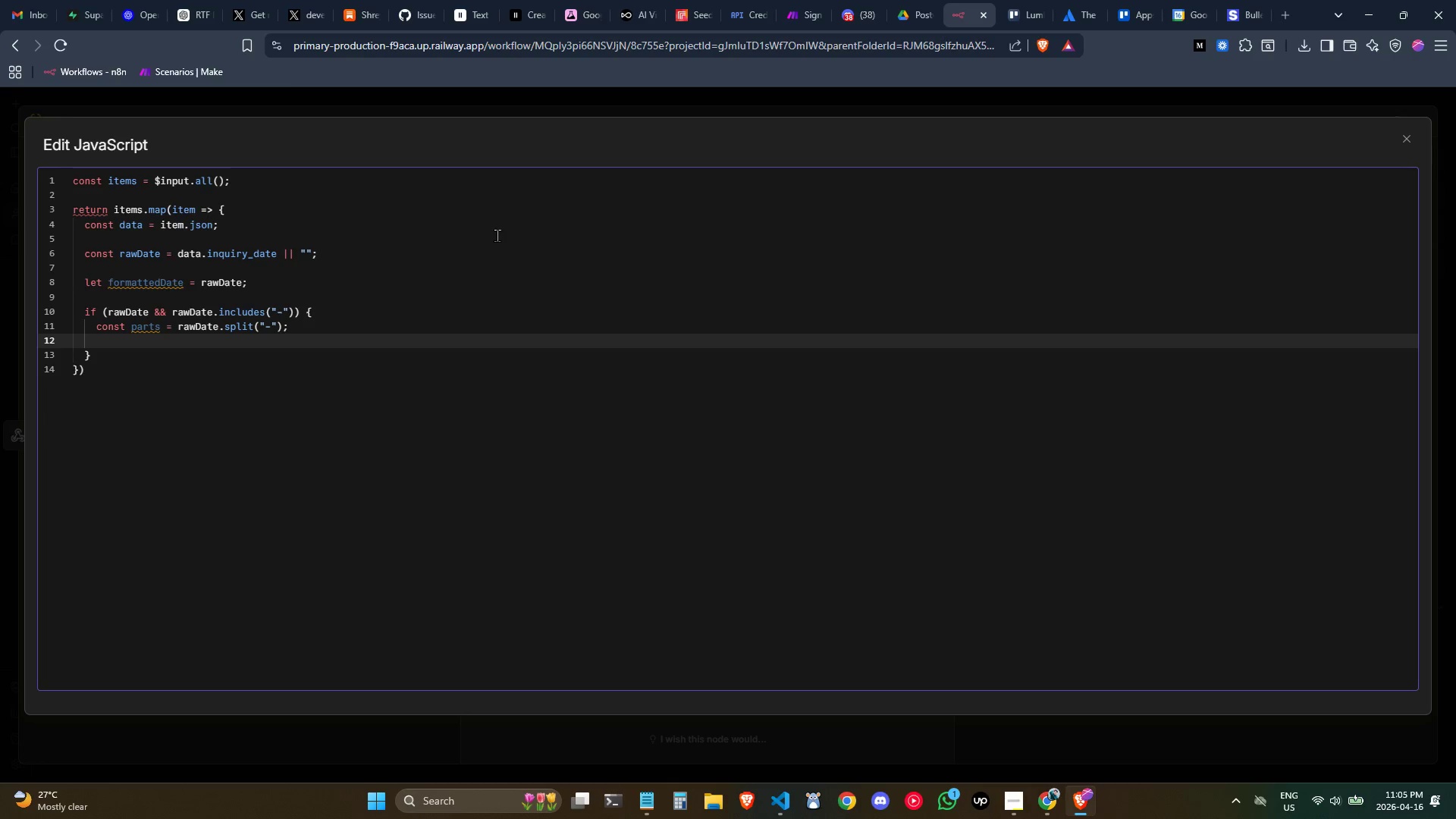 
type(if)
key(Tab)
 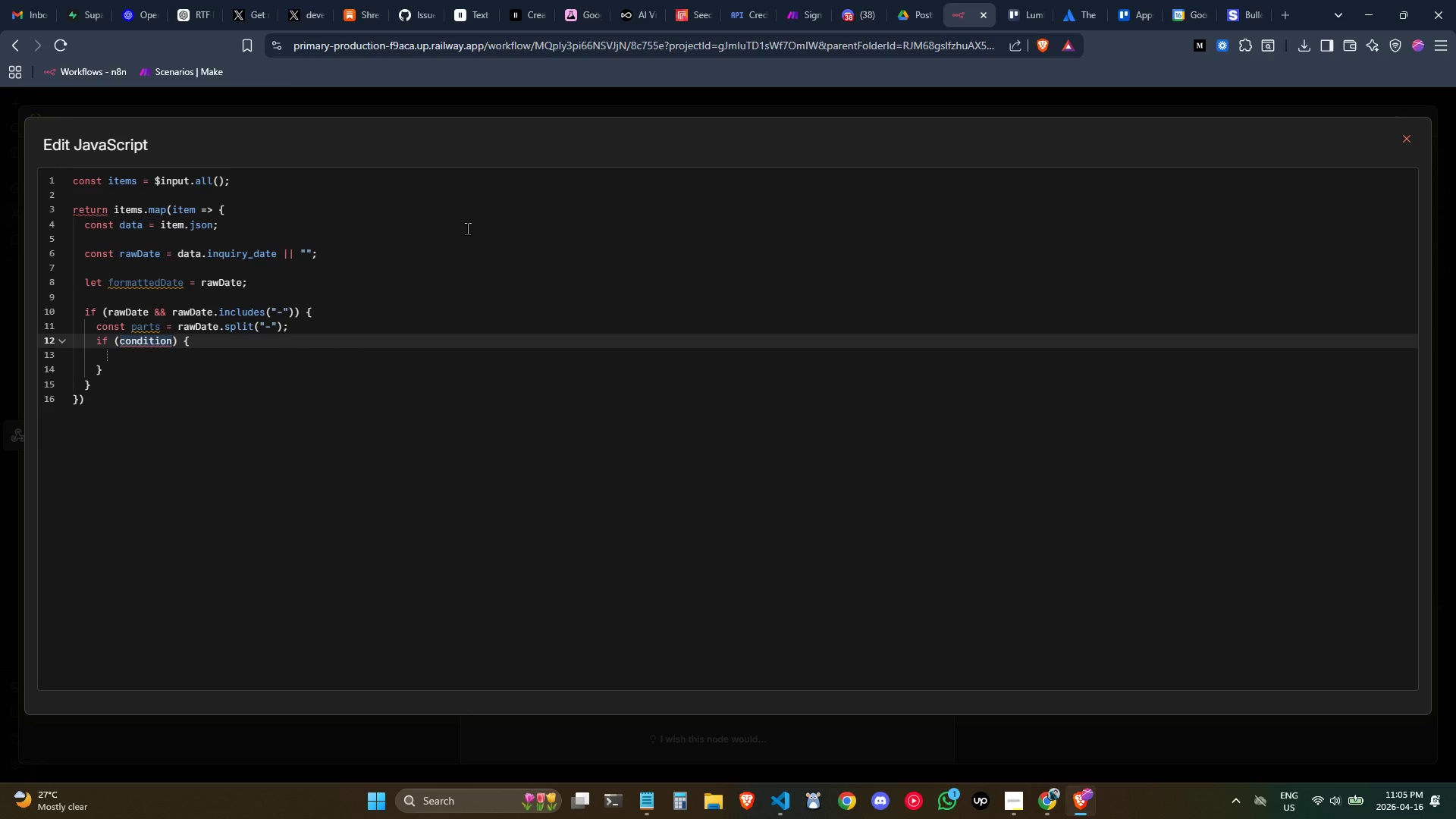 
left_click([454, 328])
 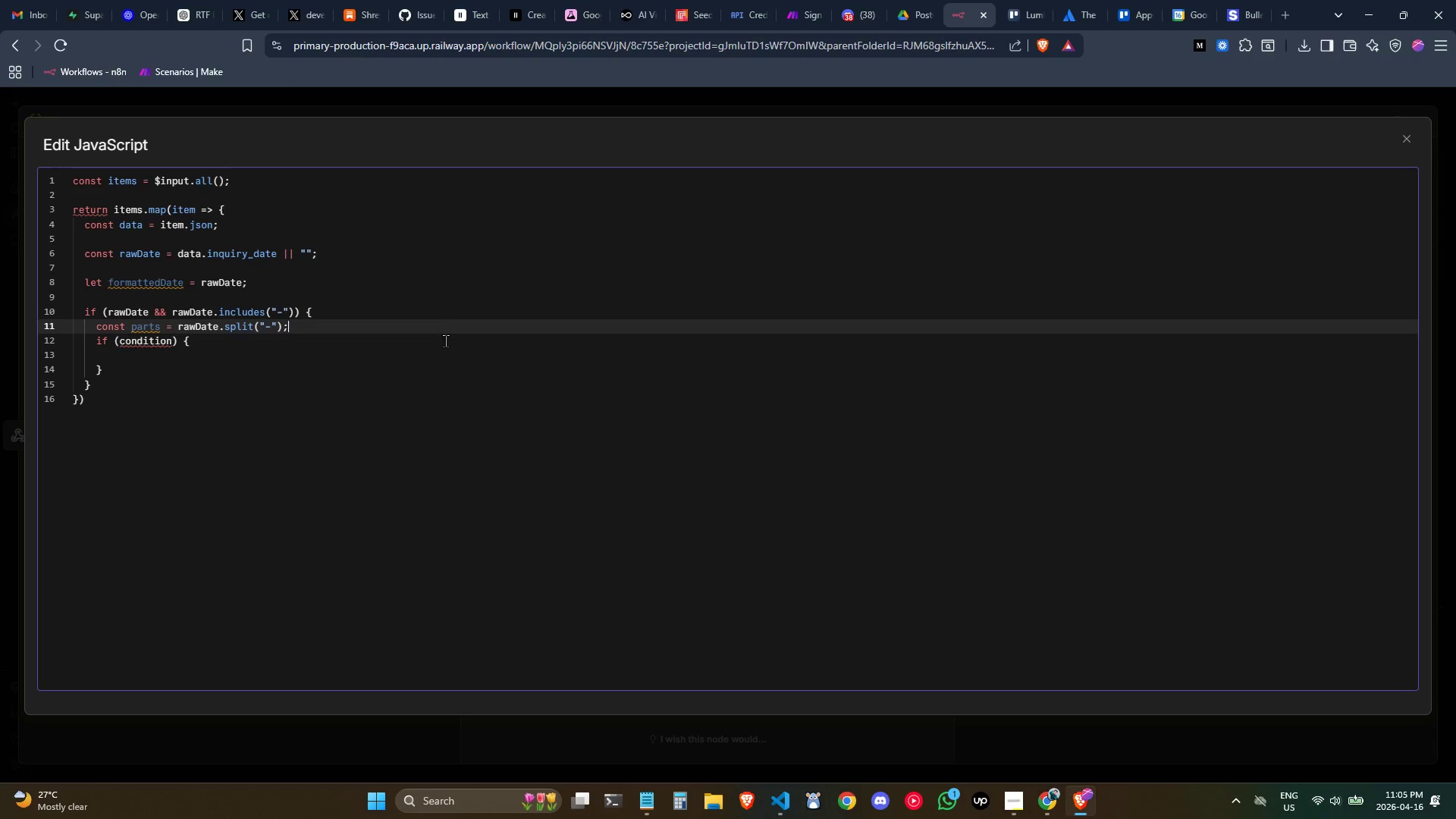 
left_click([445, 340])
 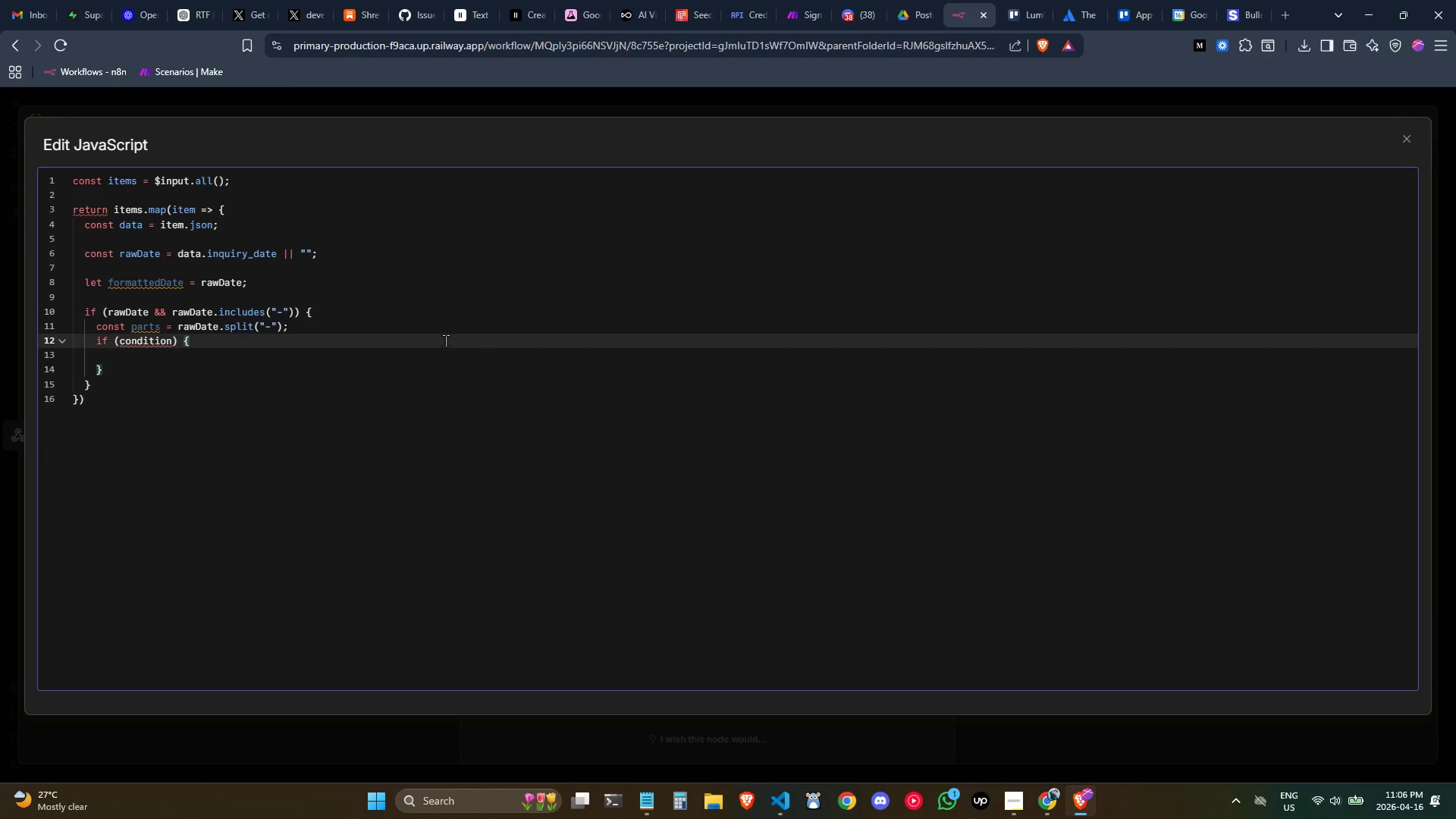 
key(ArrowLeft)
 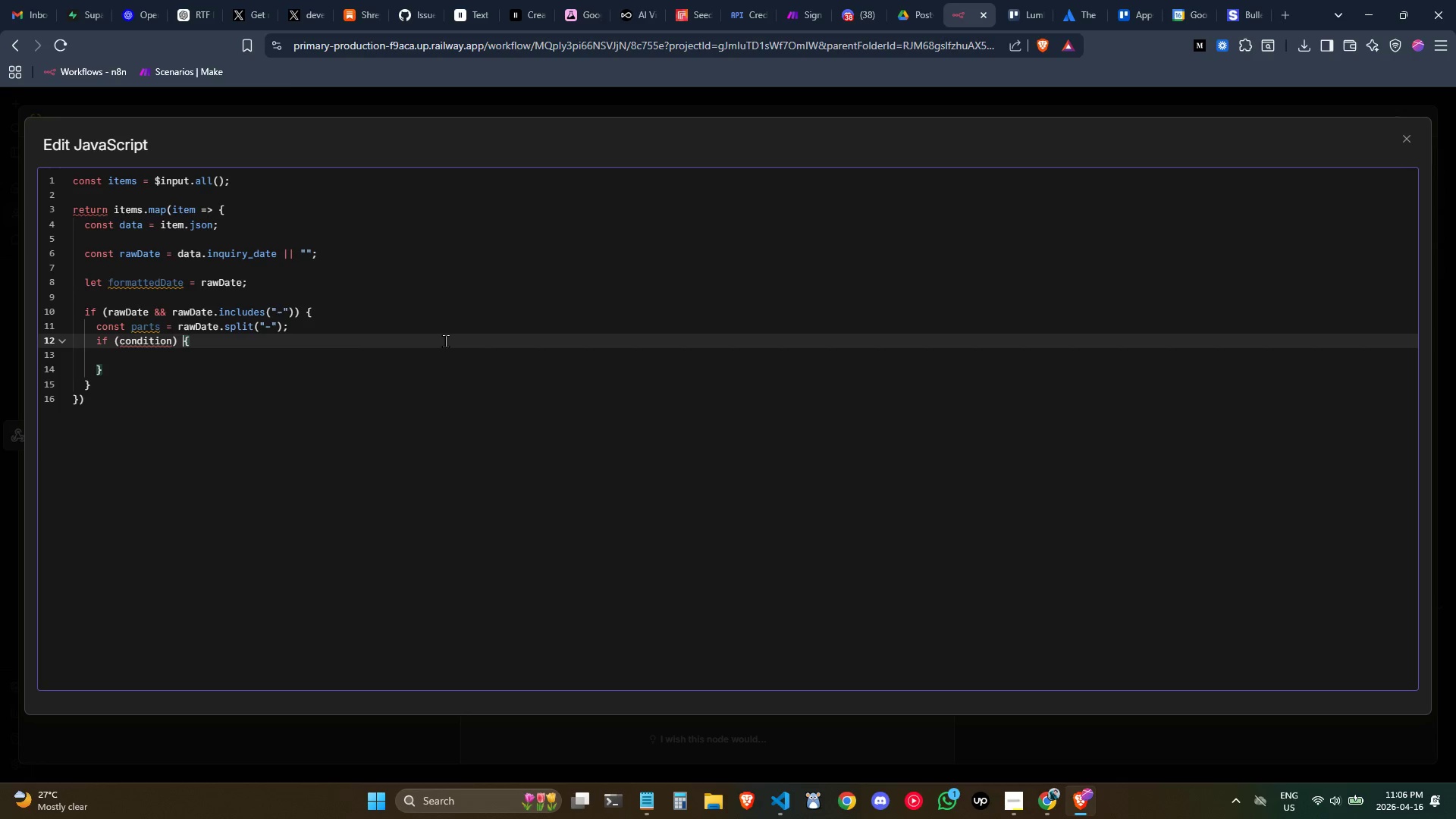 
key(ArrowLeft)
 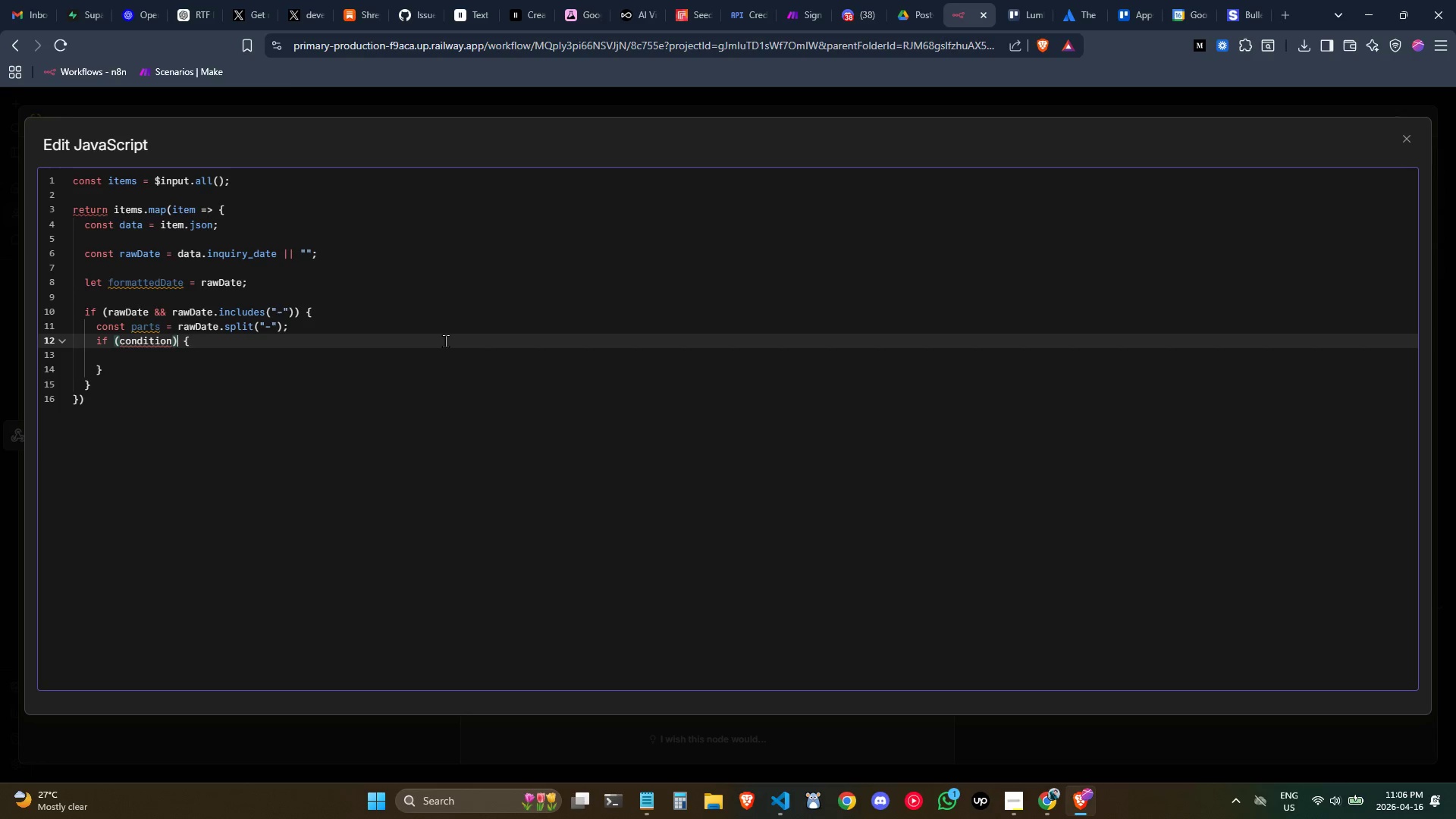 
key(ArrowLeft)
 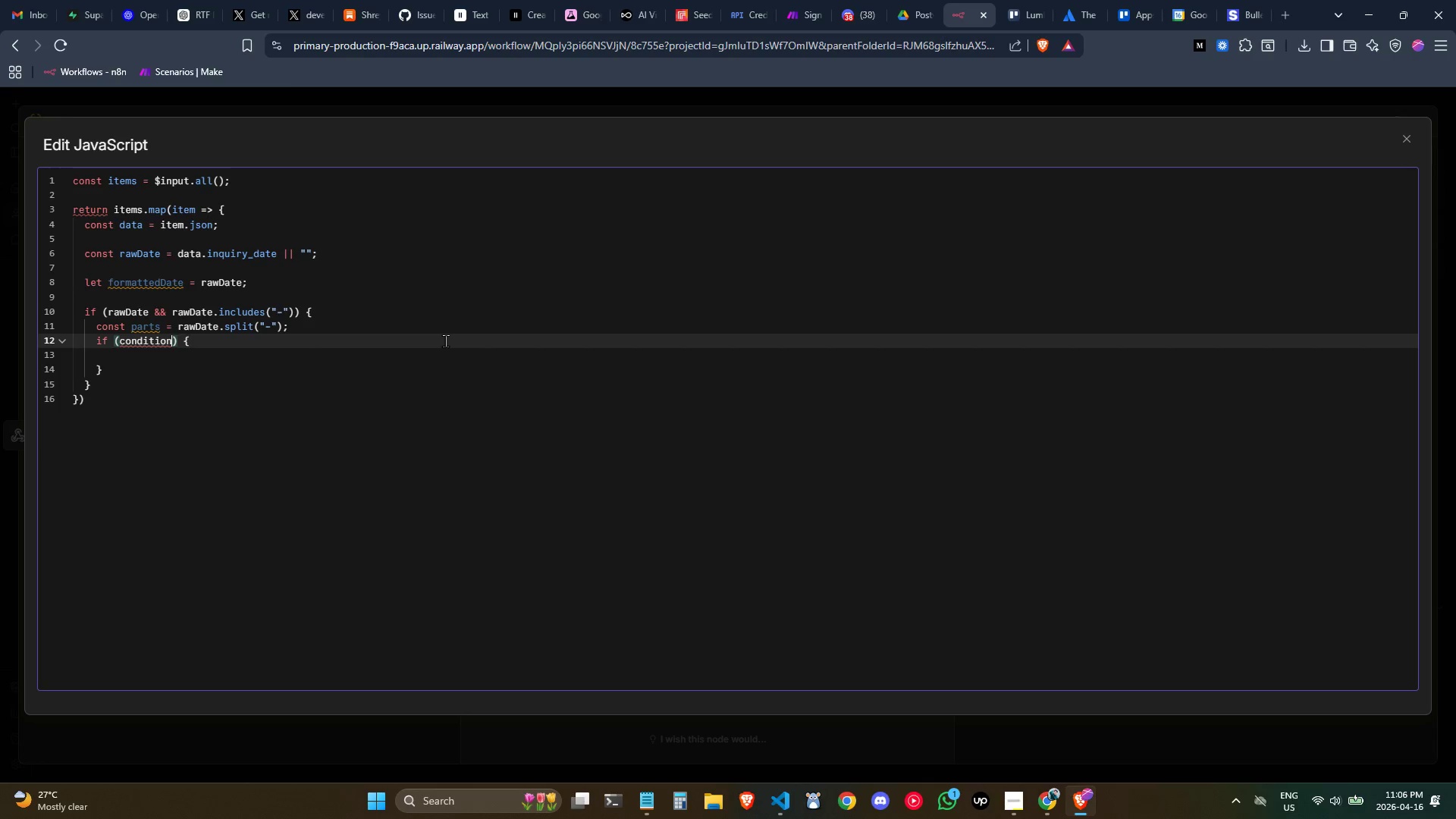 
key(ArrowLeft)
 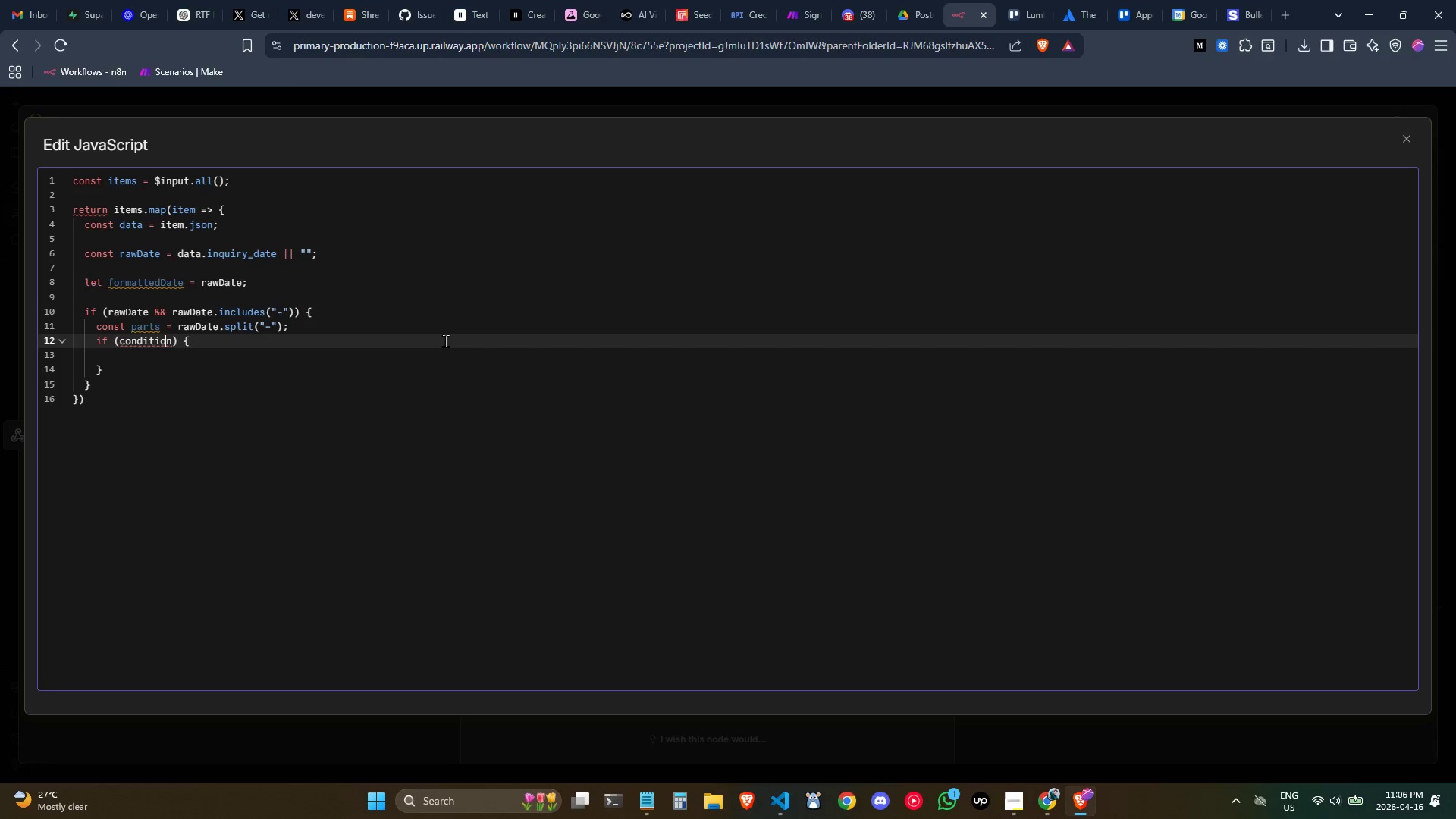 
key(ArrowRight)
 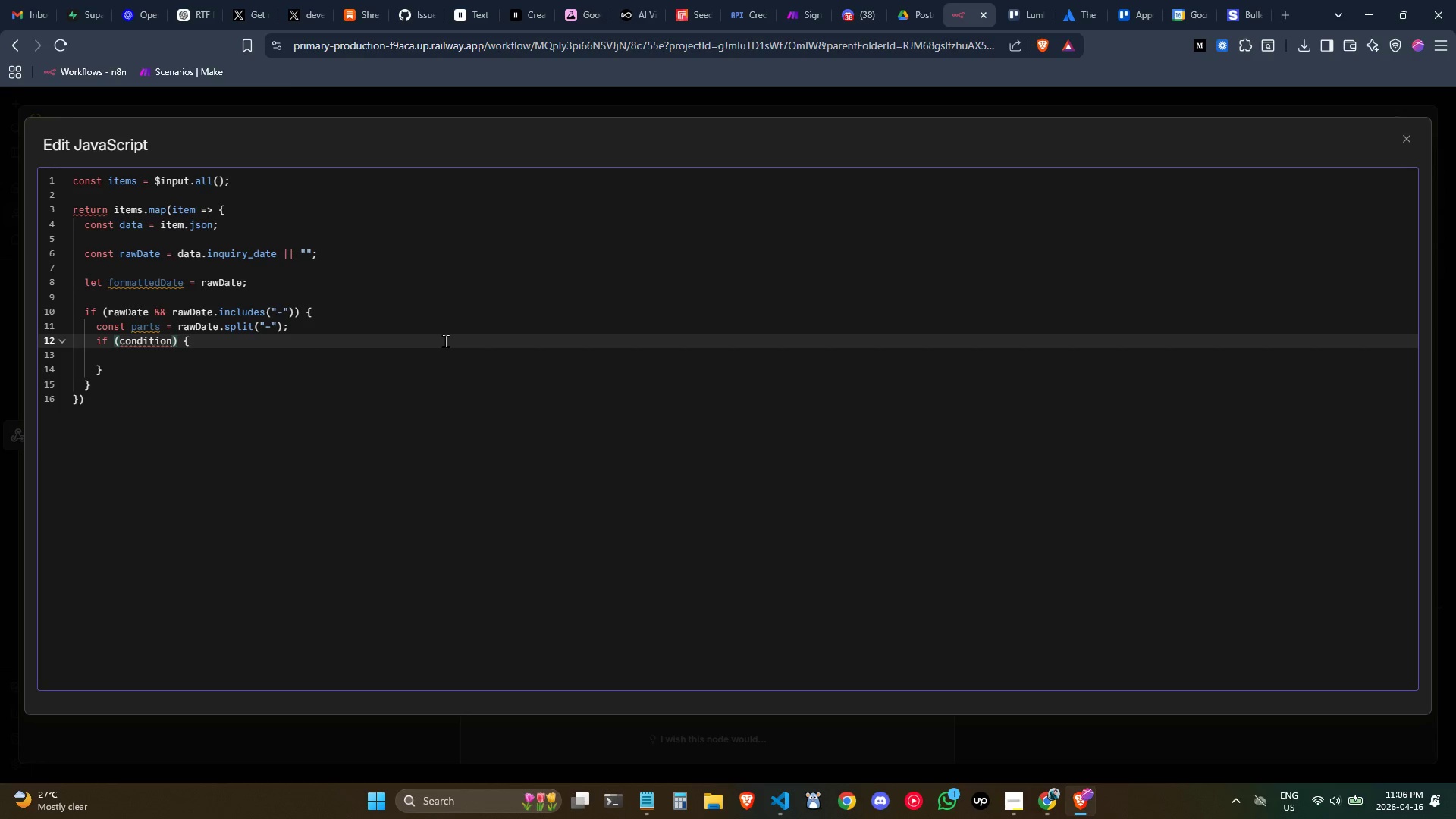 
hold_key(key=Backspace, duration=0.52)
 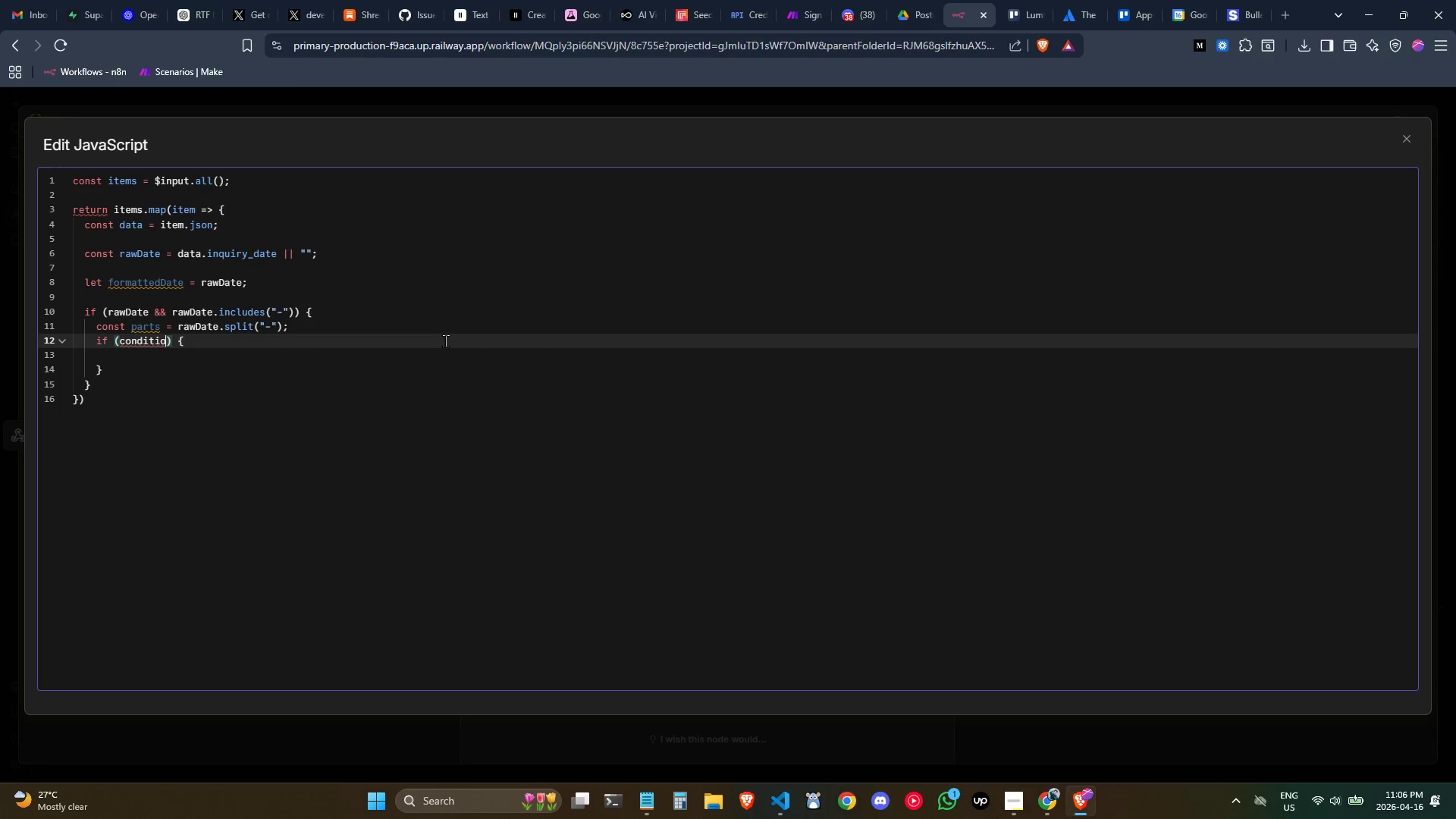 
key(Backspace)
key(Backspace)
key(Backspace)
key(Backspace)
key(Backspace)
key(Backspace)
key(Backspace)
key(Backspace)
type(parts)
 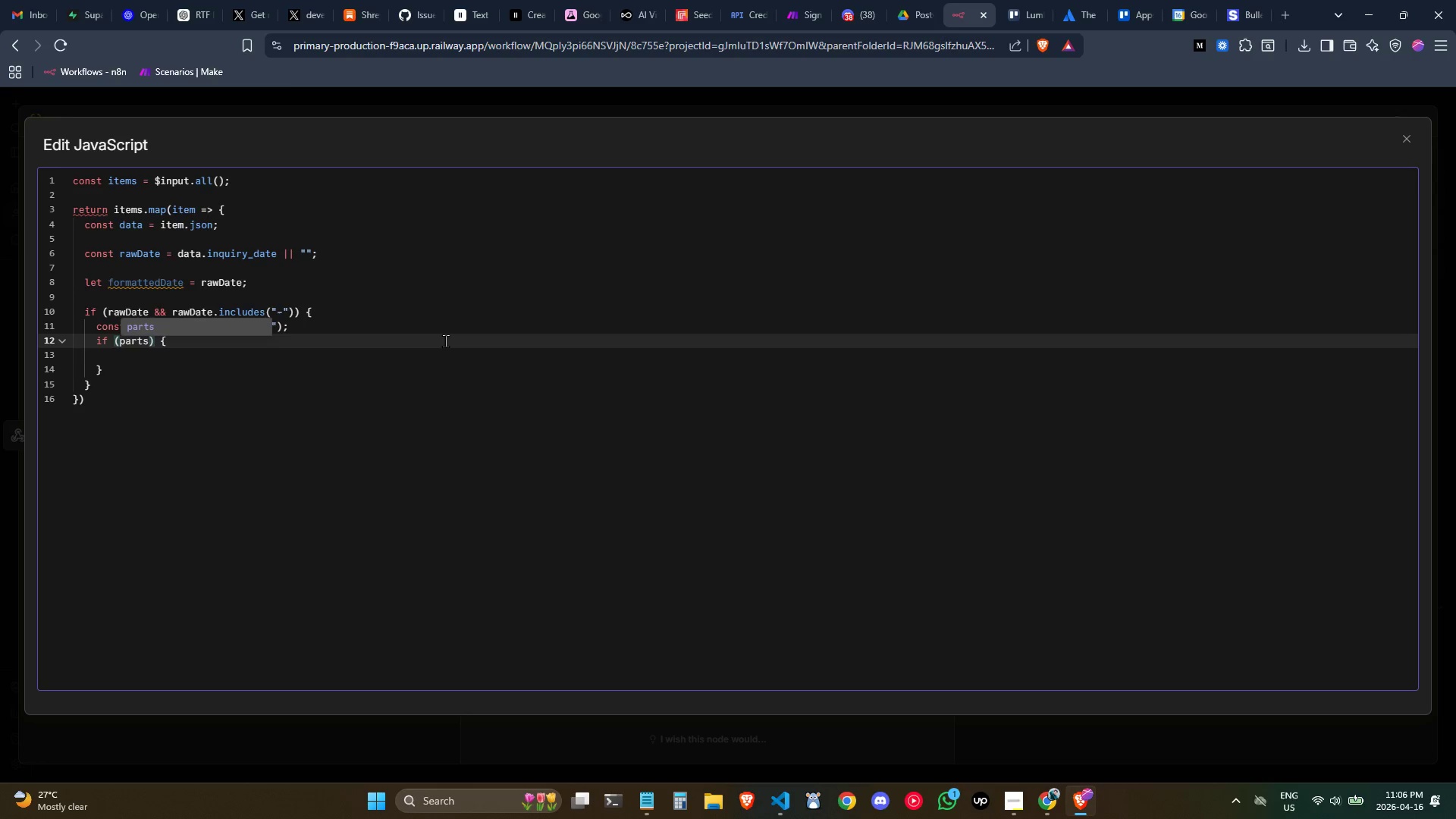 
key(Enter)
 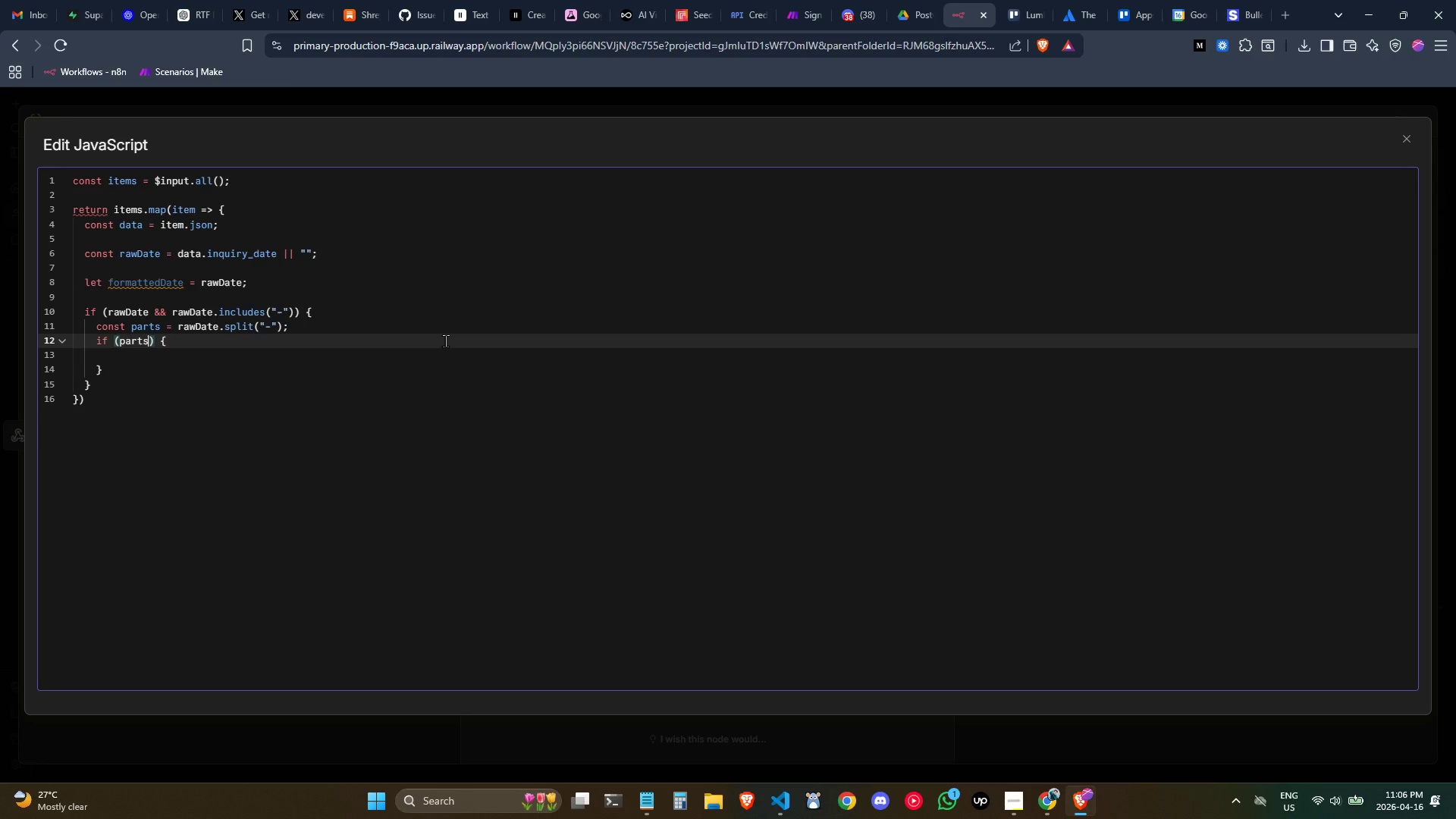 
type(.length === e)
key(Backspace)
type(3)
 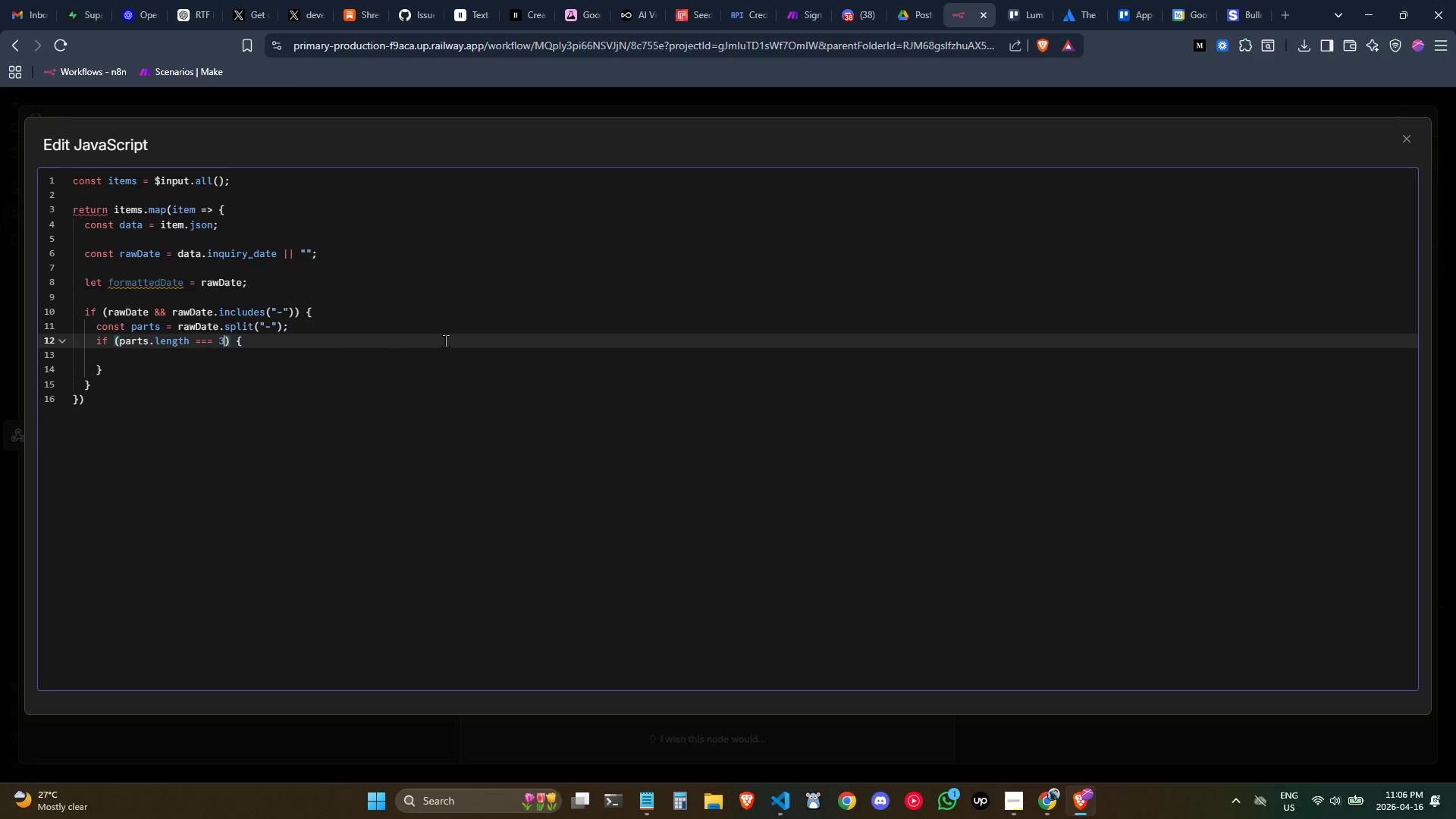 
key(ArrowRight)
 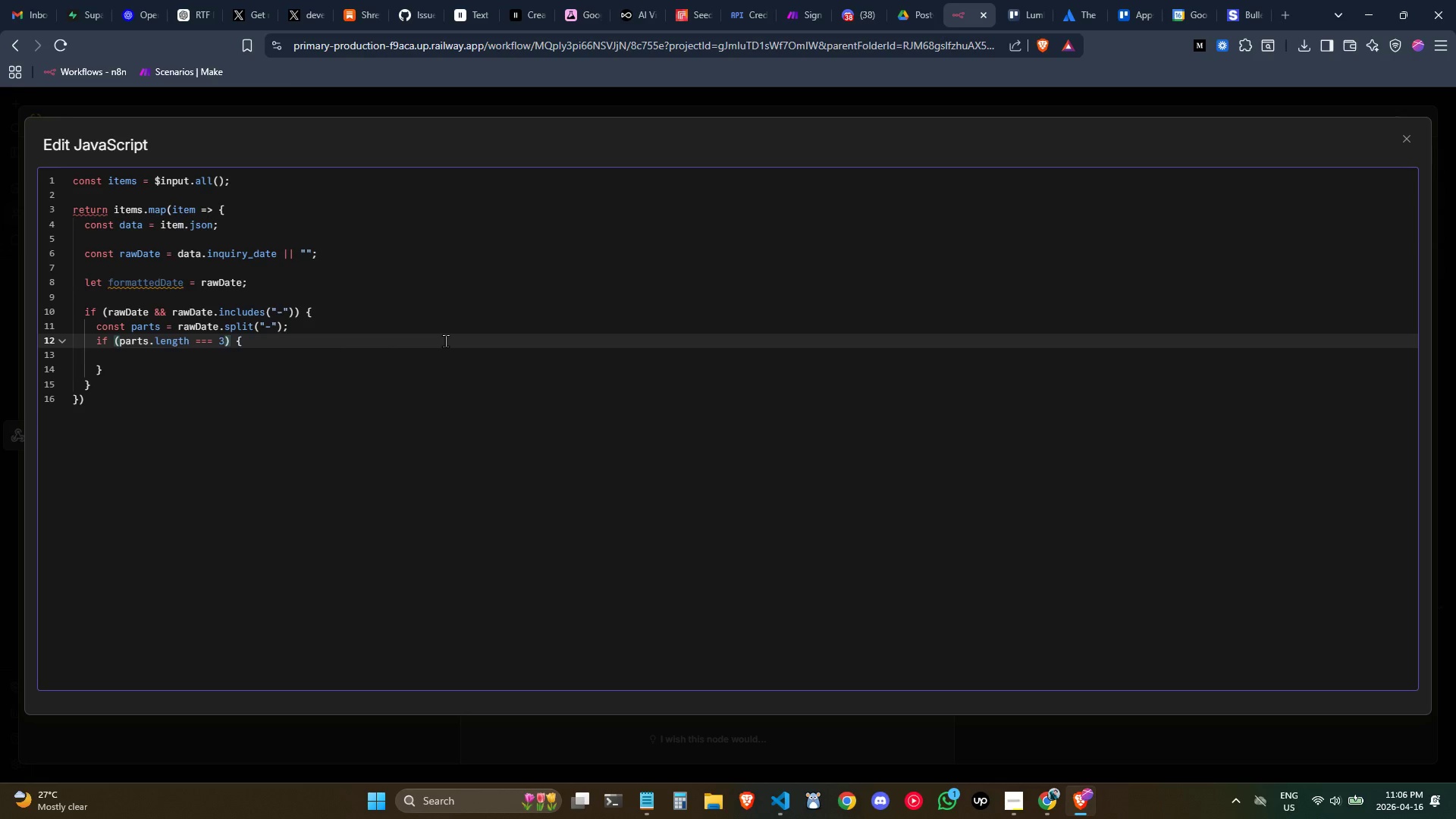 
key(ArrowRight)
 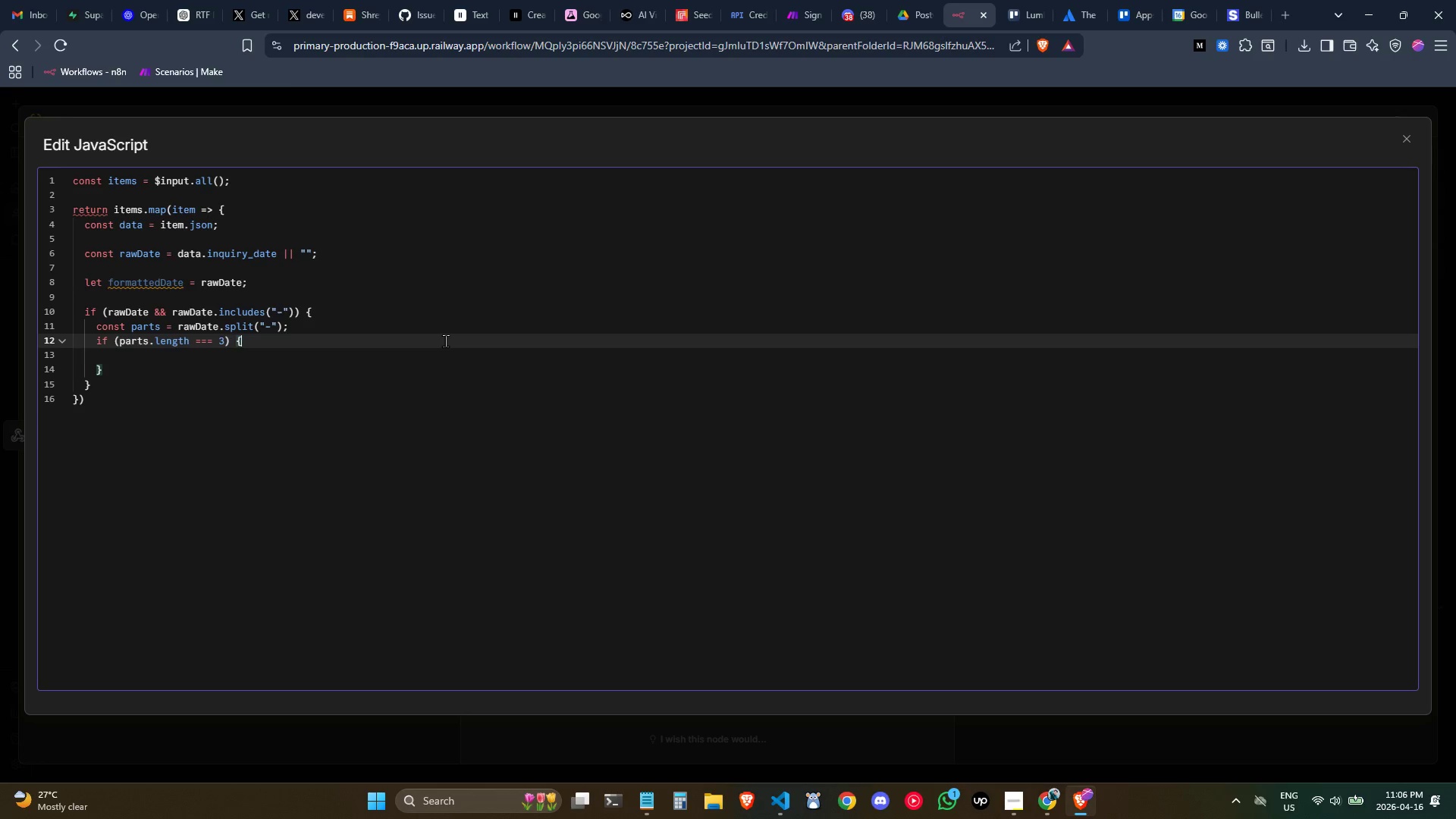 
key(ArrowRight)
 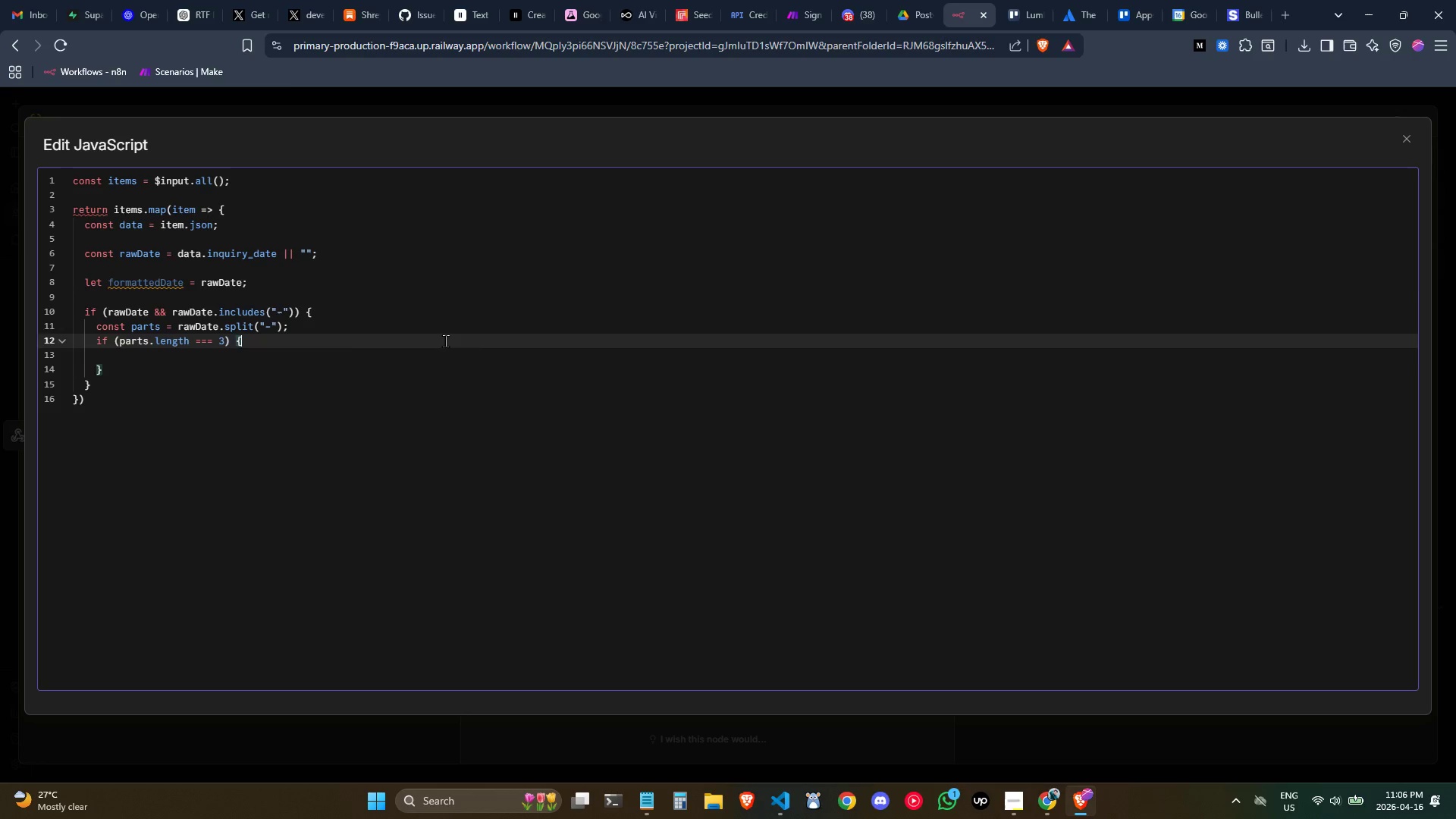 
key(ArrowRight)
 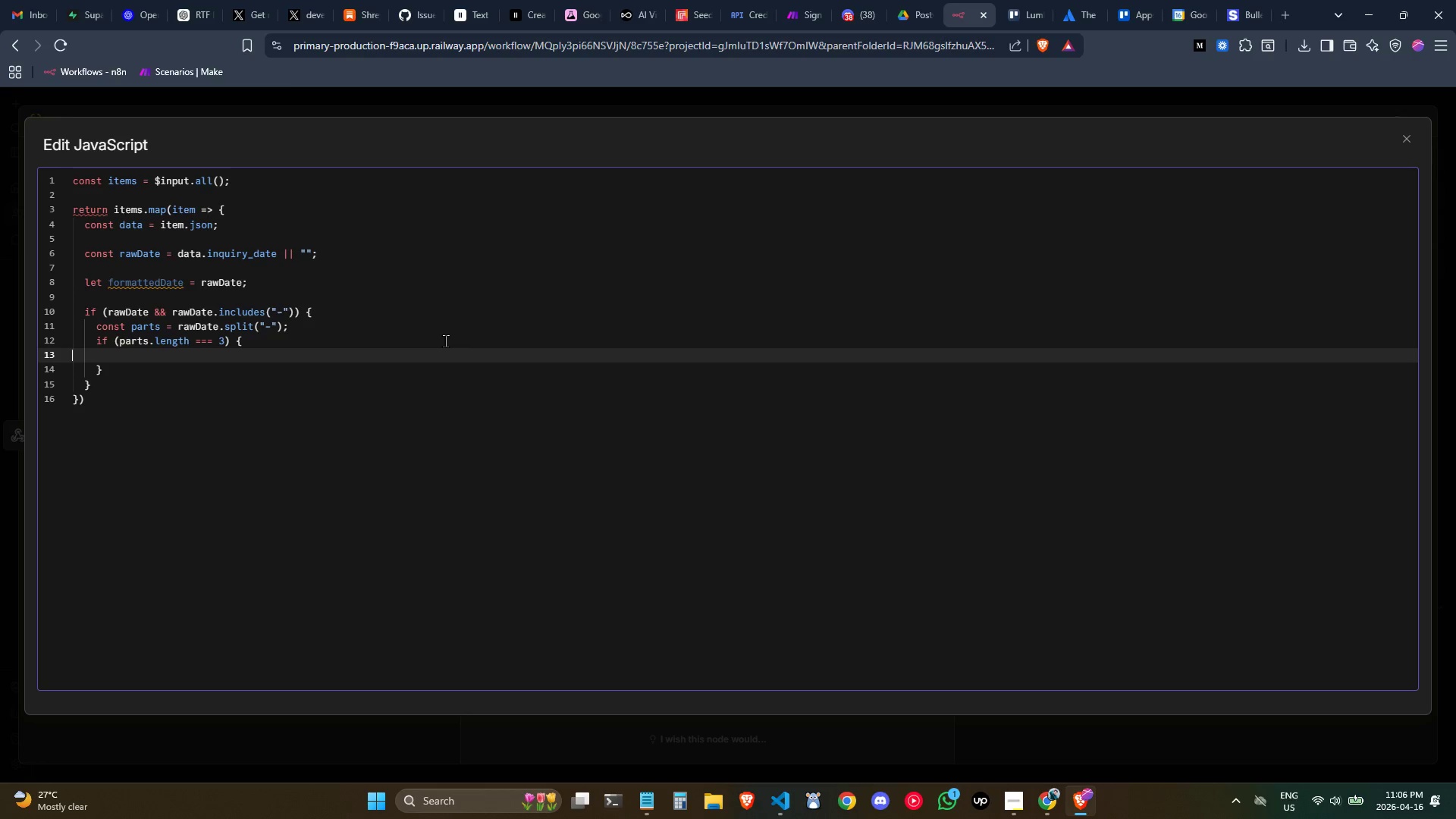 
key(Tab)
key(Tab)
key(Tab)
type(const [year, month.)
key(Backspace)
type(, day)
 